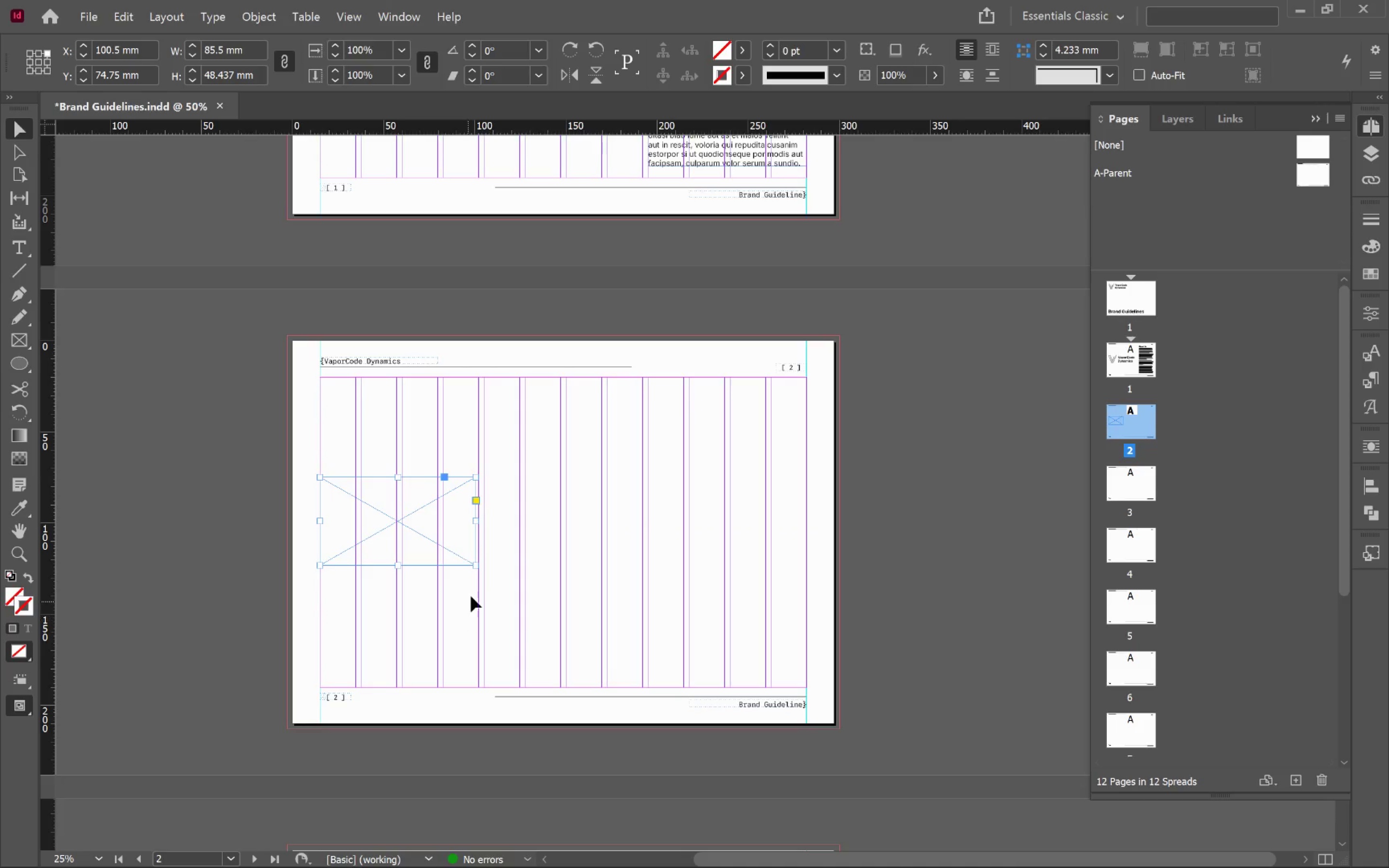 
hold_key(key=AltLeft, duration=0.54)
scroll: coordinate [472, 594], scroll_direction: up, amount: 2.0
 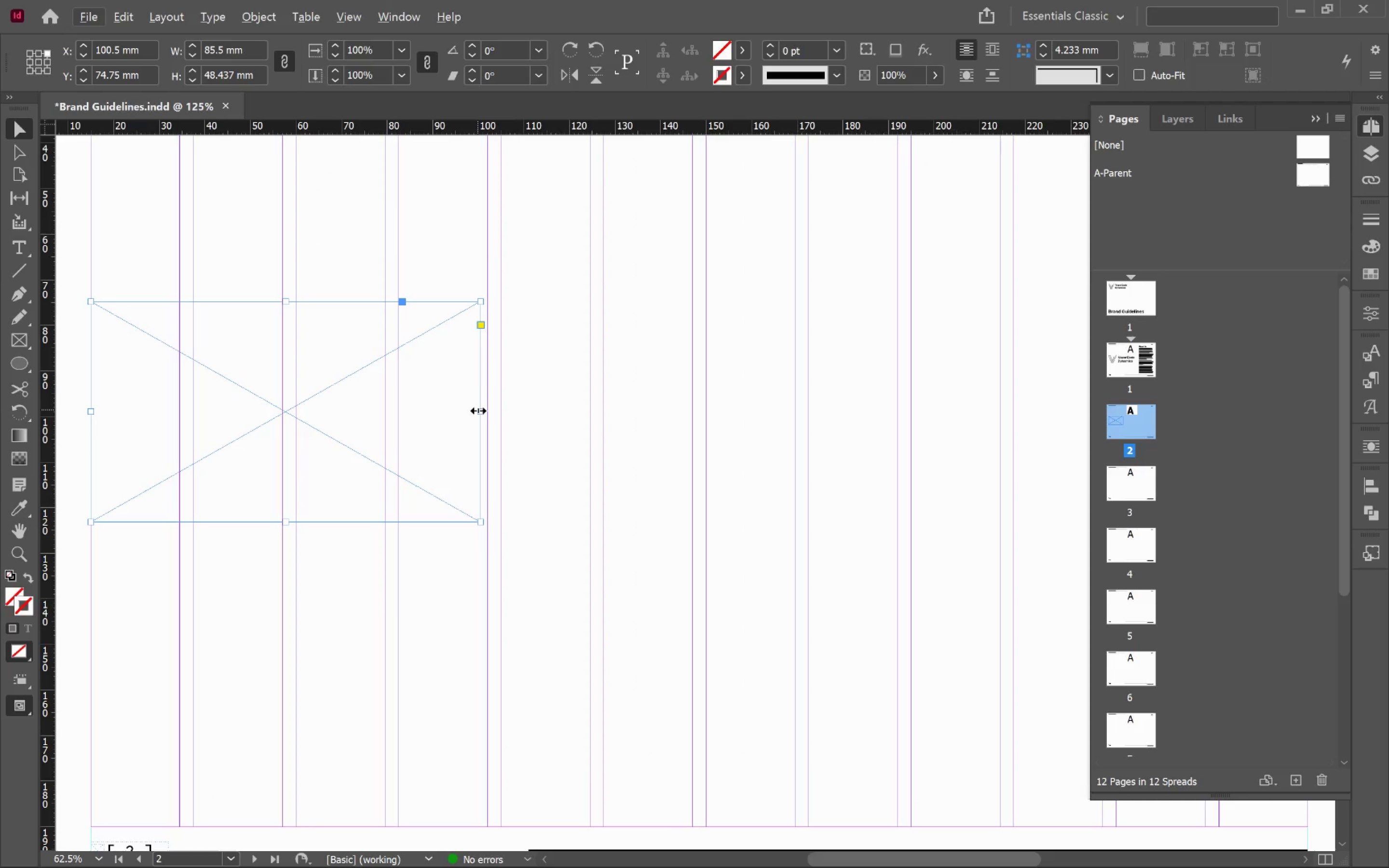 
left_click_drag(start_coordinate=[479, 412], to_coordinate=[488, 416])
 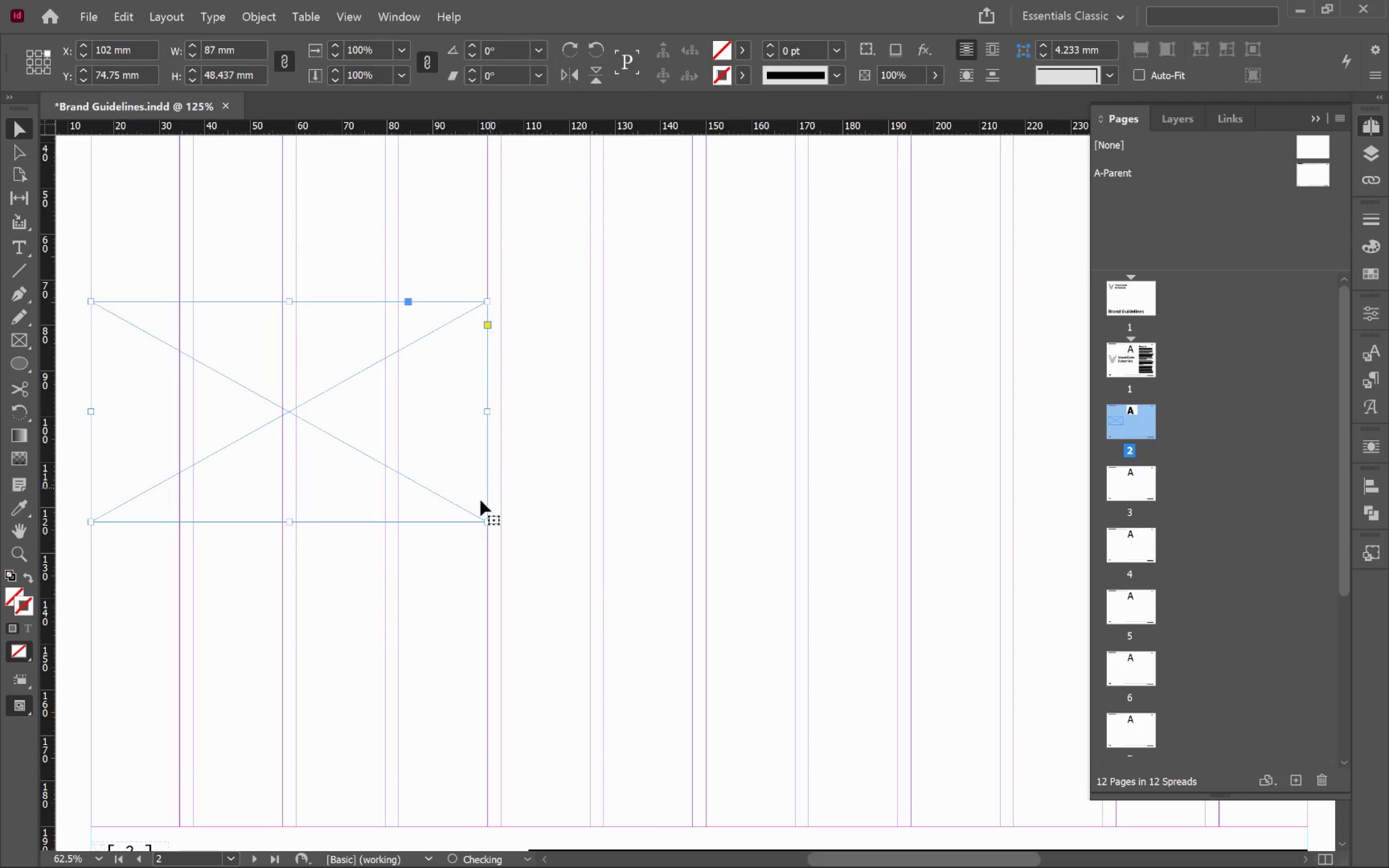 
hold_key(key=AltLeft, duration=0.76)
scroll: coordinate [437, 518], scroll_direction: down, amount: 1.0
 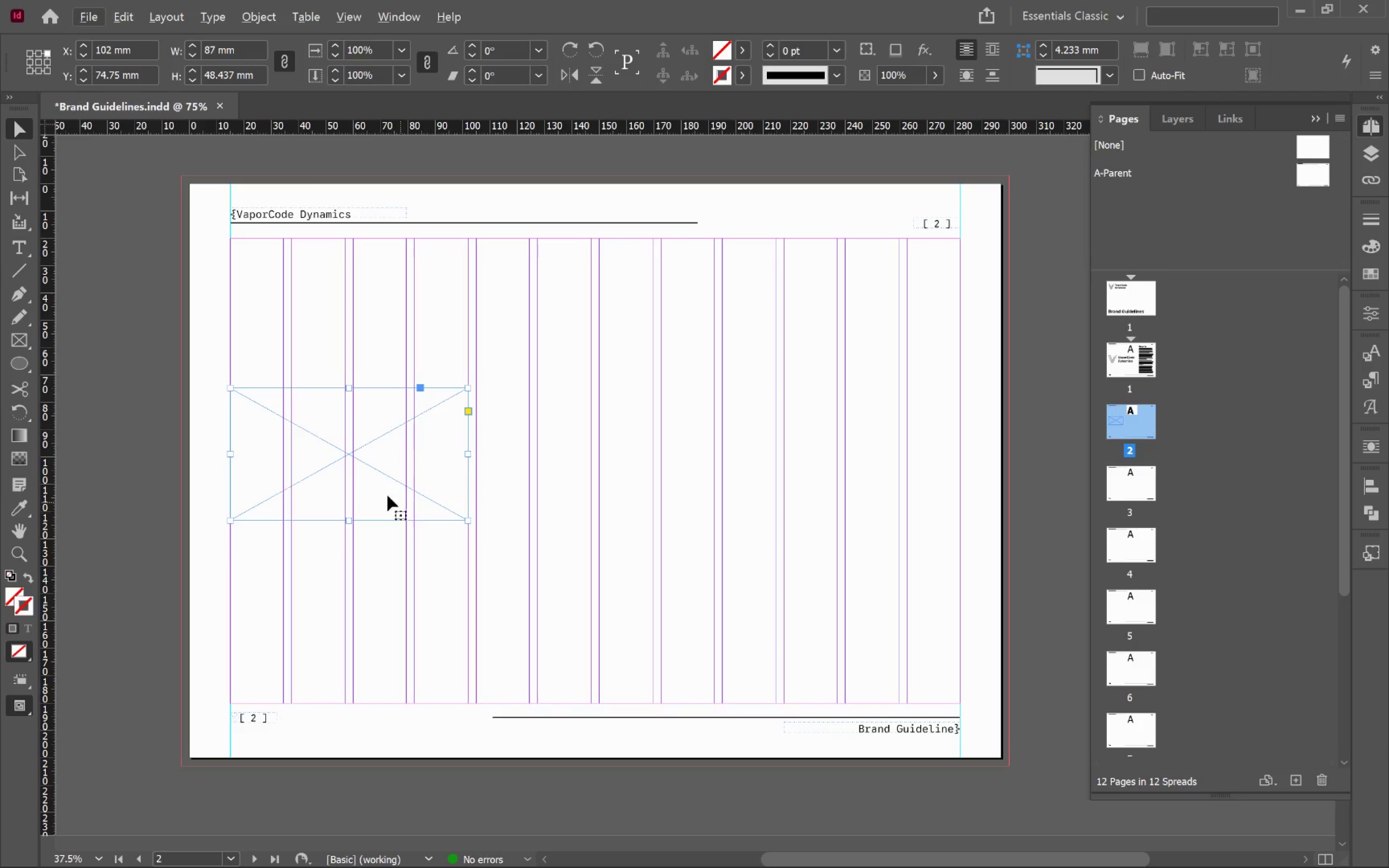 
left_click_drag(start_coordinate=[356, 483], to_coordinate=[665, 509])
 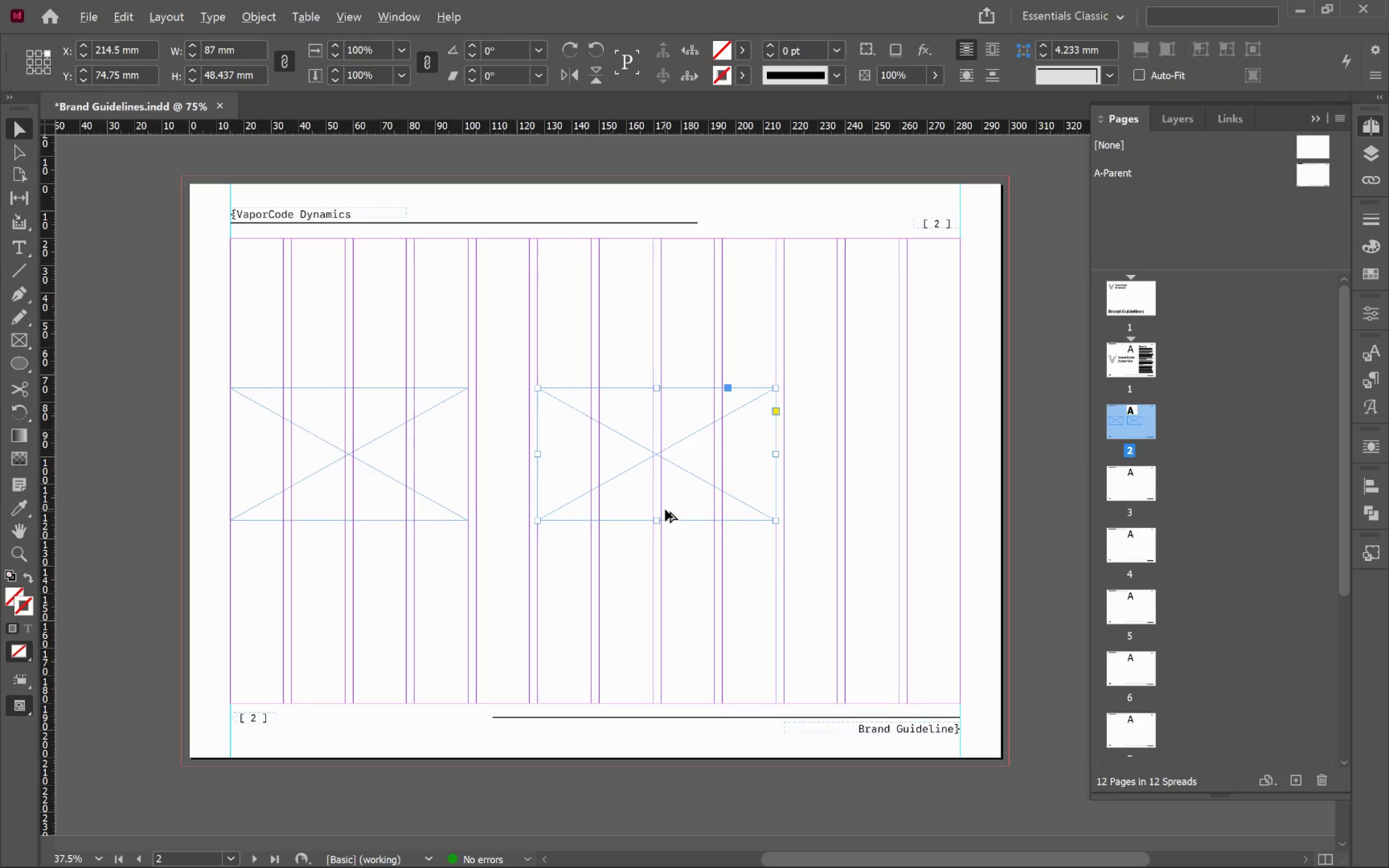 
hold_key(key=AltLeft, duration=2.2)
 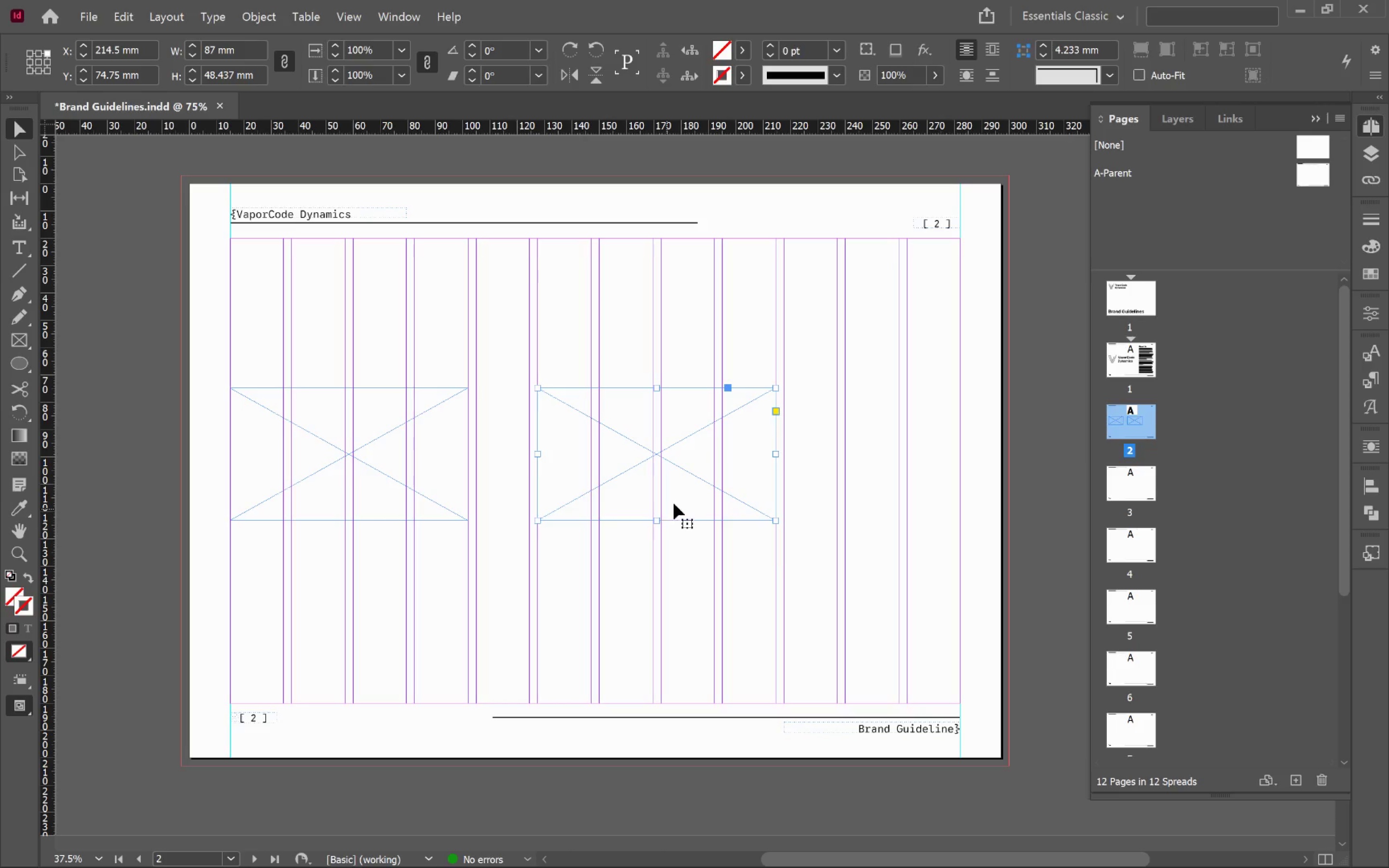 
hold_key(key=ShiftLeft, duration=2.09)
 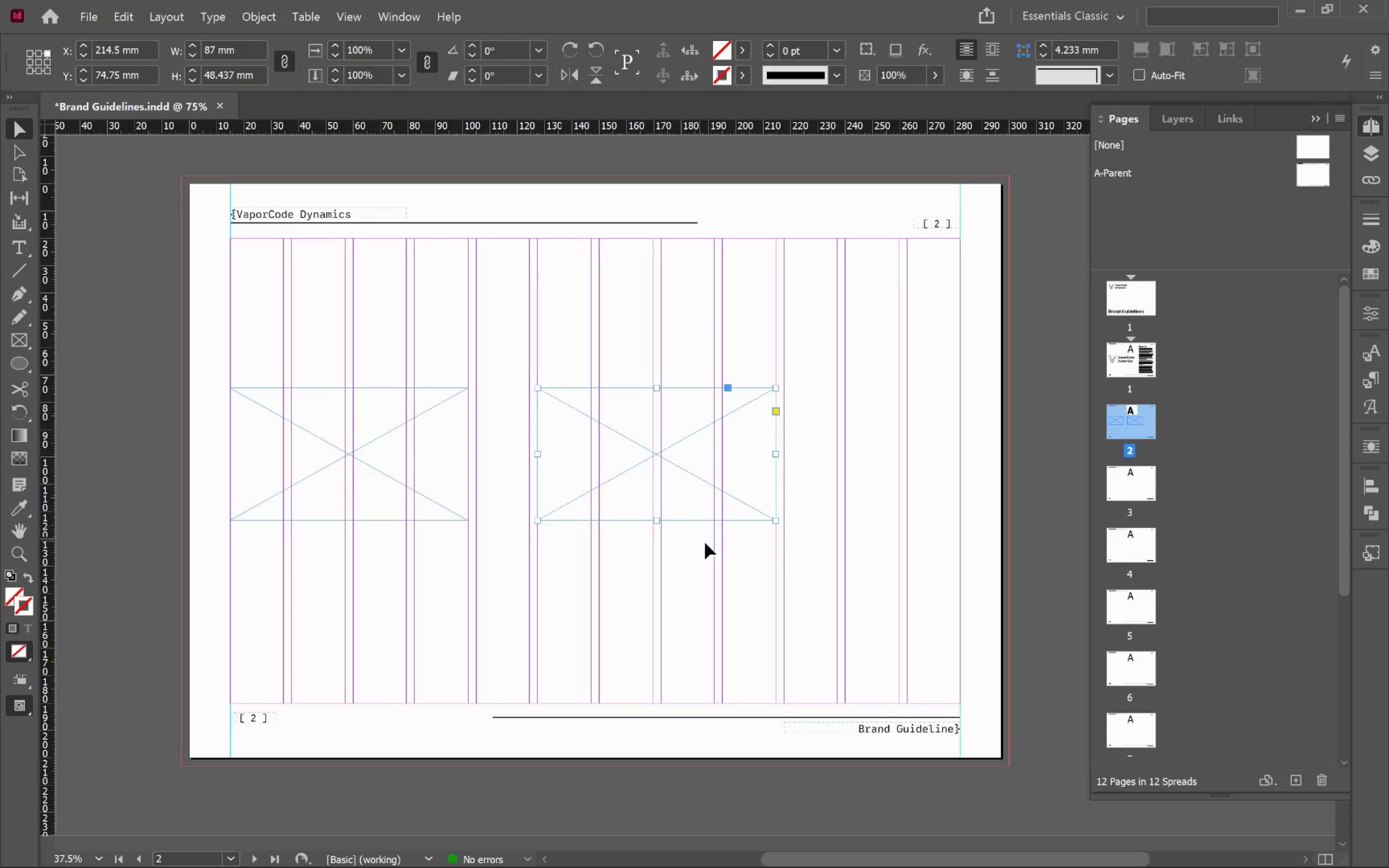 
left_click_drag(start_coordinate=[380, 454], to_coordinate=[382, 338])
 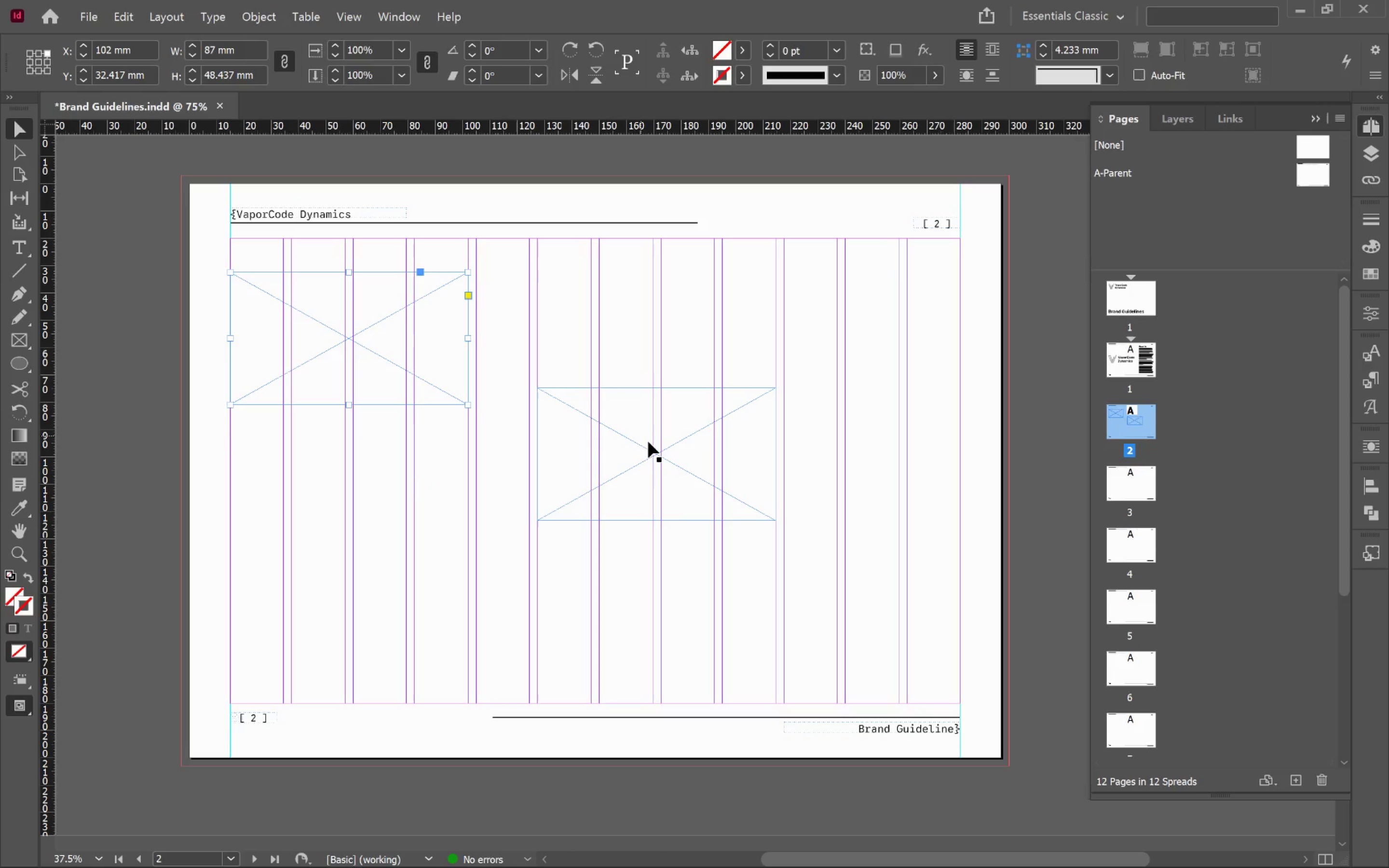 
hold_key(key=ShiftLeft, duration=2.06)
 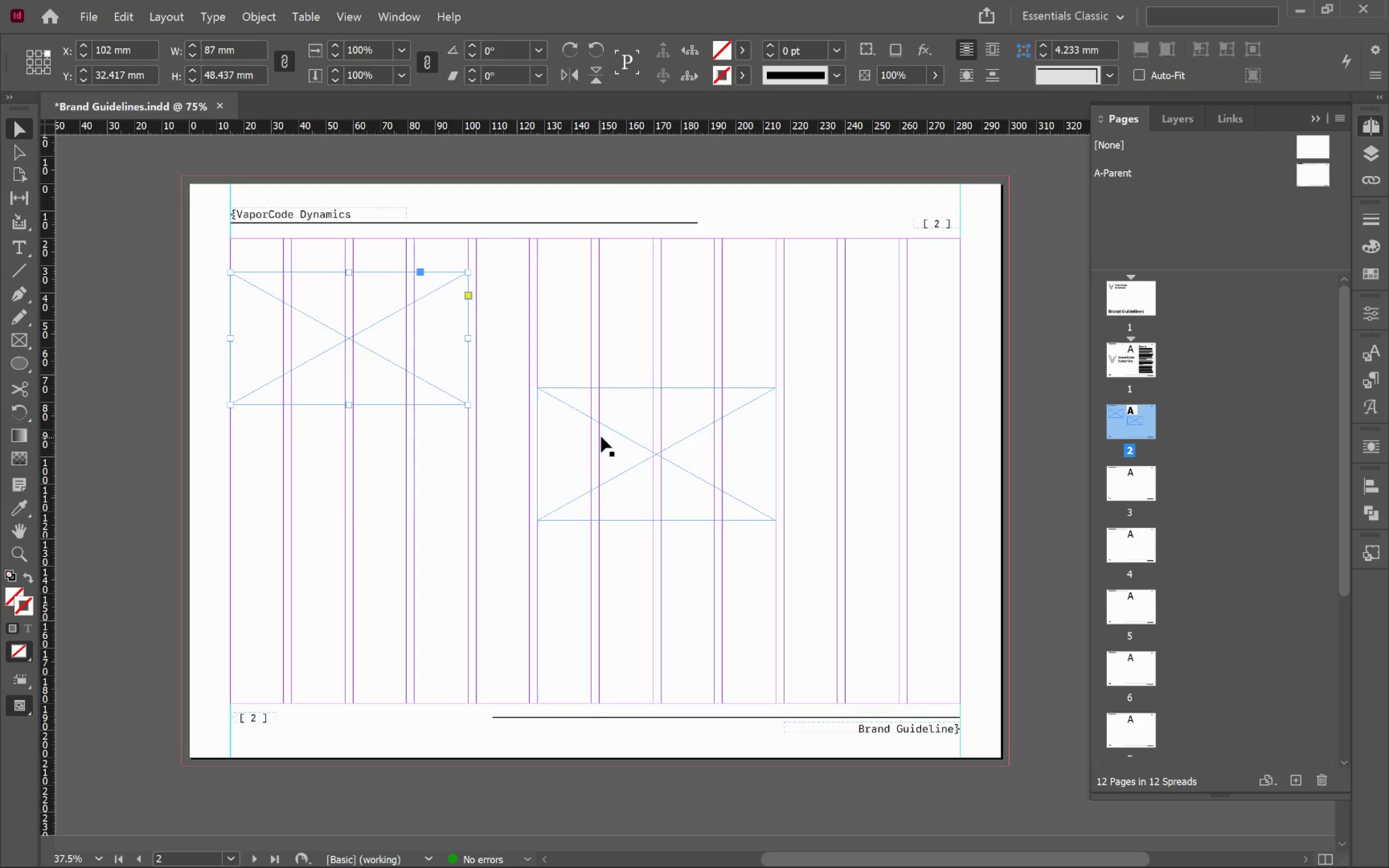 
left_click_drag(start_coordinate=[602, 434], to_coordinate=[603, 443])
 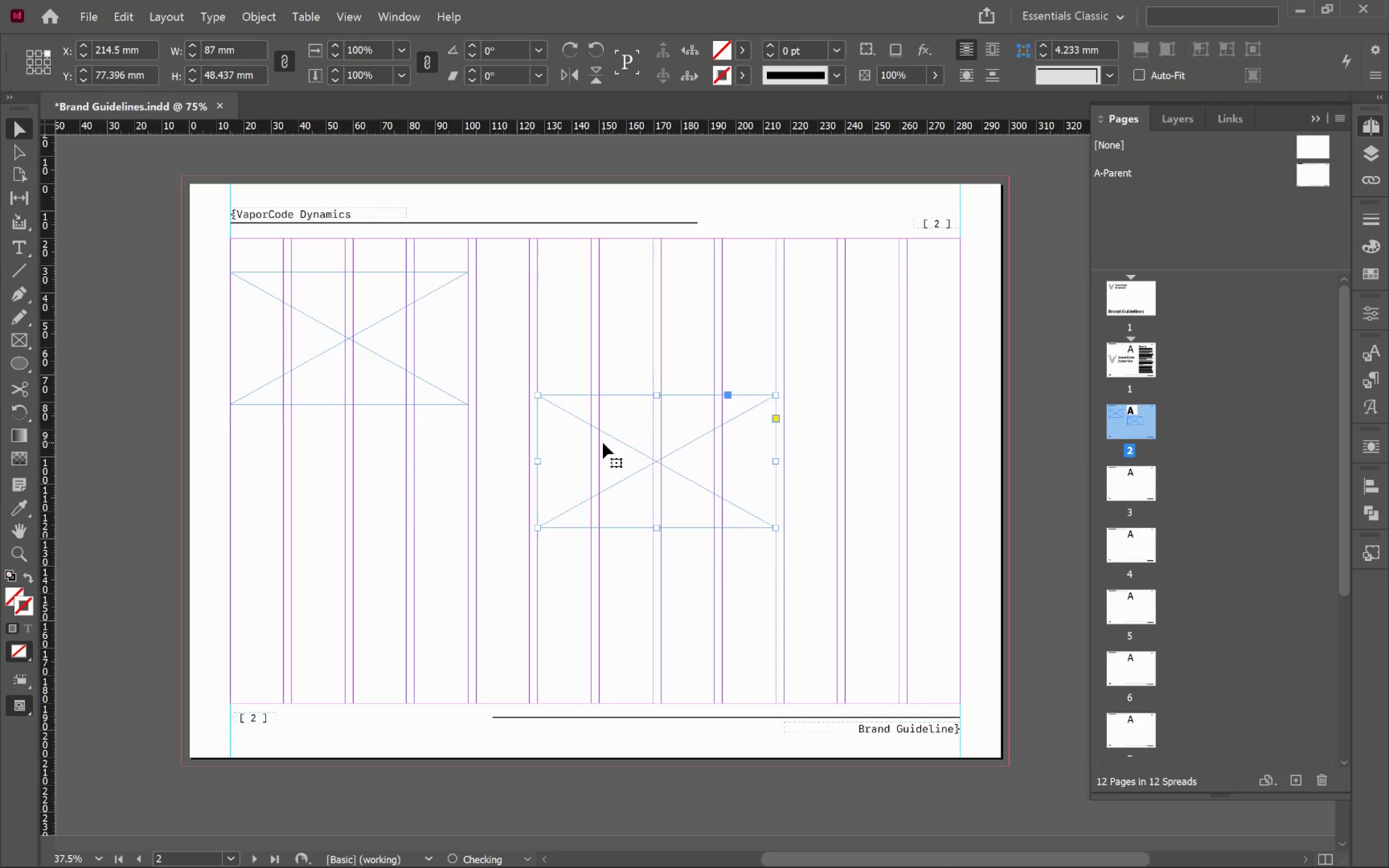 
hold_key(key=ShiftLeft, duration=1.16)
 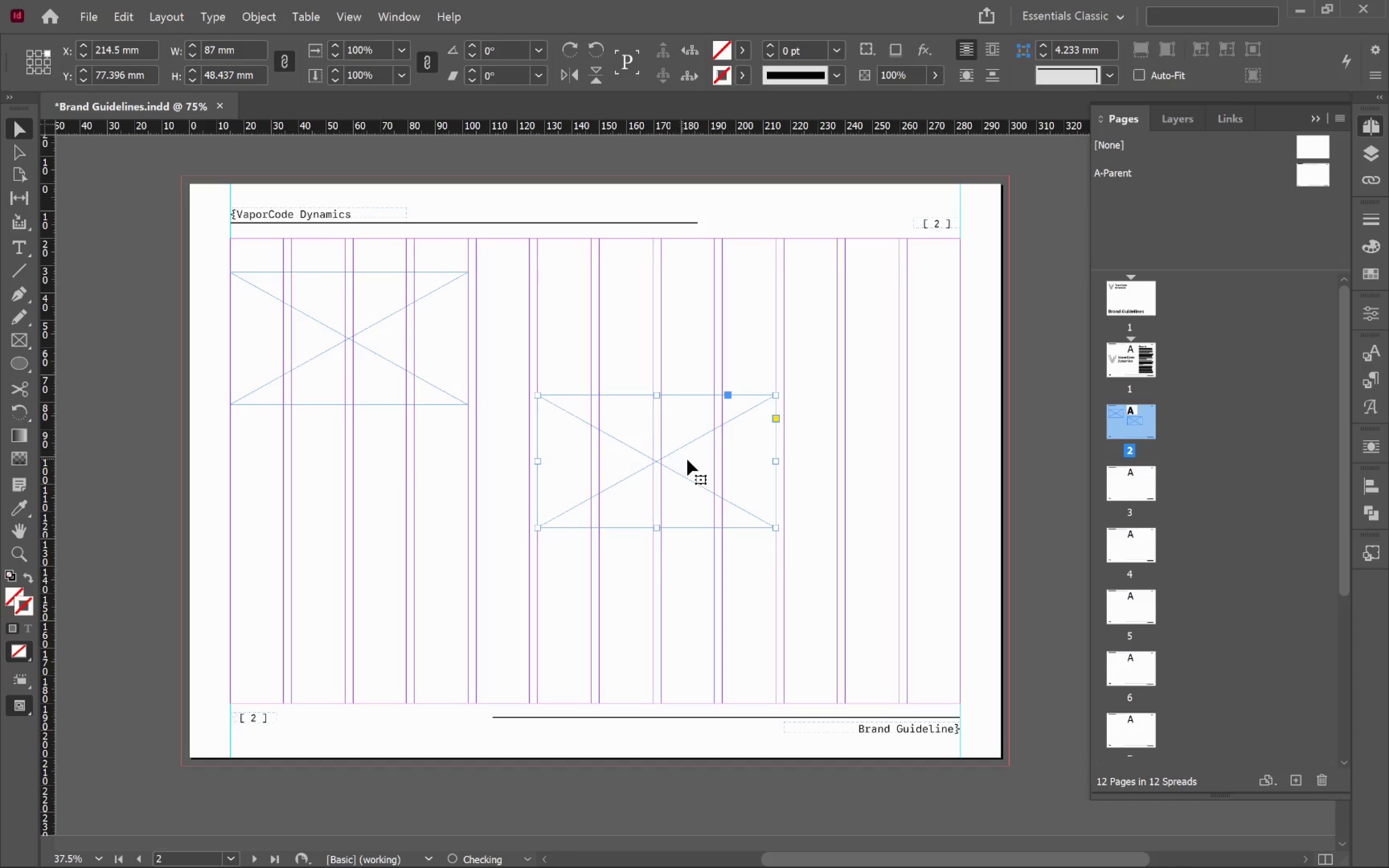 
left_click_drag(start_coordinate=[690, 460], to_coordinate=[661, 463])
 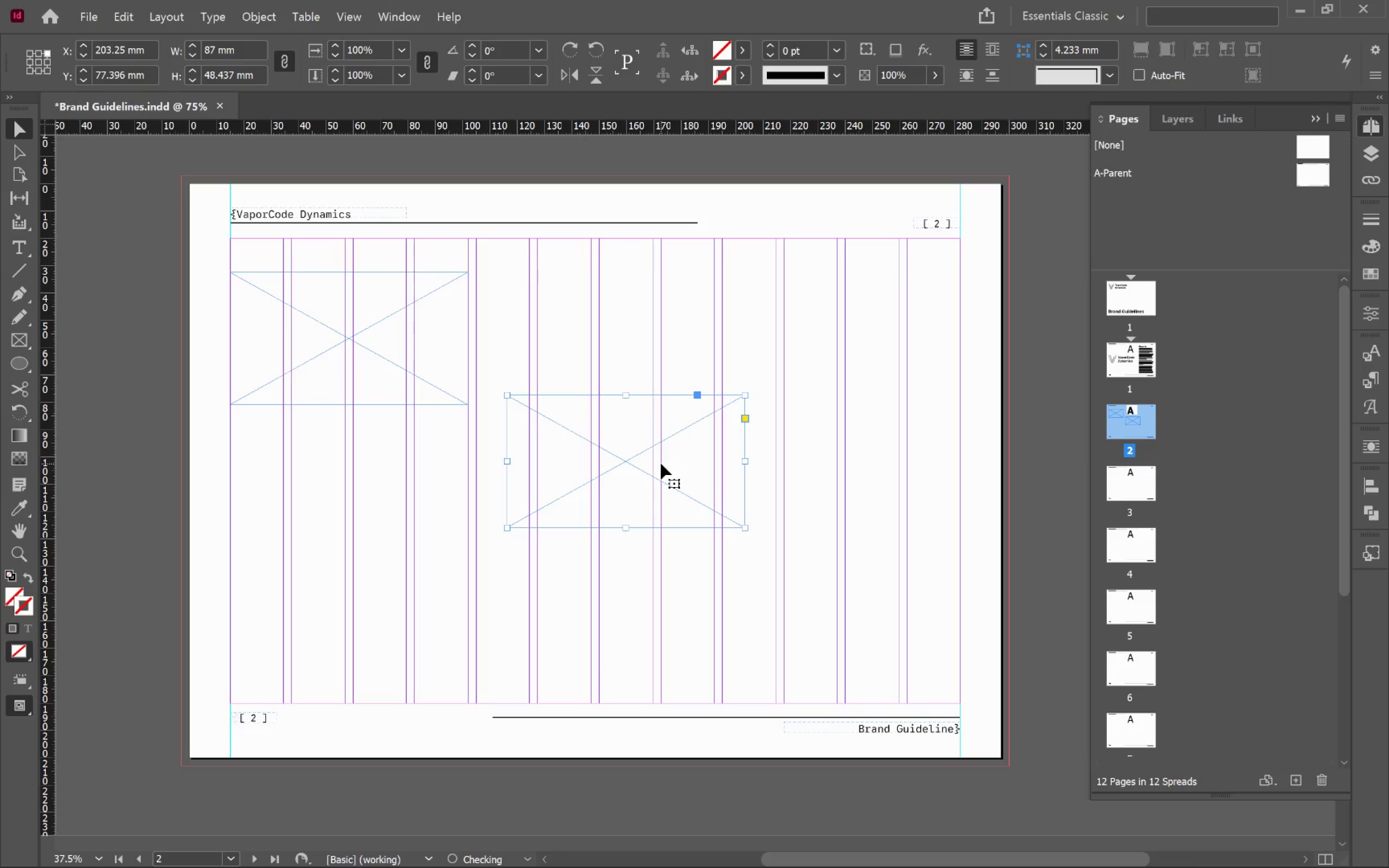 
hold_key(key=ShiftLeft, duration=2.58)
 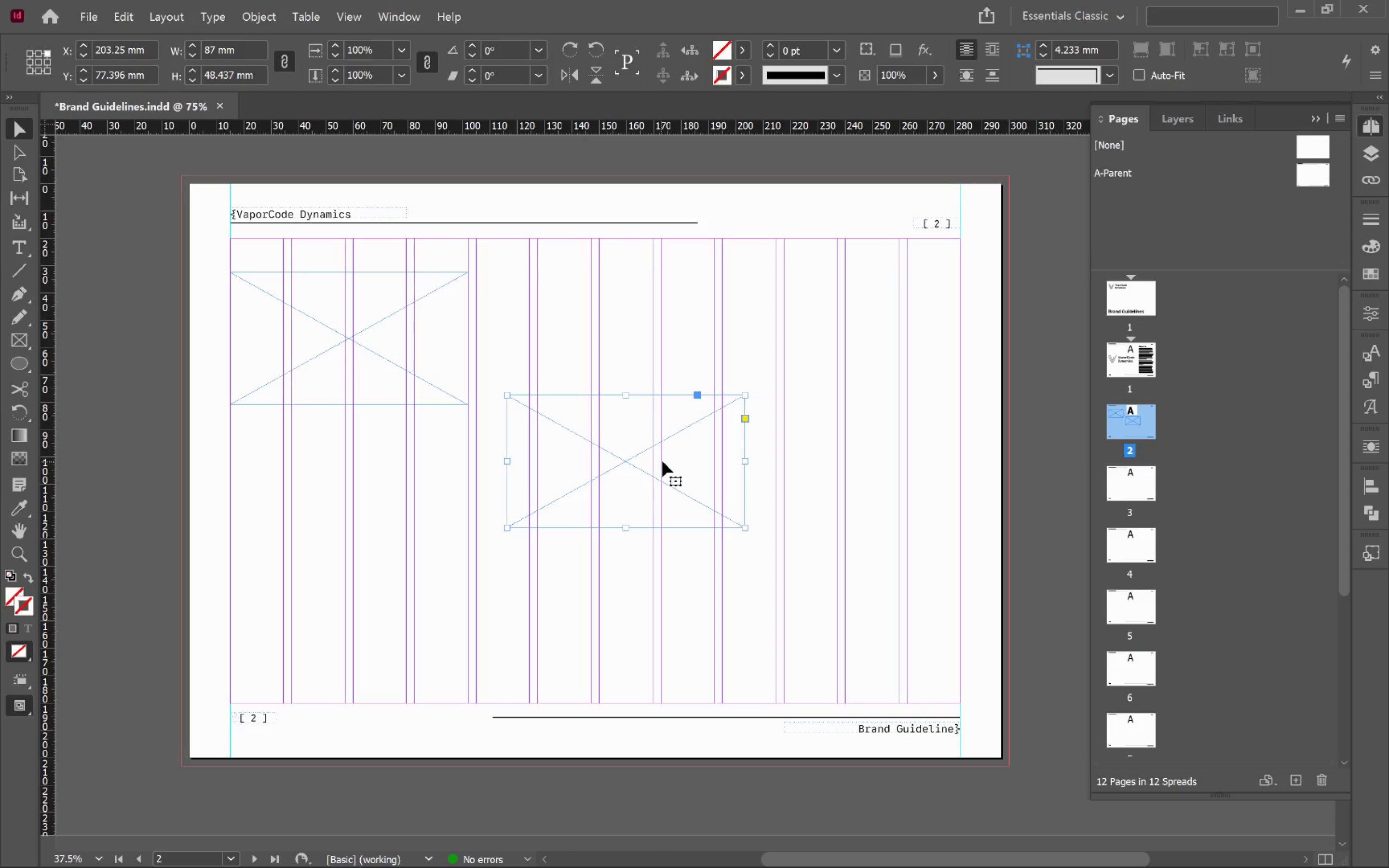 
hold_key(key=AltLeft, duration=1.99)
left_click_drag(start_coordinate=[663, 460], to_coordinate=[683, 638])
 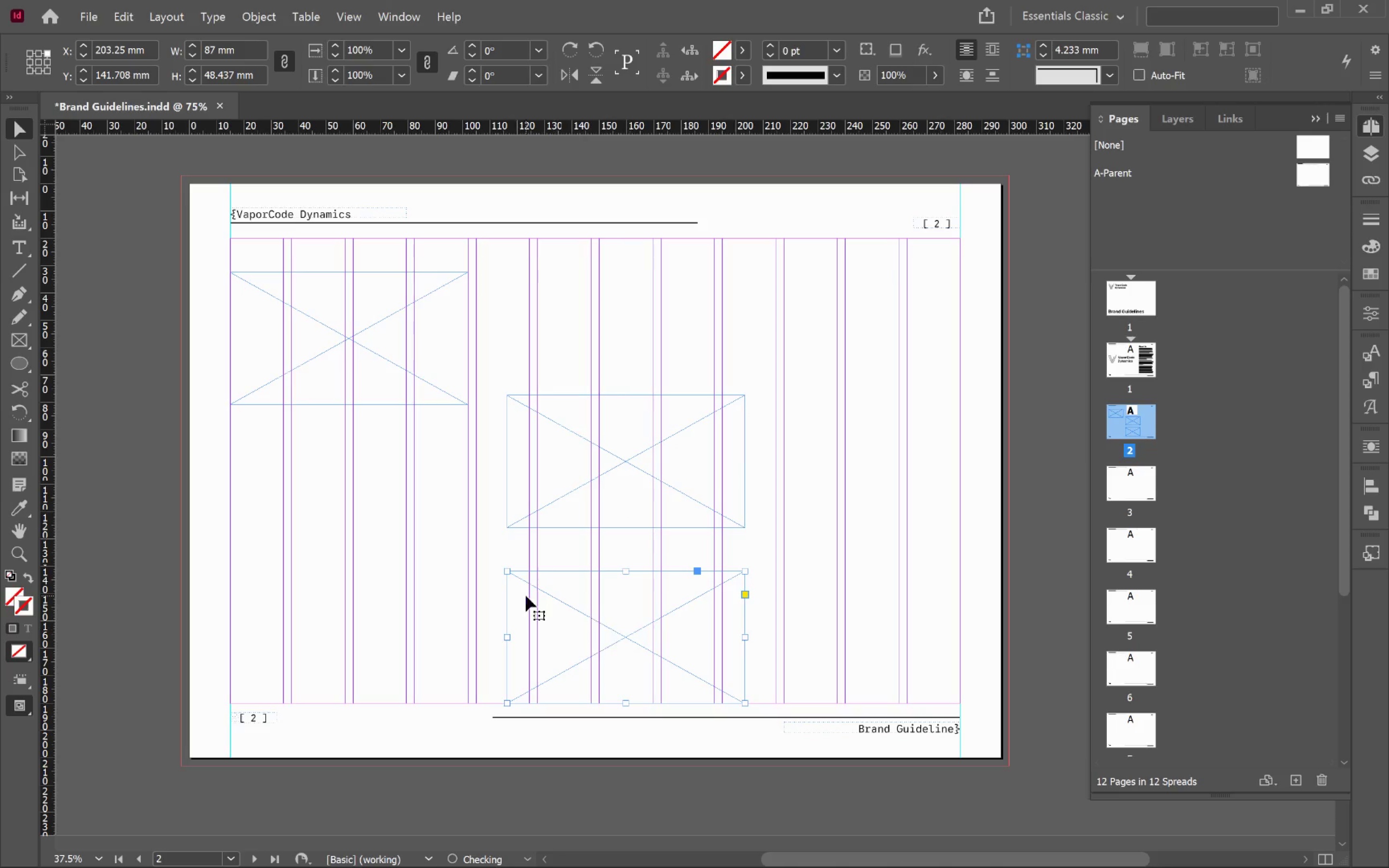 
hold_key(key=ShiftLeft, duration=1.83)
 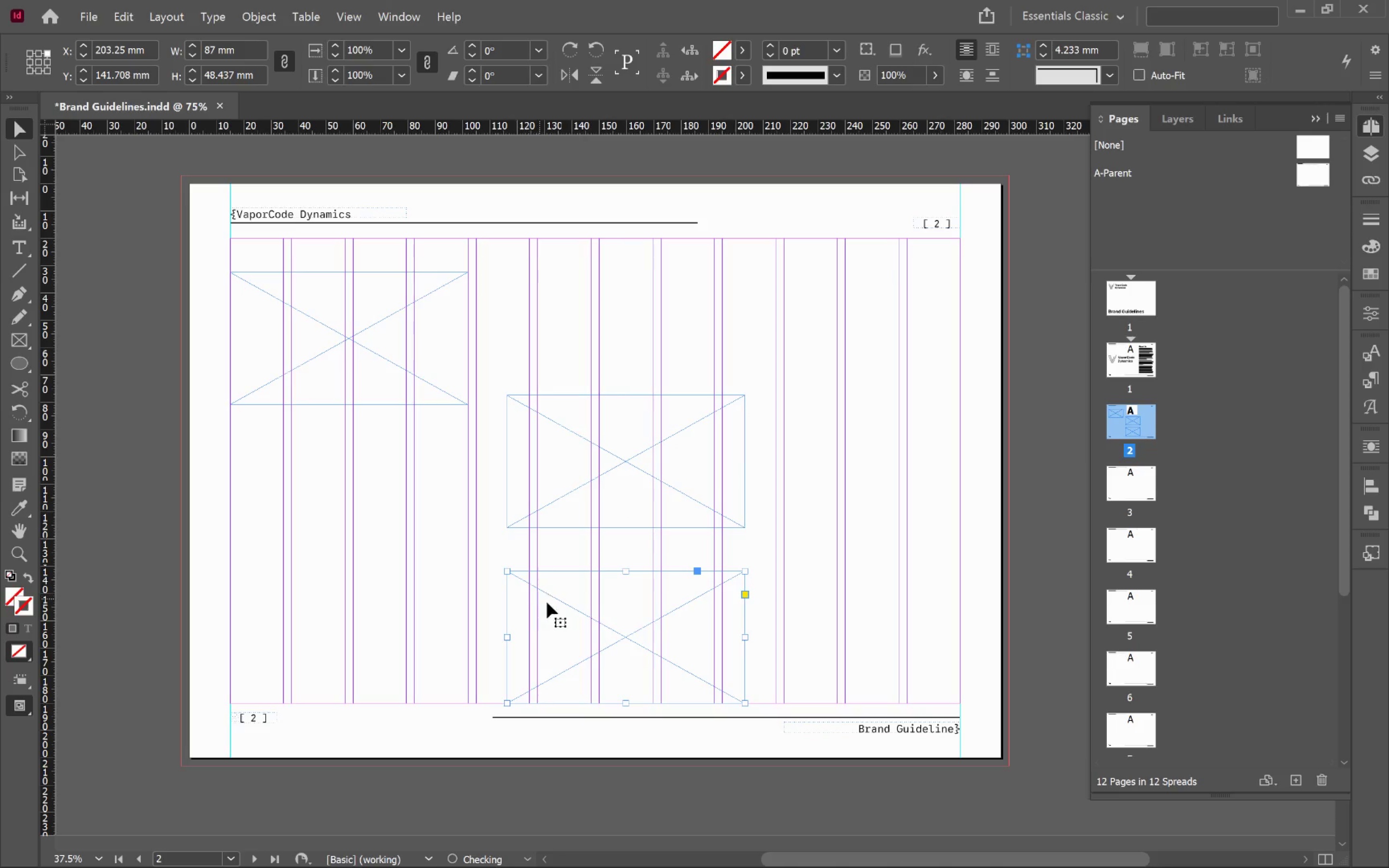 
left_click_drag(start_coordinate=[548, 603], to_coordinate=[765, 634])
 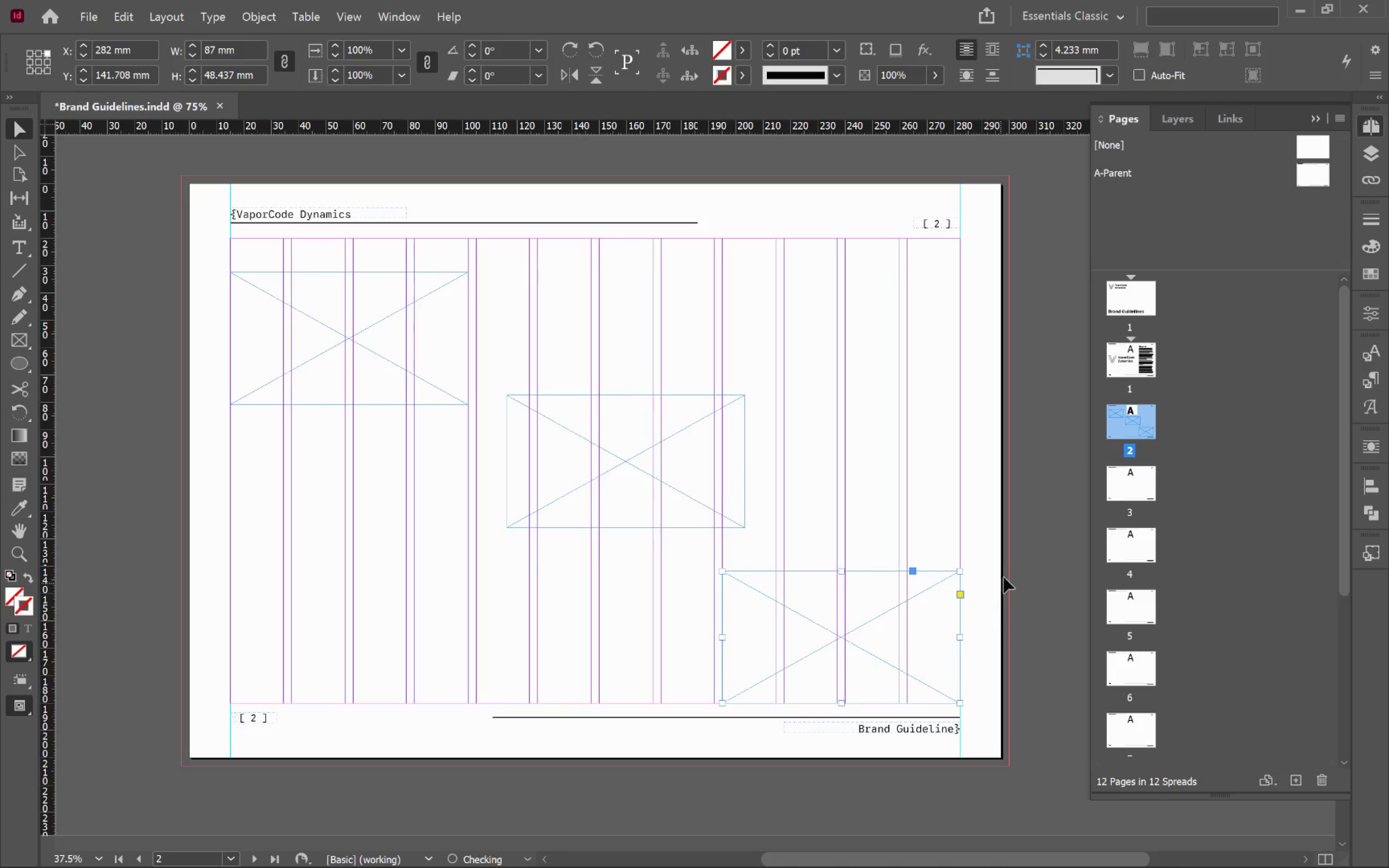 
hold_key(key=ShiftLeft, duration=2.23)
 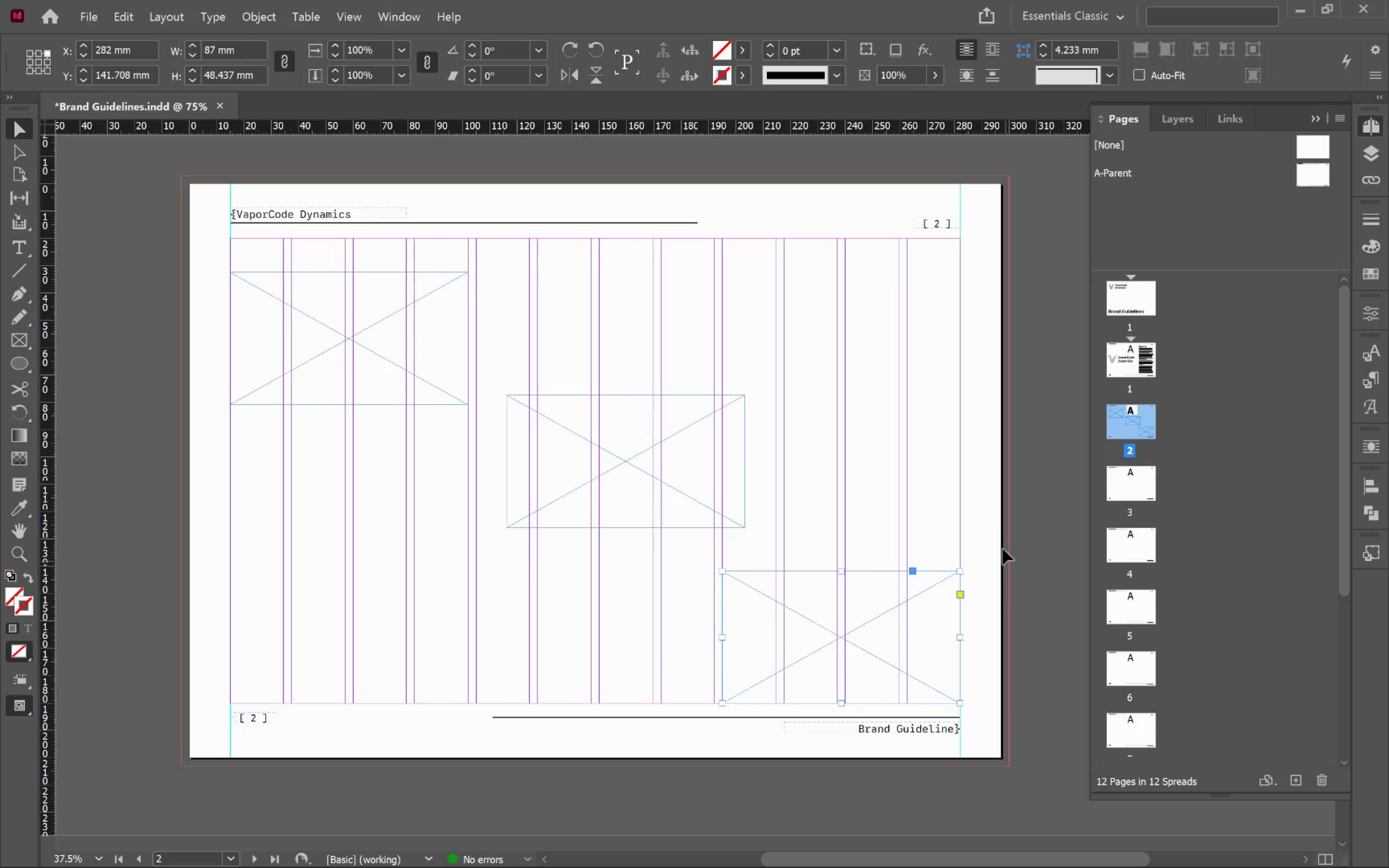 
left_click([992, 527])
 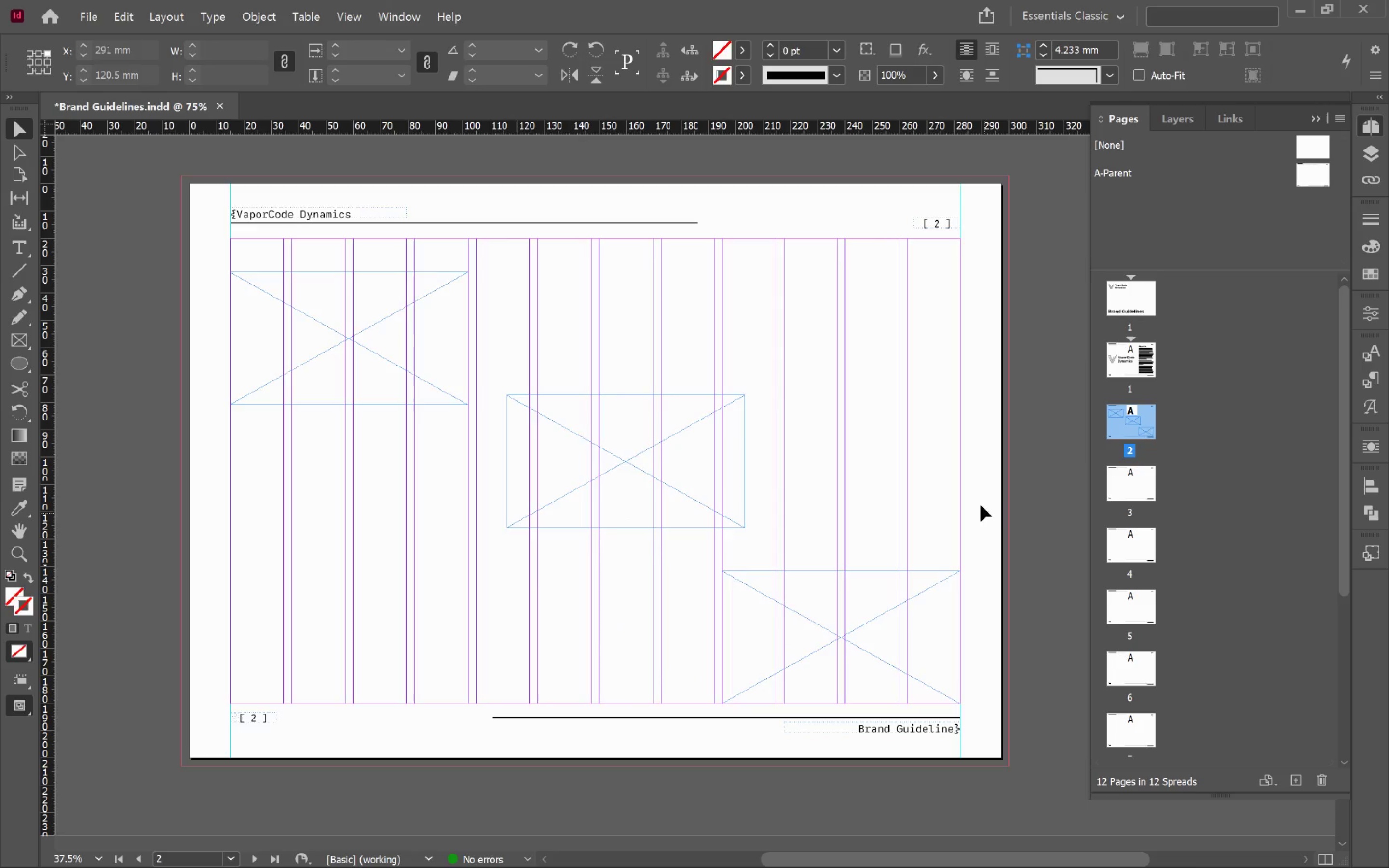 
key(W)
 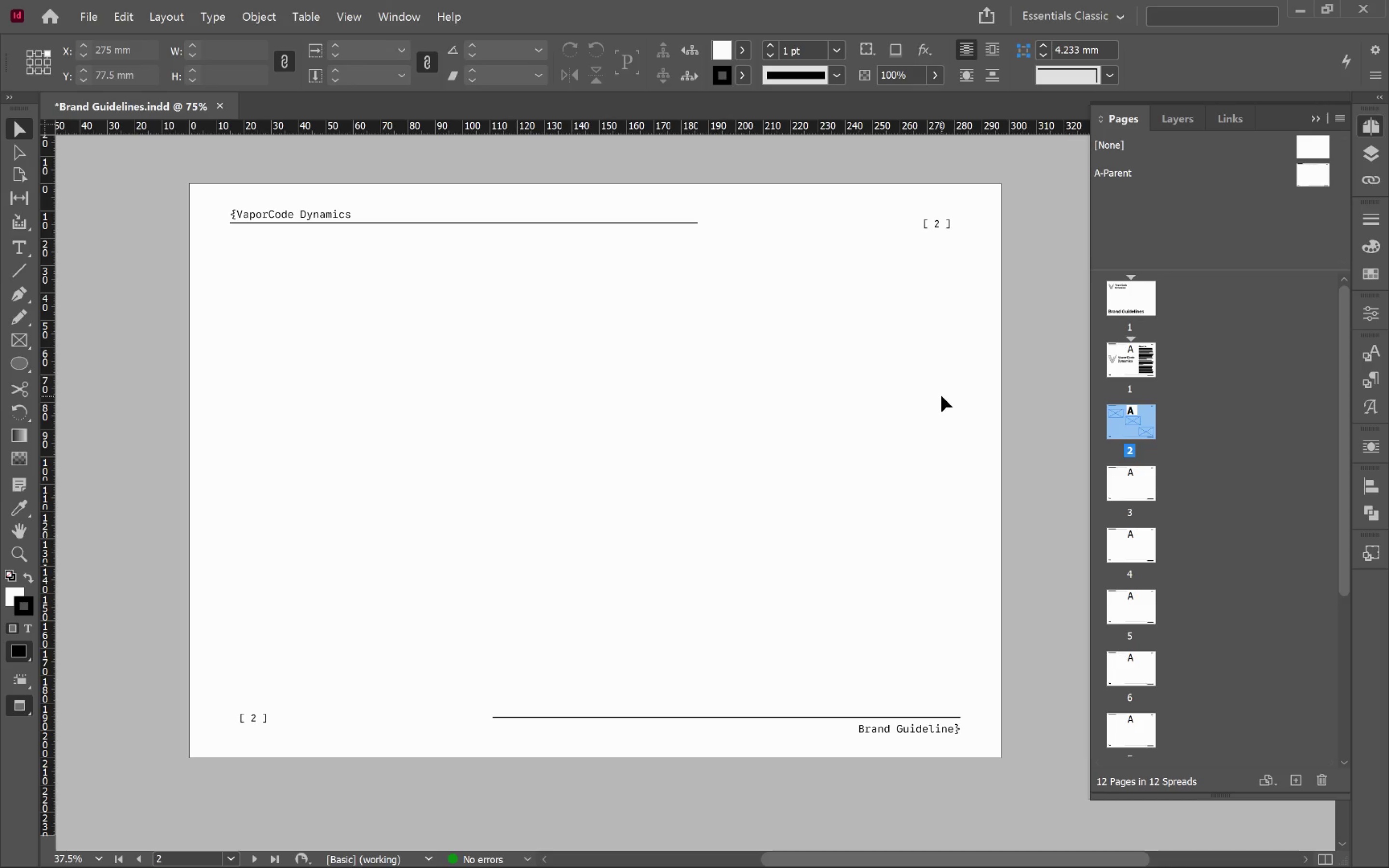 
key(W)
 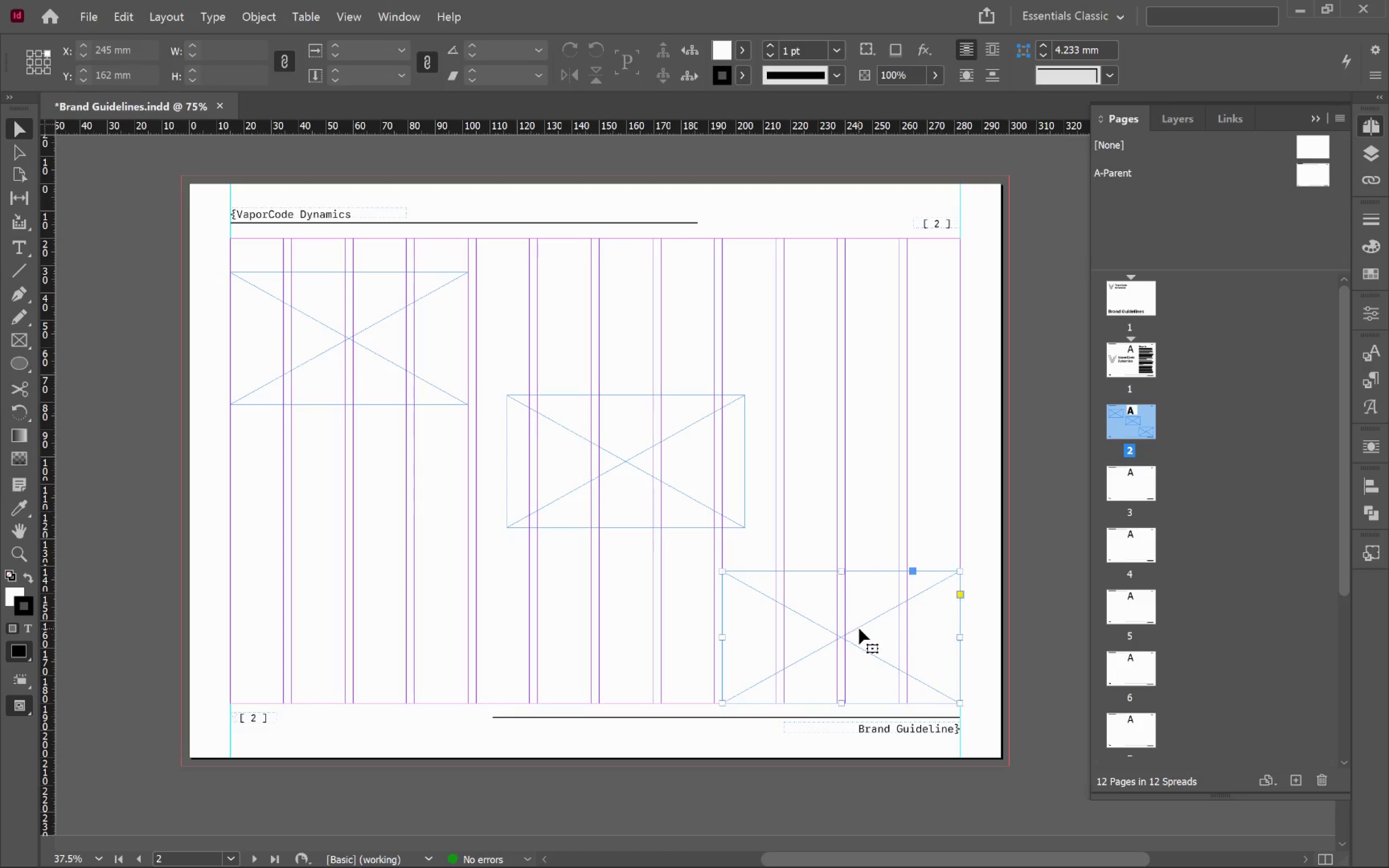 
key(Backspace)
 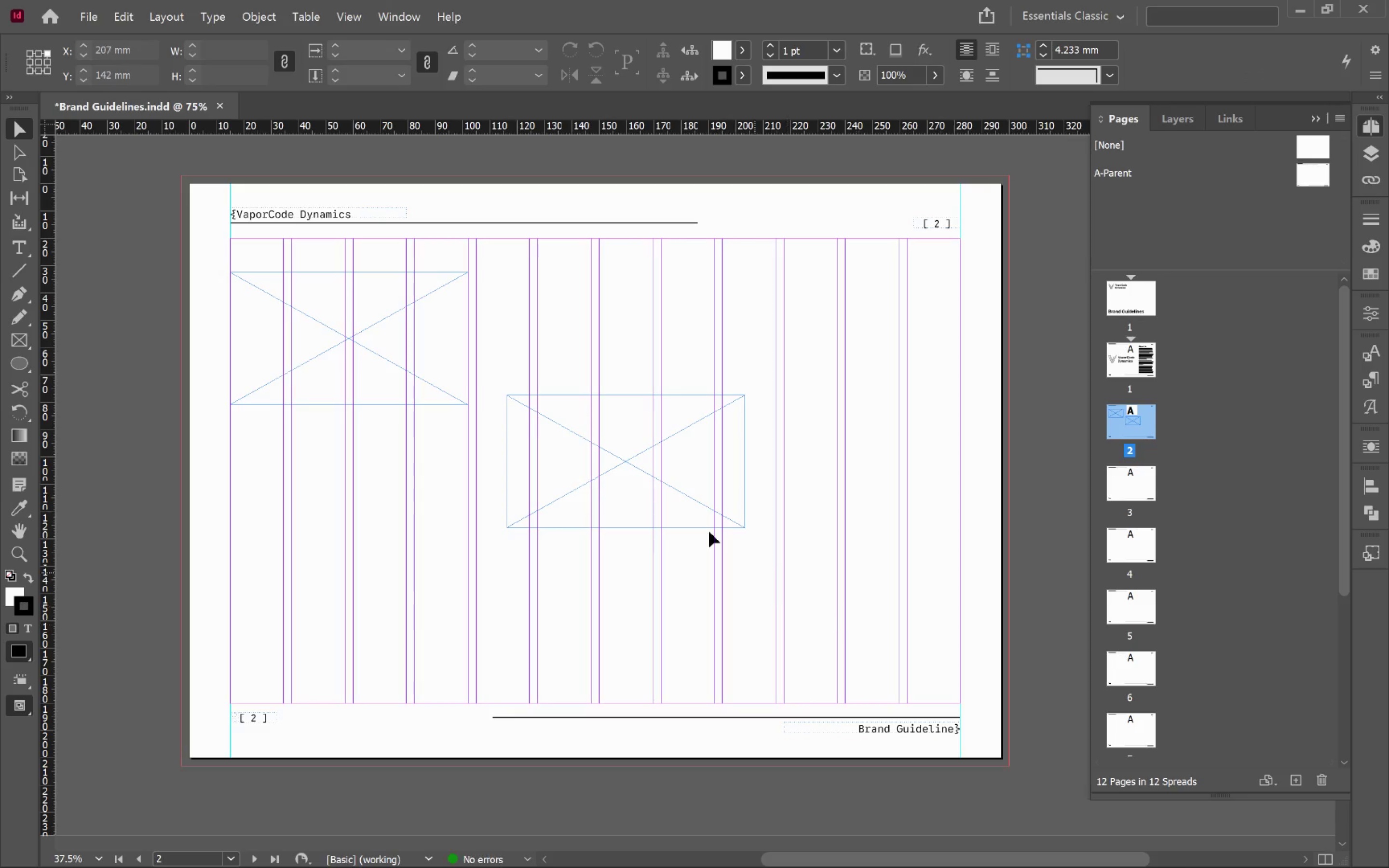 
left_click([641, 472])
 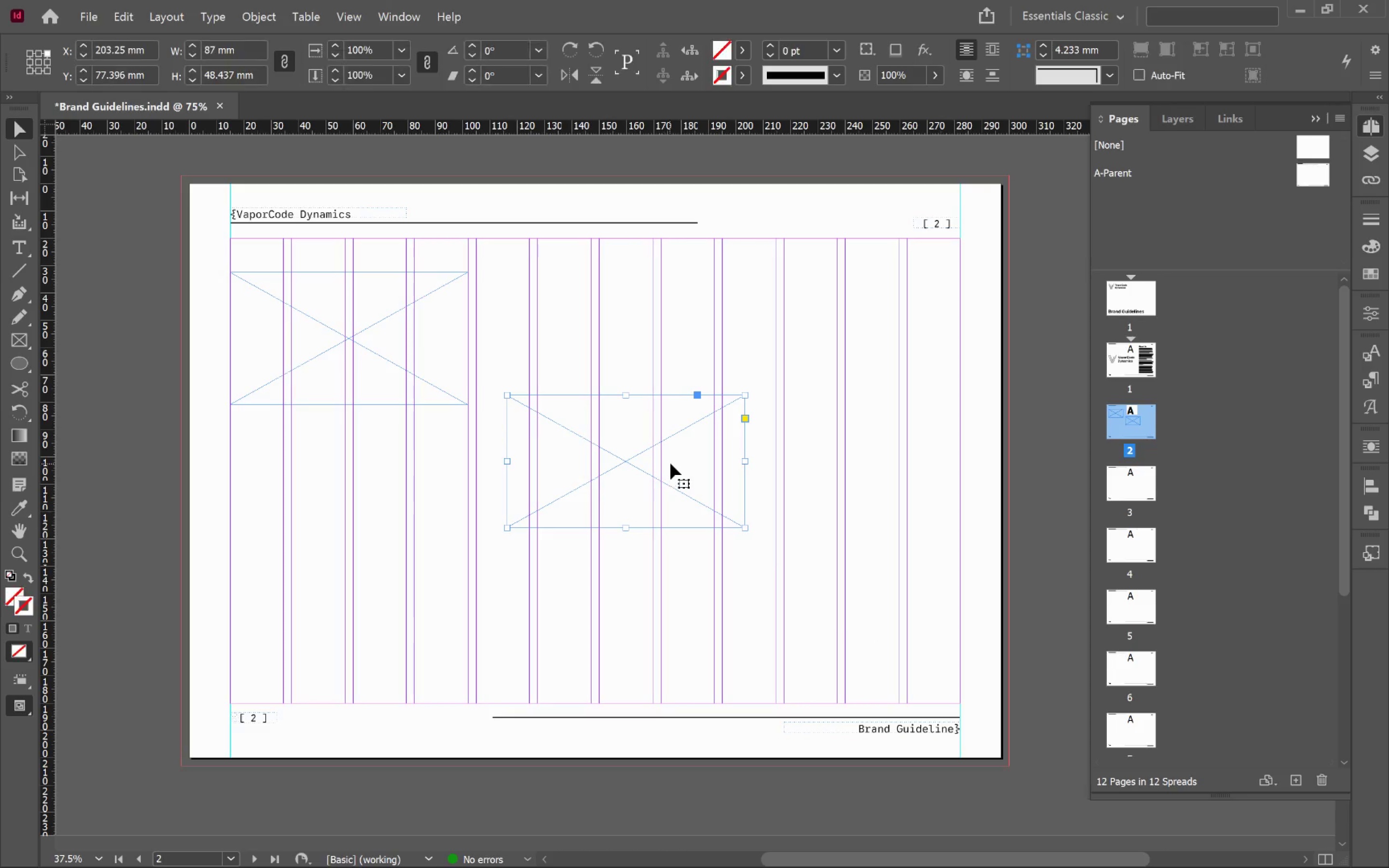 
left_click_drag(start_coordinate=[671, 463], to_coordinate=[889, 485])
 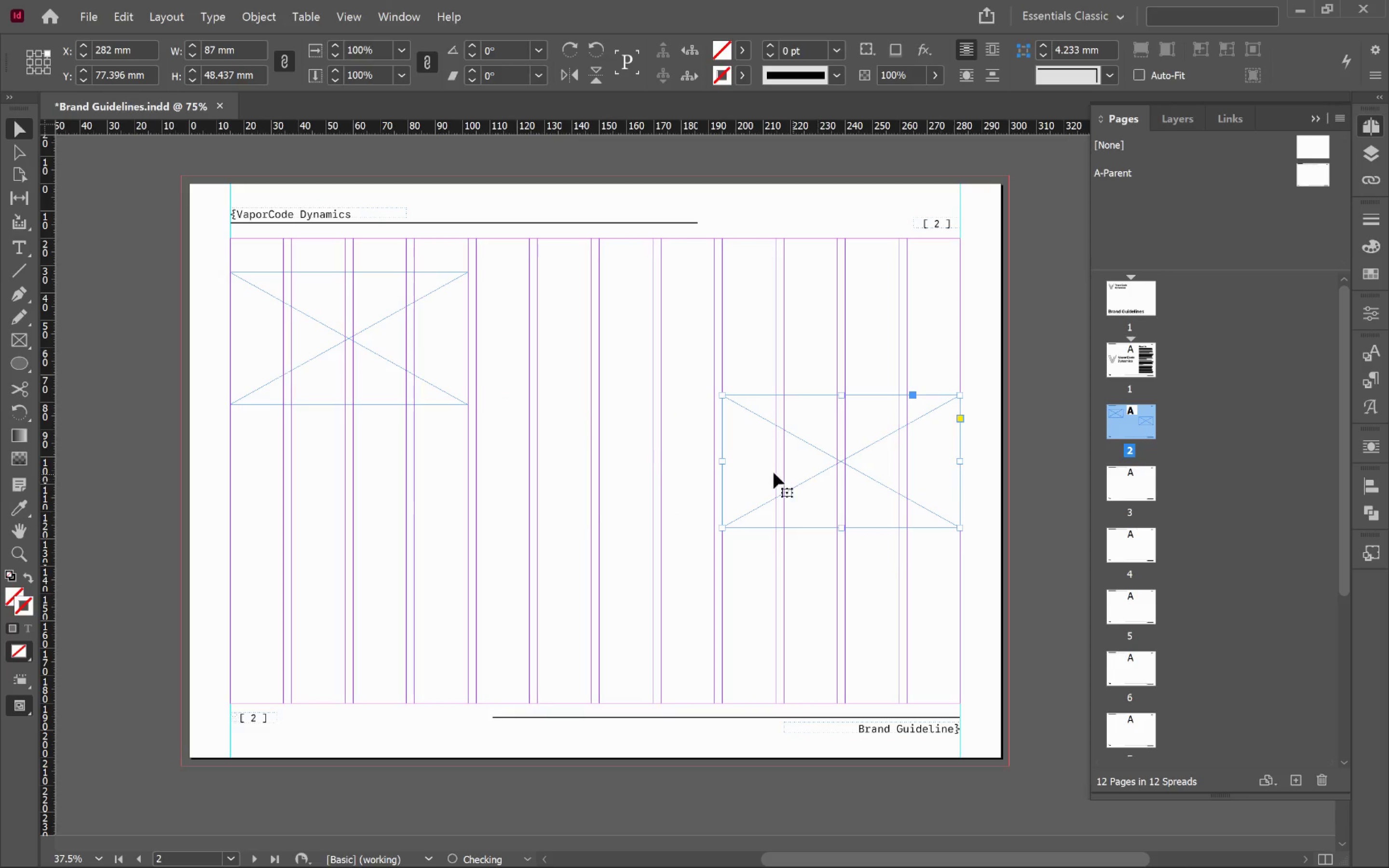 
hold_key(key=ShiftLeft, duration=2.1)
 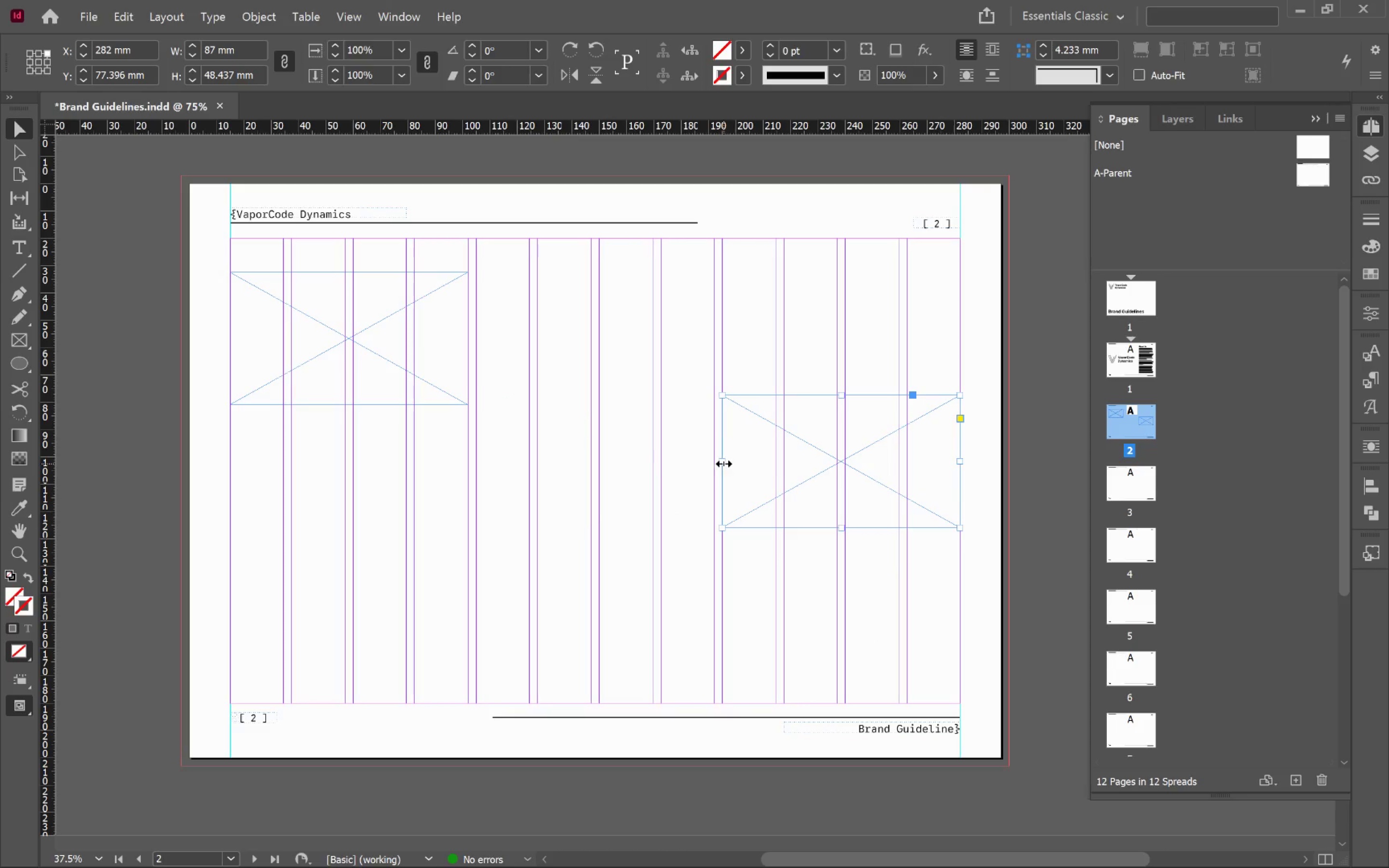 
left_click_drag(start_coordinate=[723, 463], to_coordinate=[663, 462])
 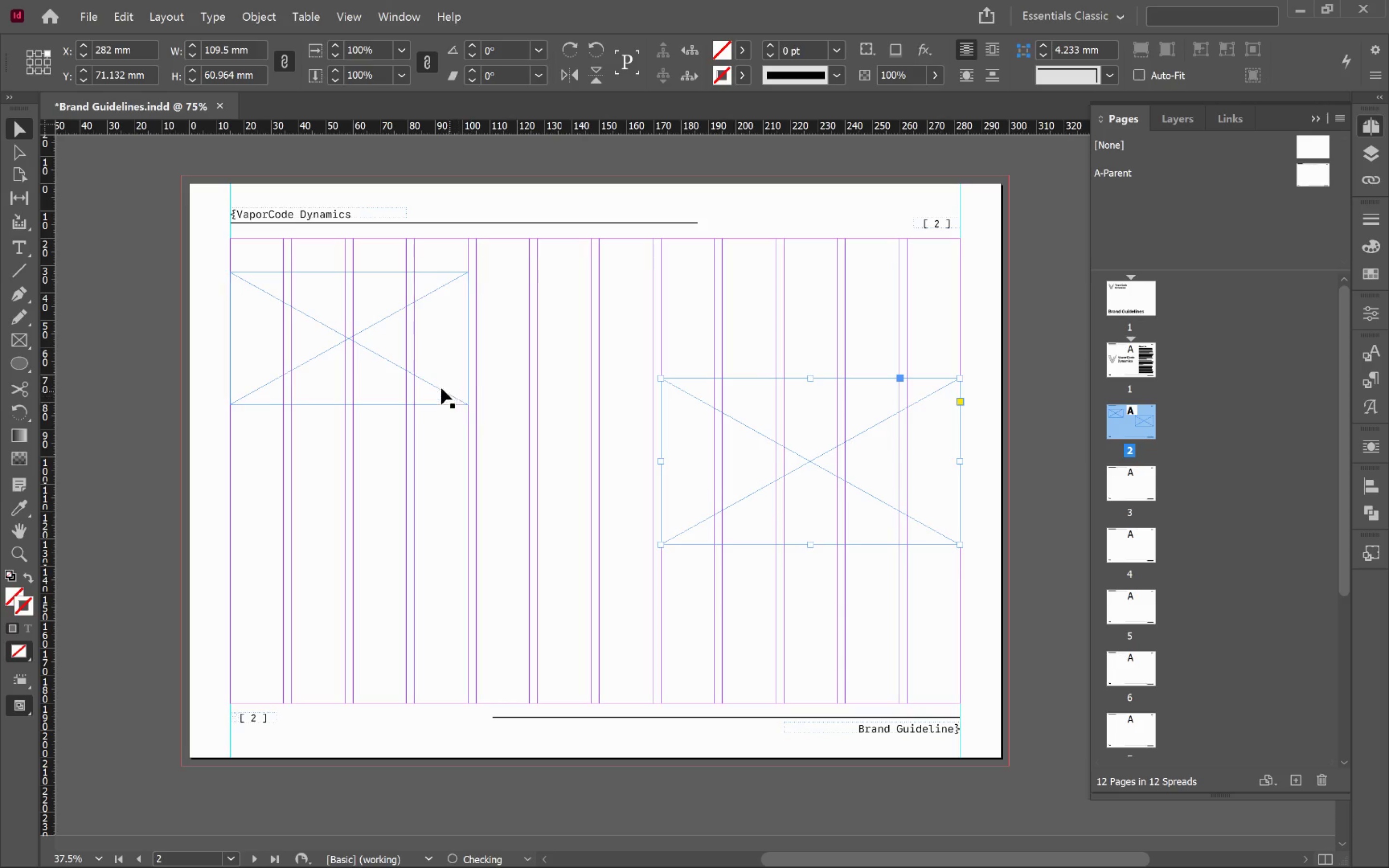 
hold_key(key=ShiftLeft, duration=1.49)
 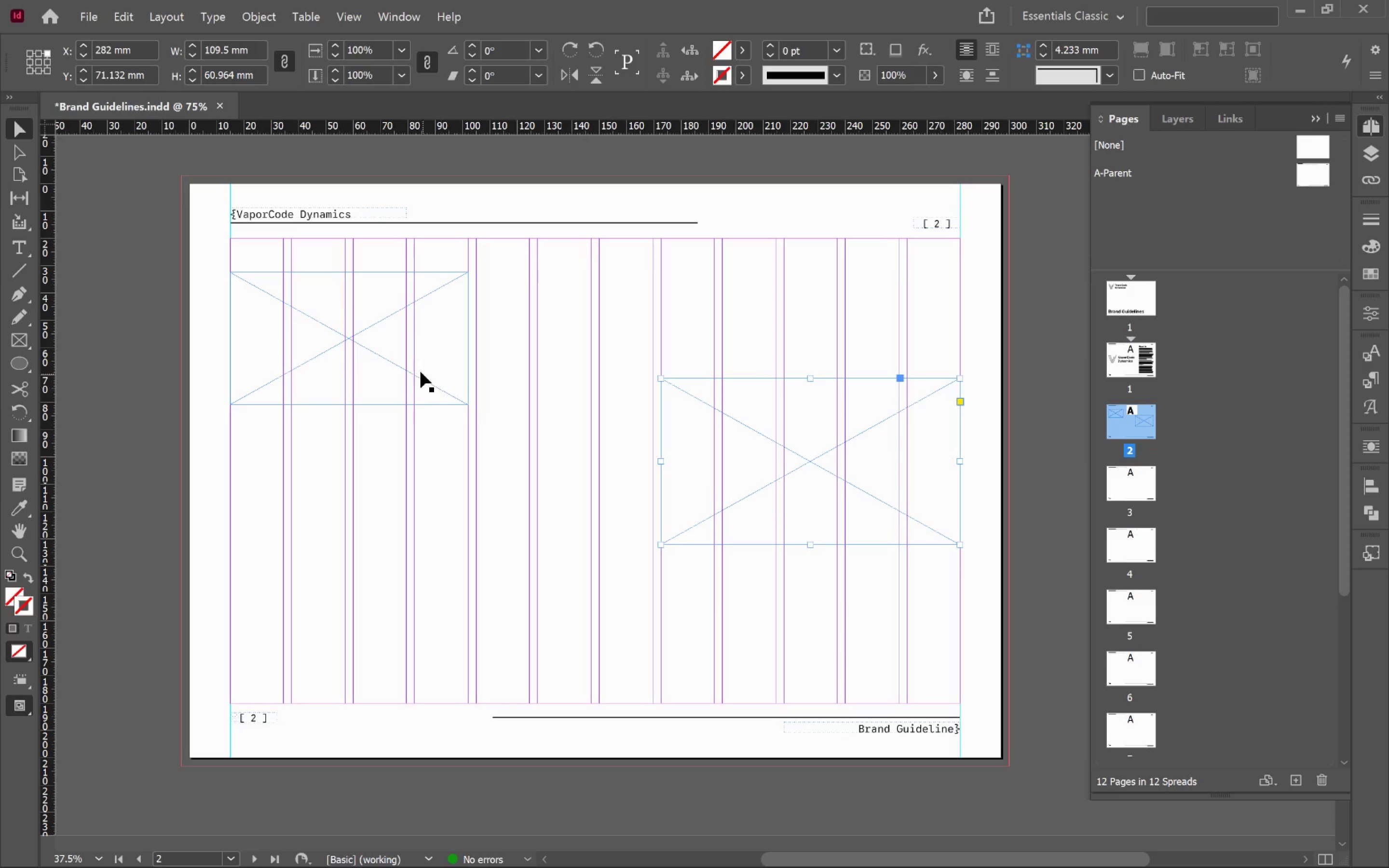 
left_click([419, 371])
 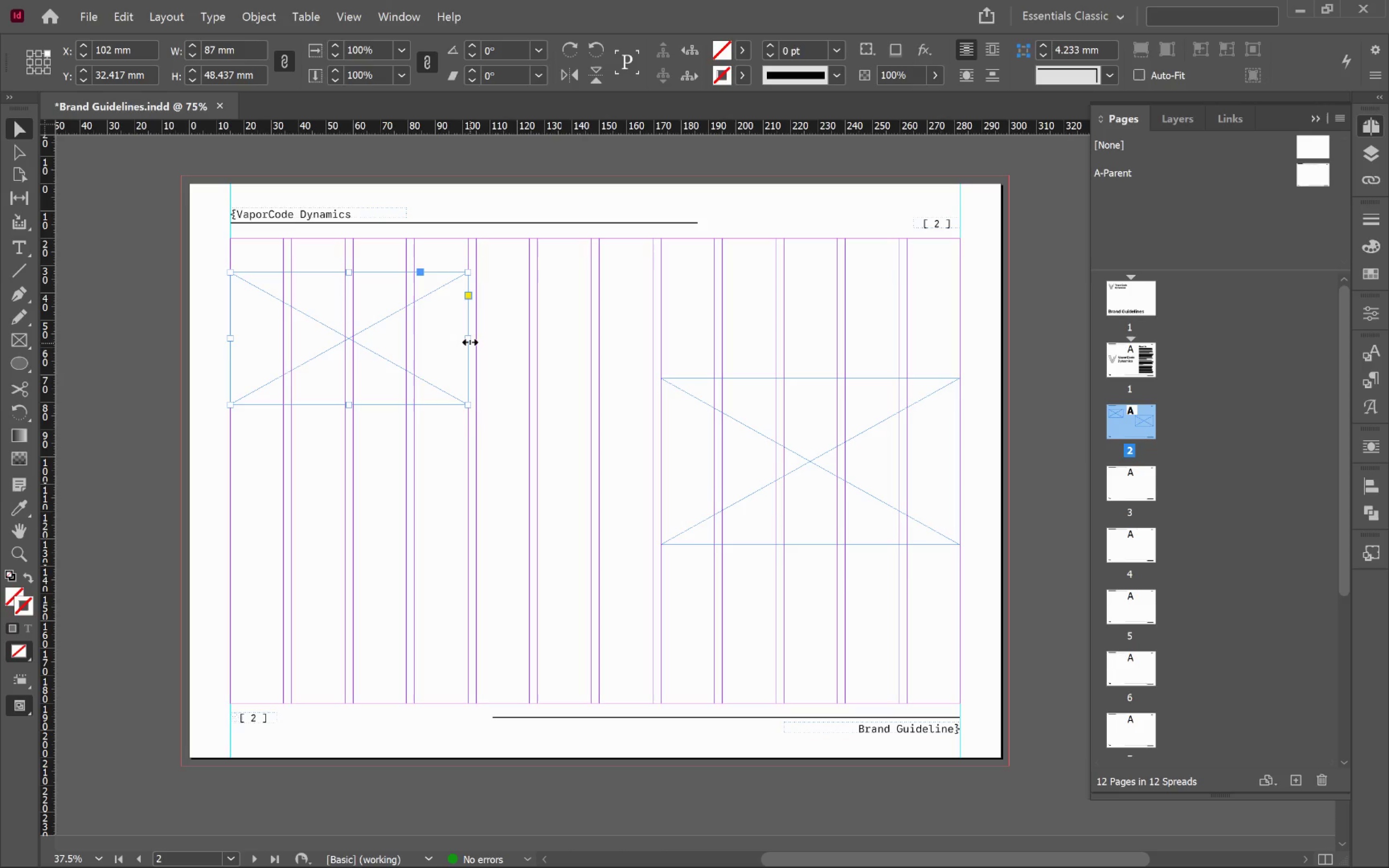 
left_click_drag(start_coordinate=[468, 340], to_coordinate=[528, 350])
 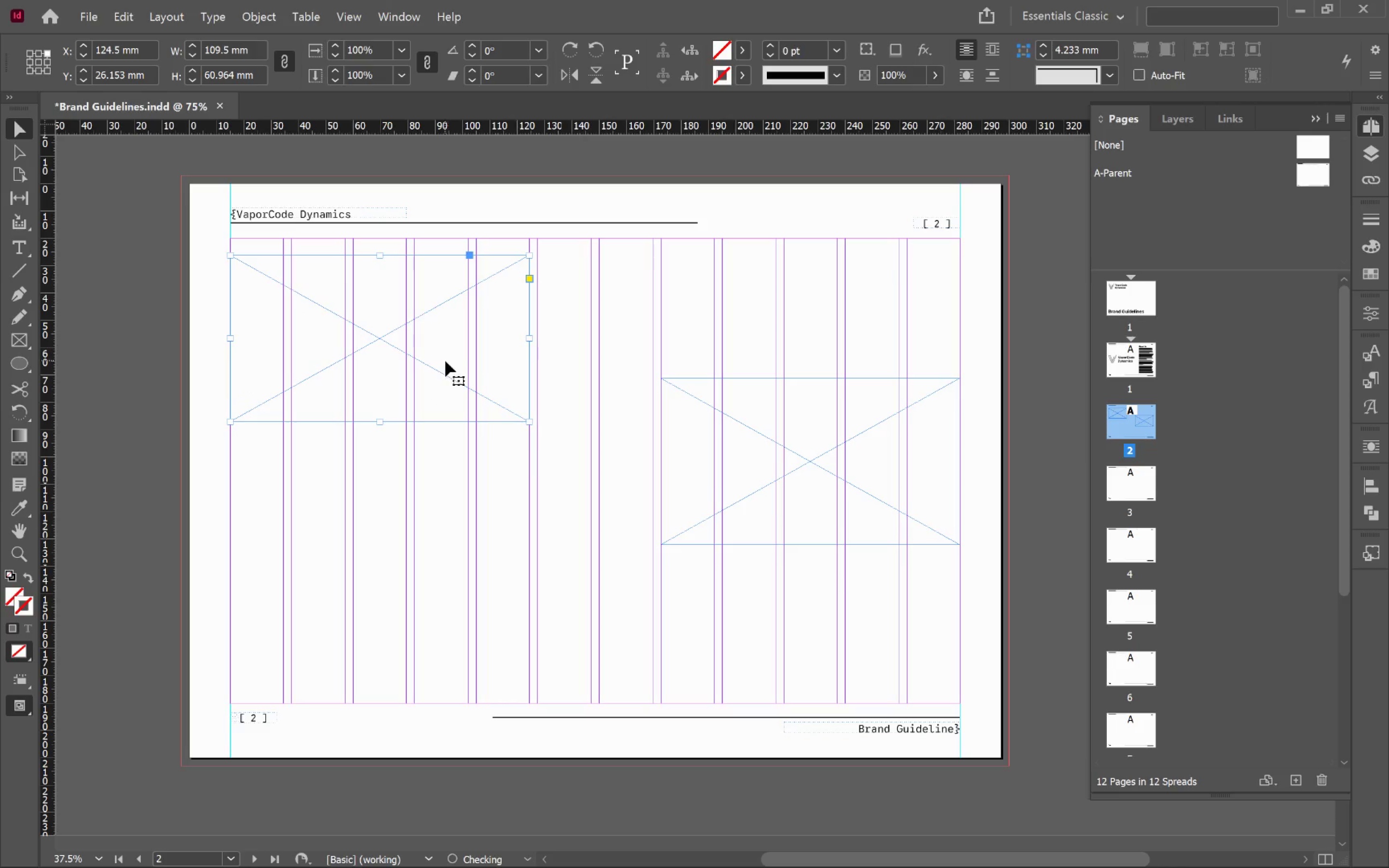 
hold_key(key=ShiftLeft, duration=1.38)
 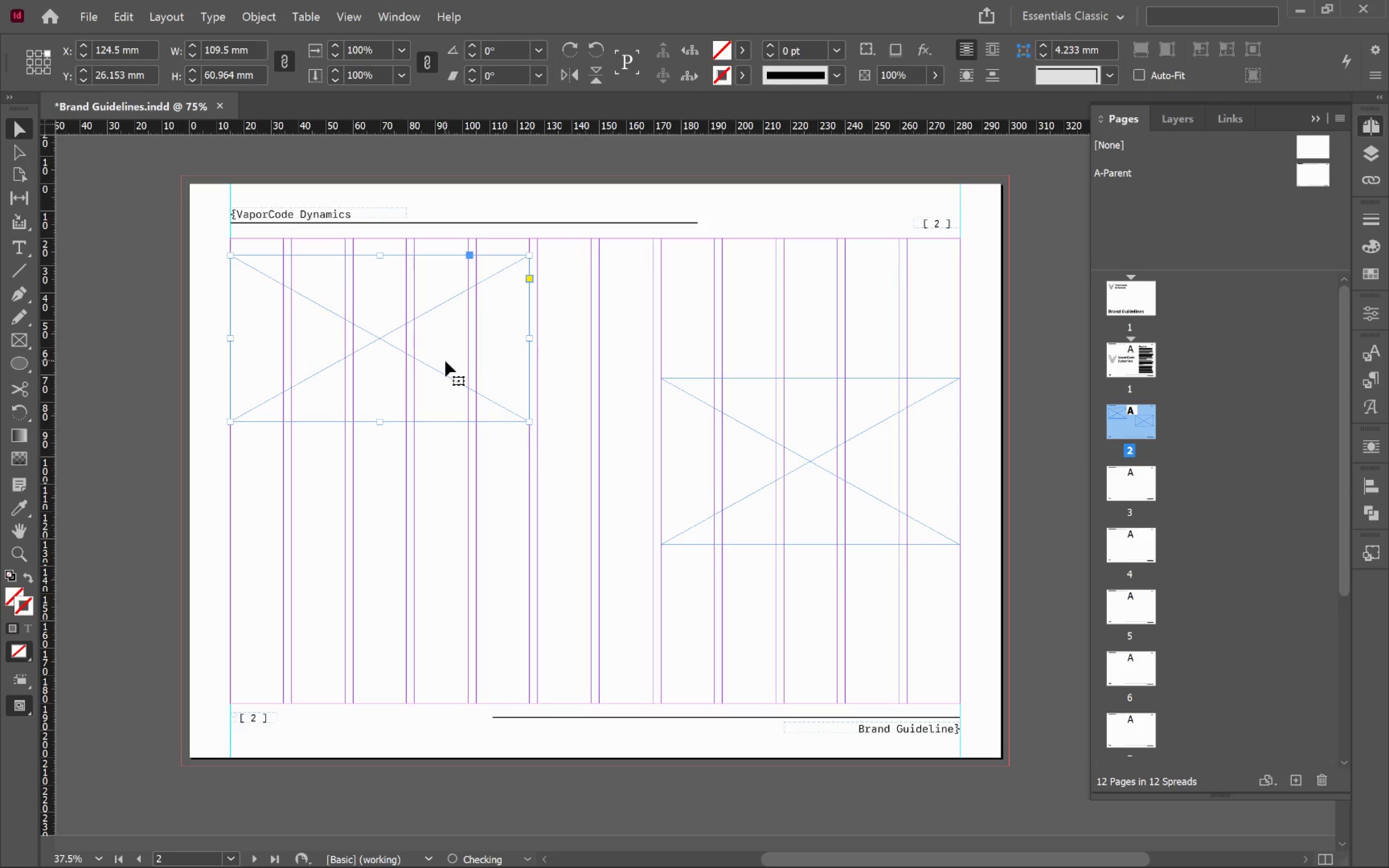 
left_click_drag(start_coordinate=[445, 361], to_coordinate=[459, 482])
 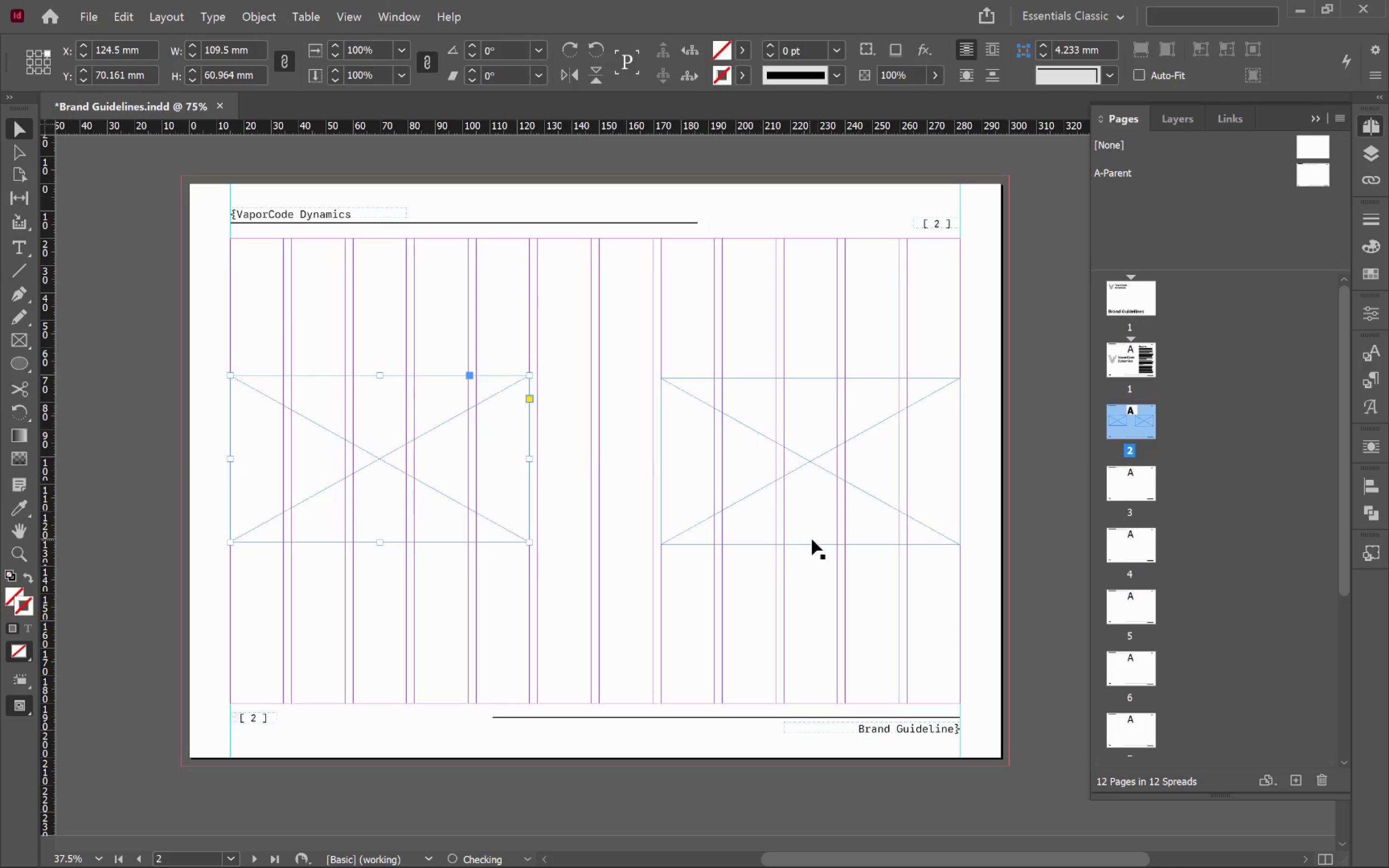 
hold_key(key=ShiftLeft, duration=3.68)
 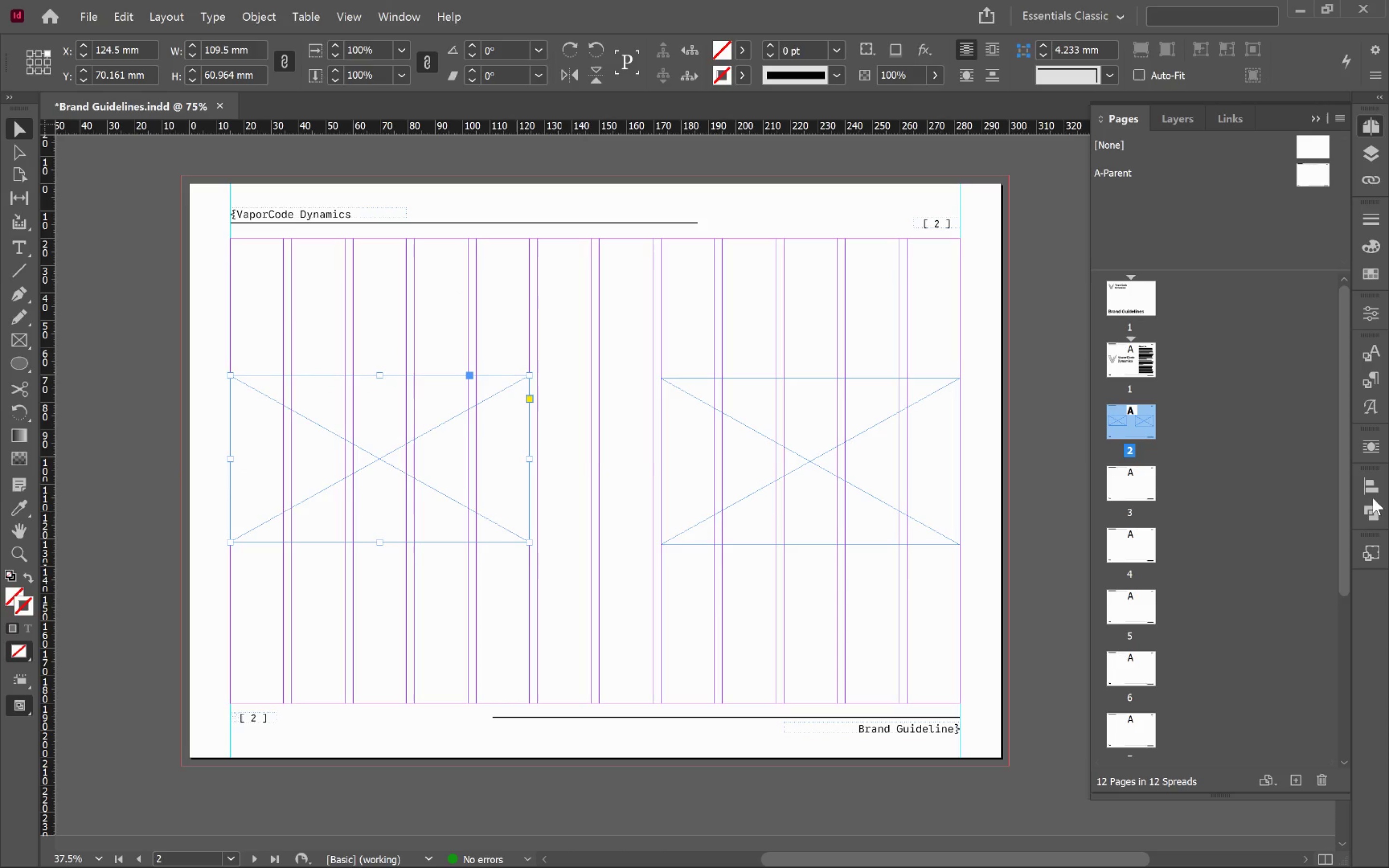 
left_click([1375, 484])
 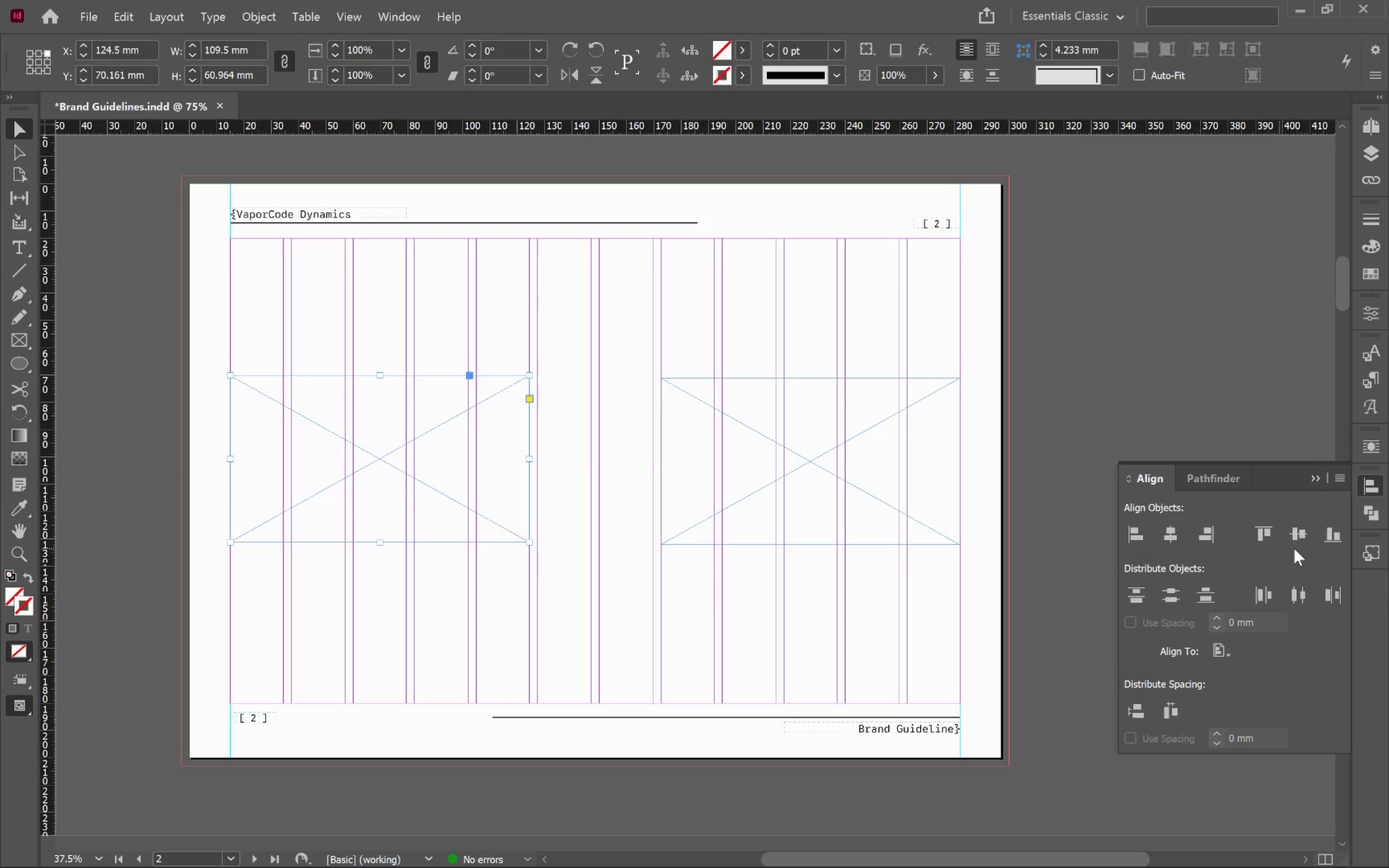 
left_click([1298, 540])
 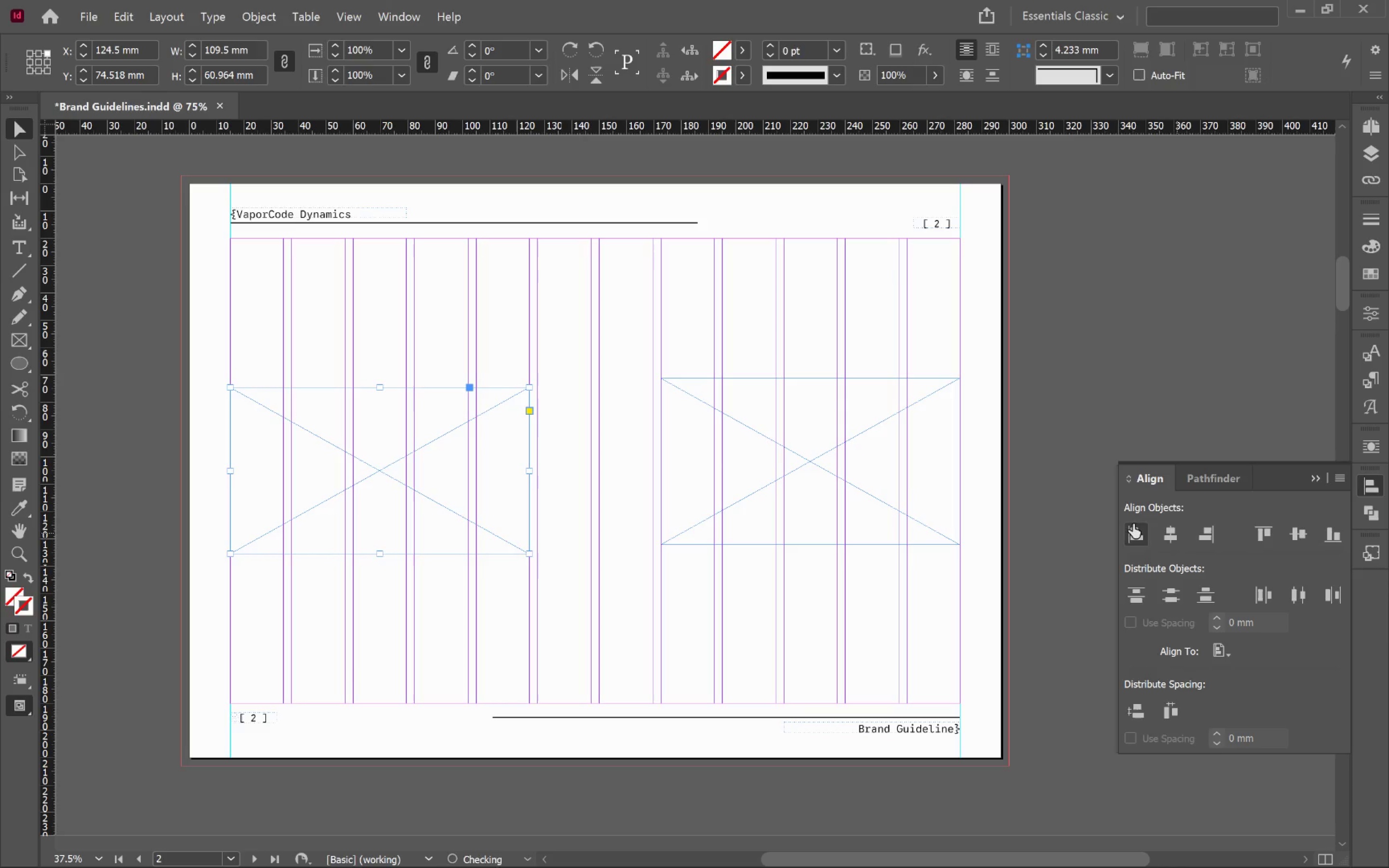 
left_click([760, 442])
 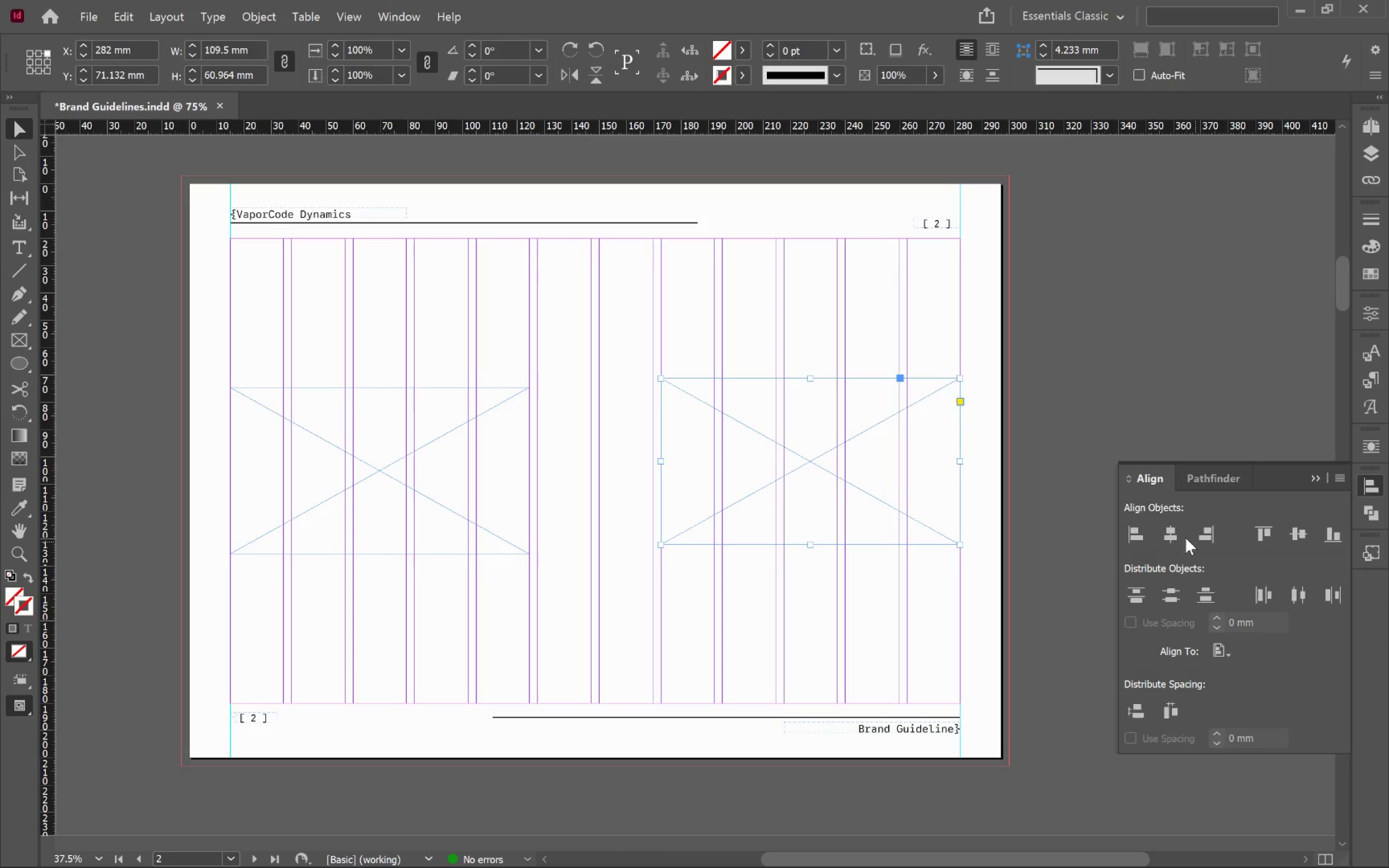 
left_click([1172, 533])
 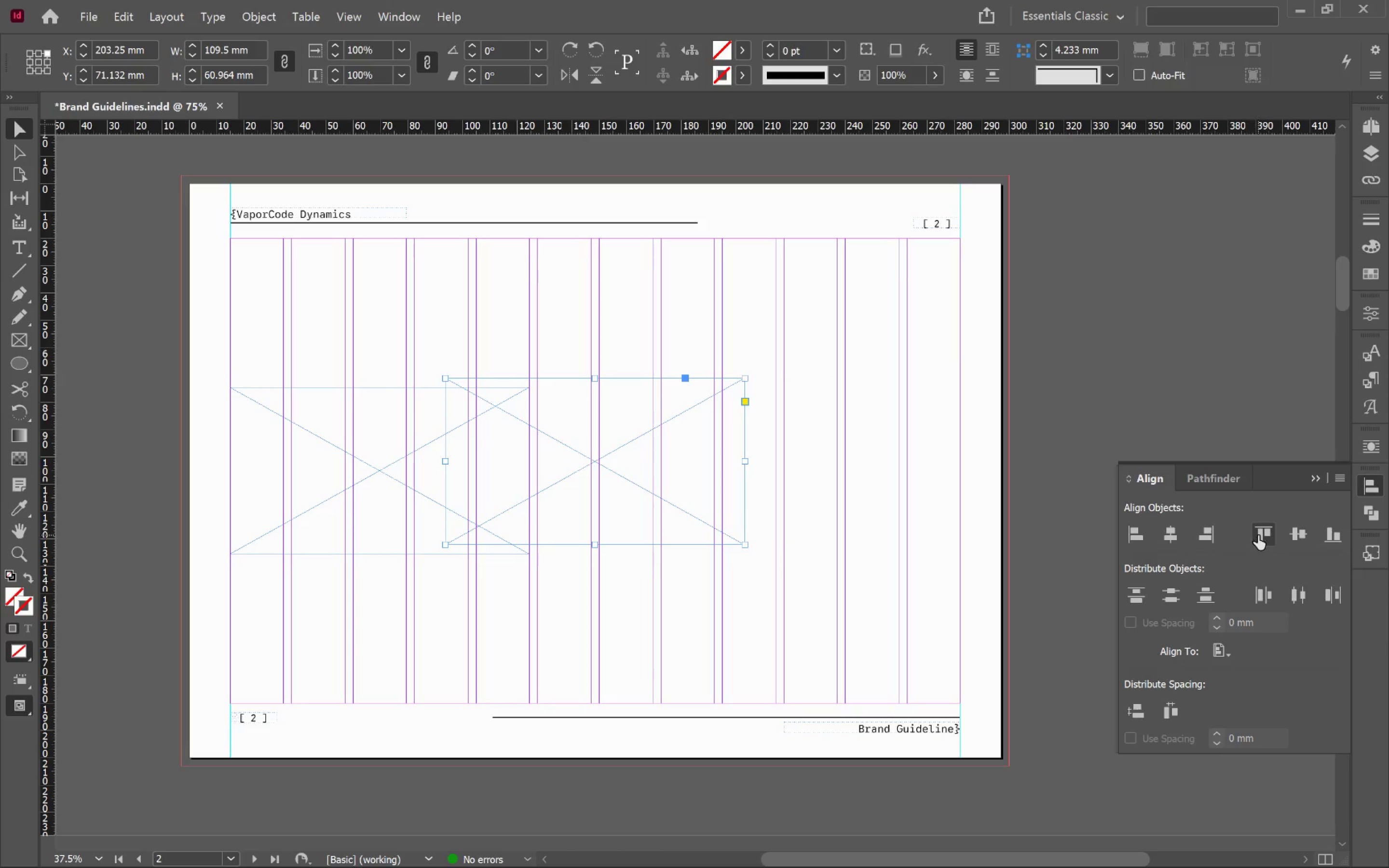 
key(Control+ControlLeft)
 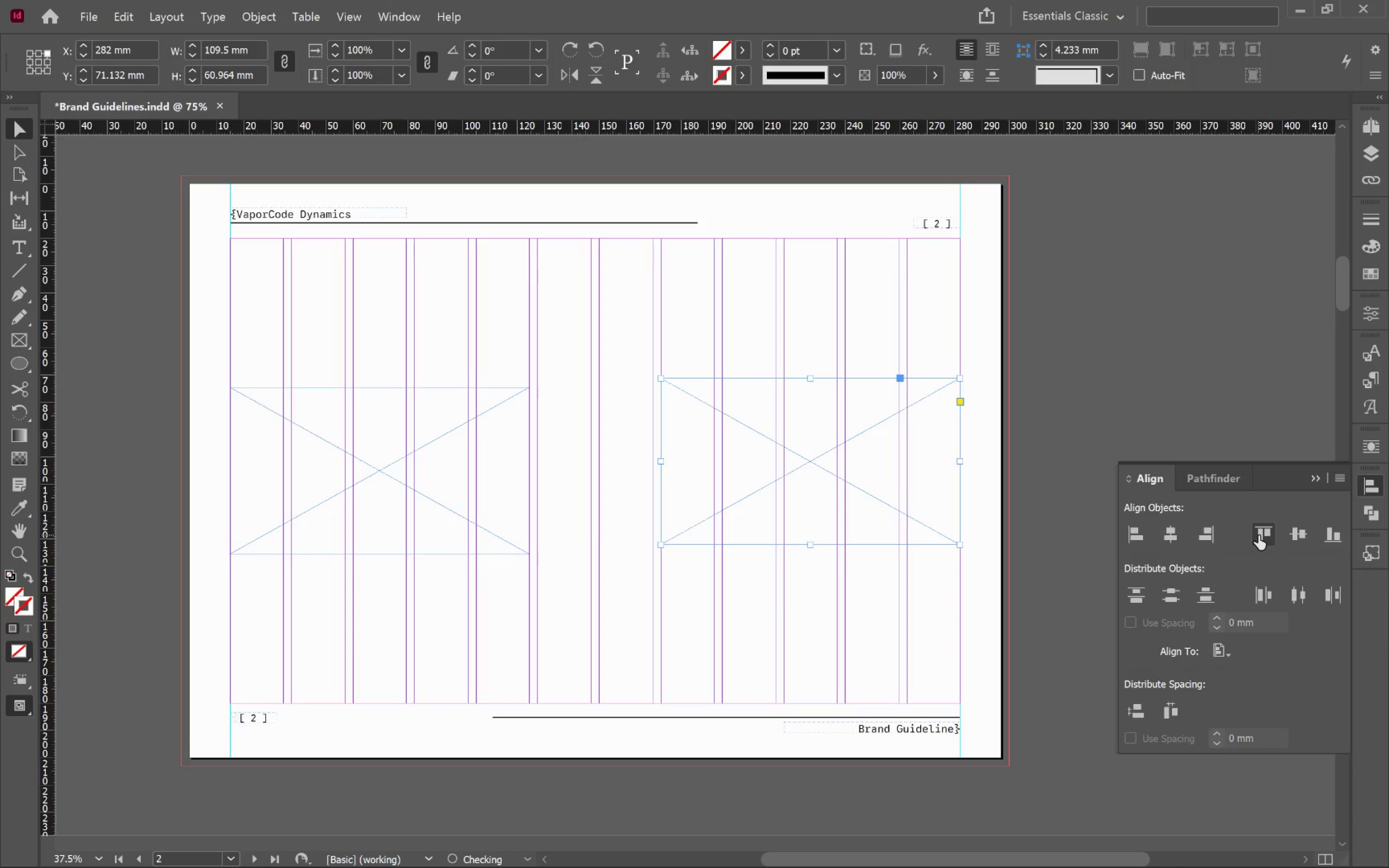 
key(Control+Z)
 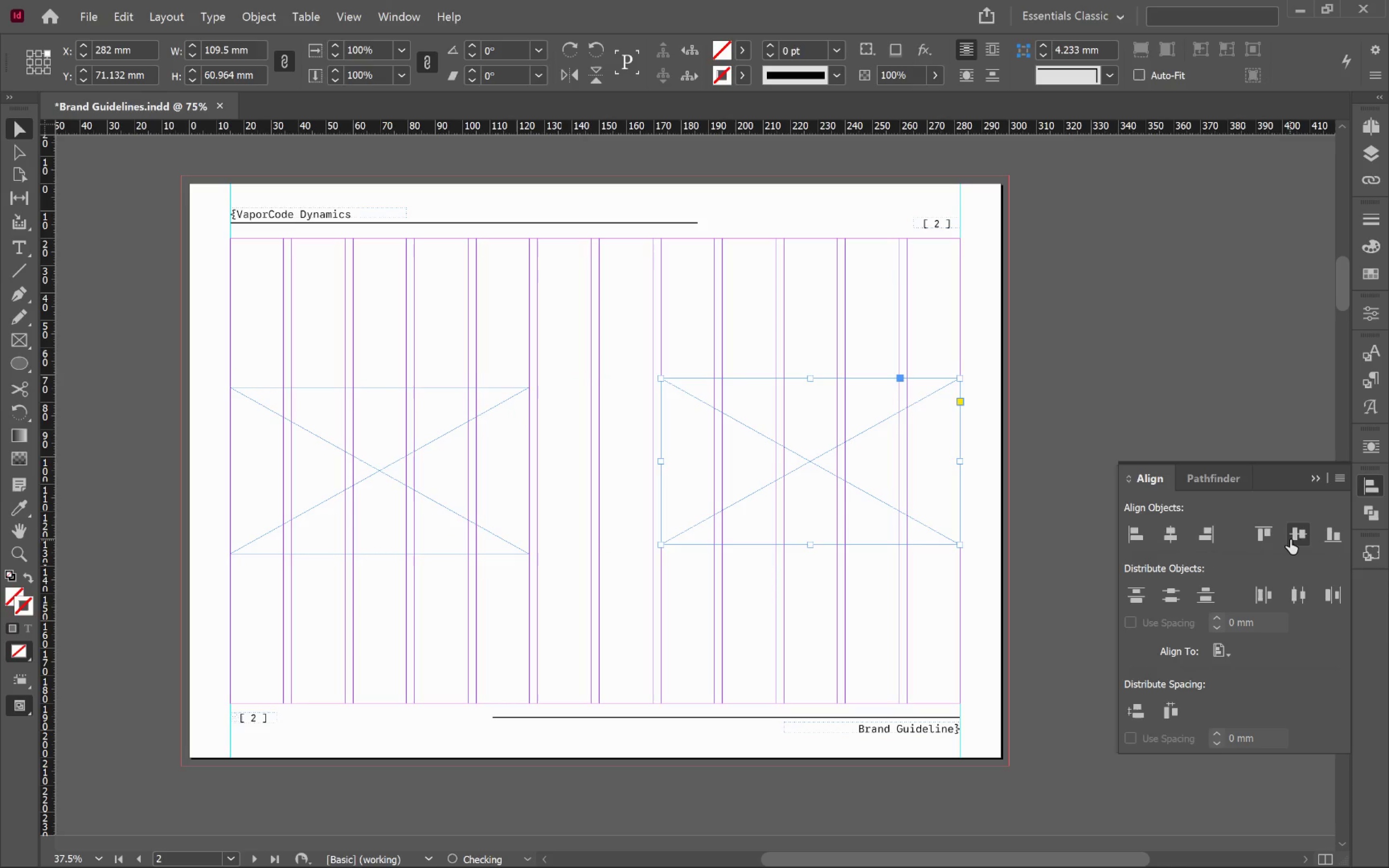 
left_click([1294, 539])
 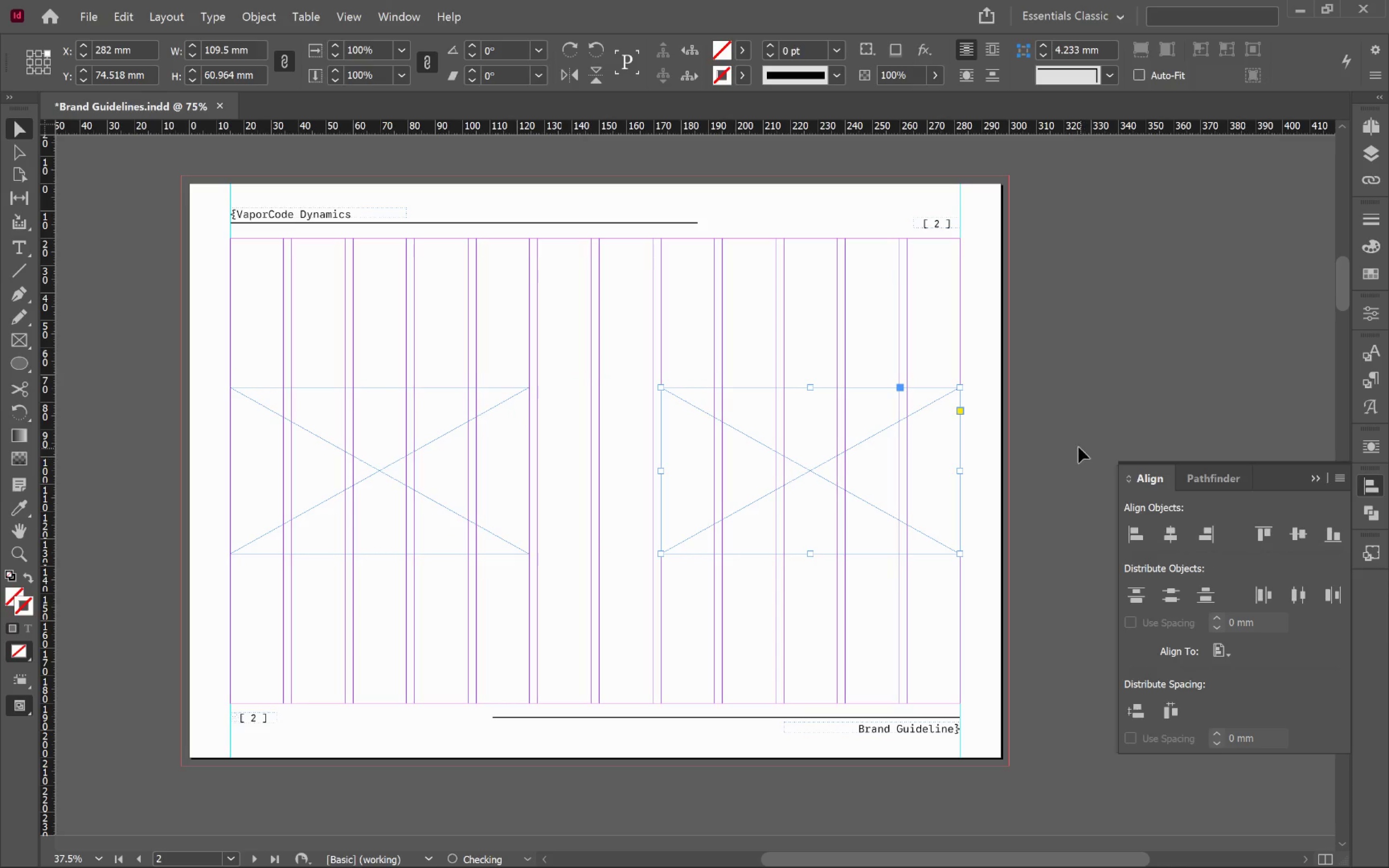 
left_click([1067, 436])
 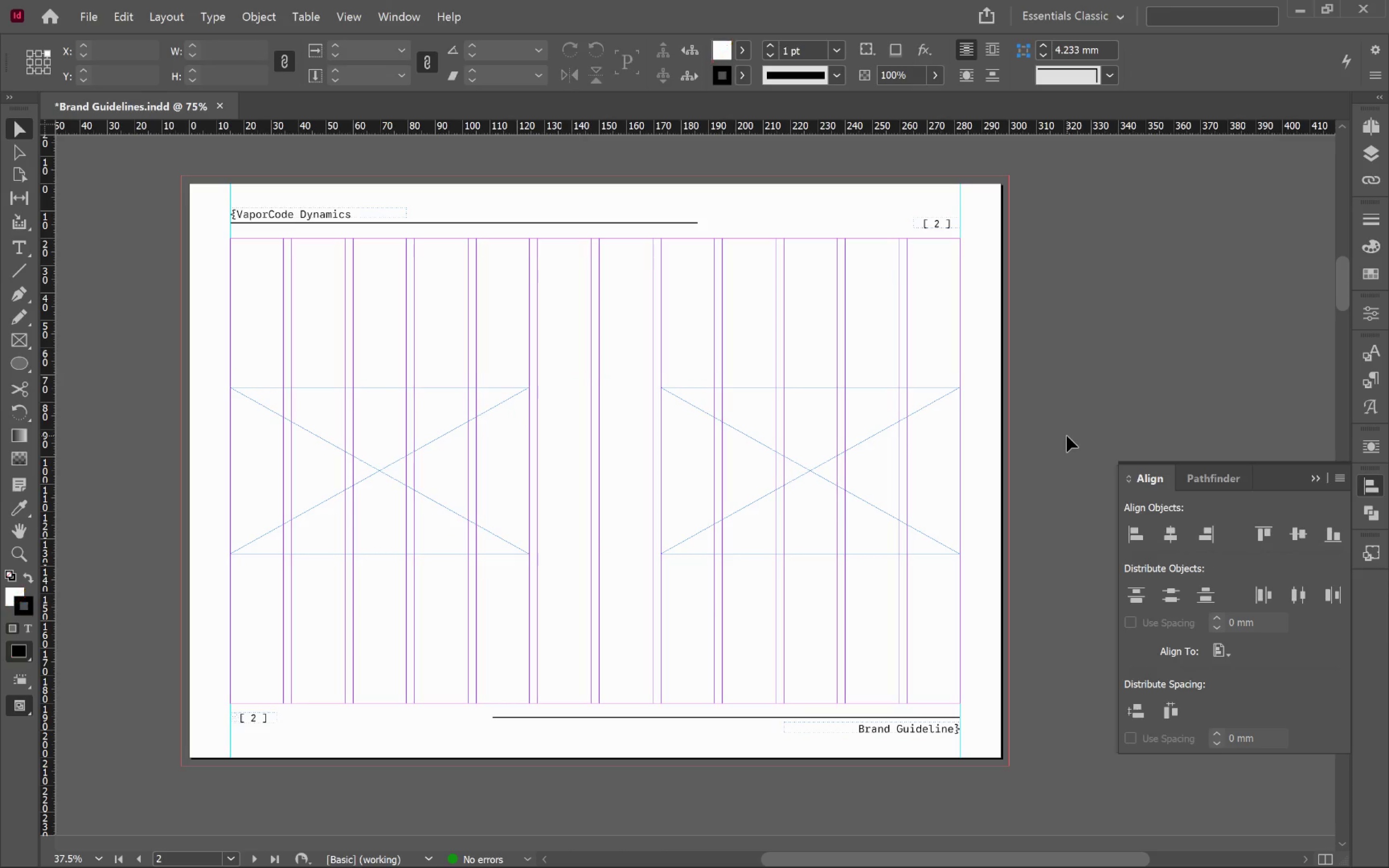 
type(ww)
 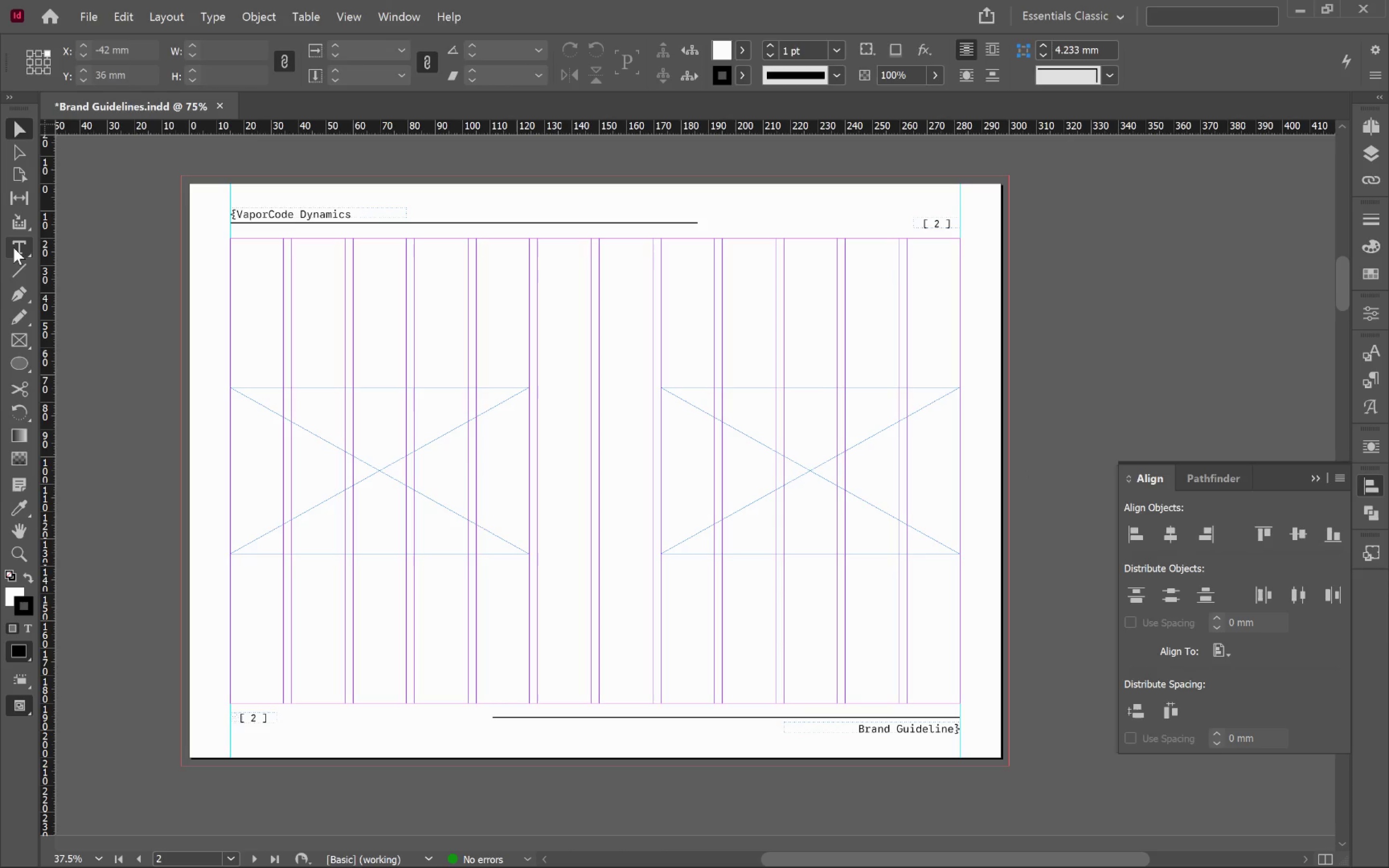 
wait(5.73)
 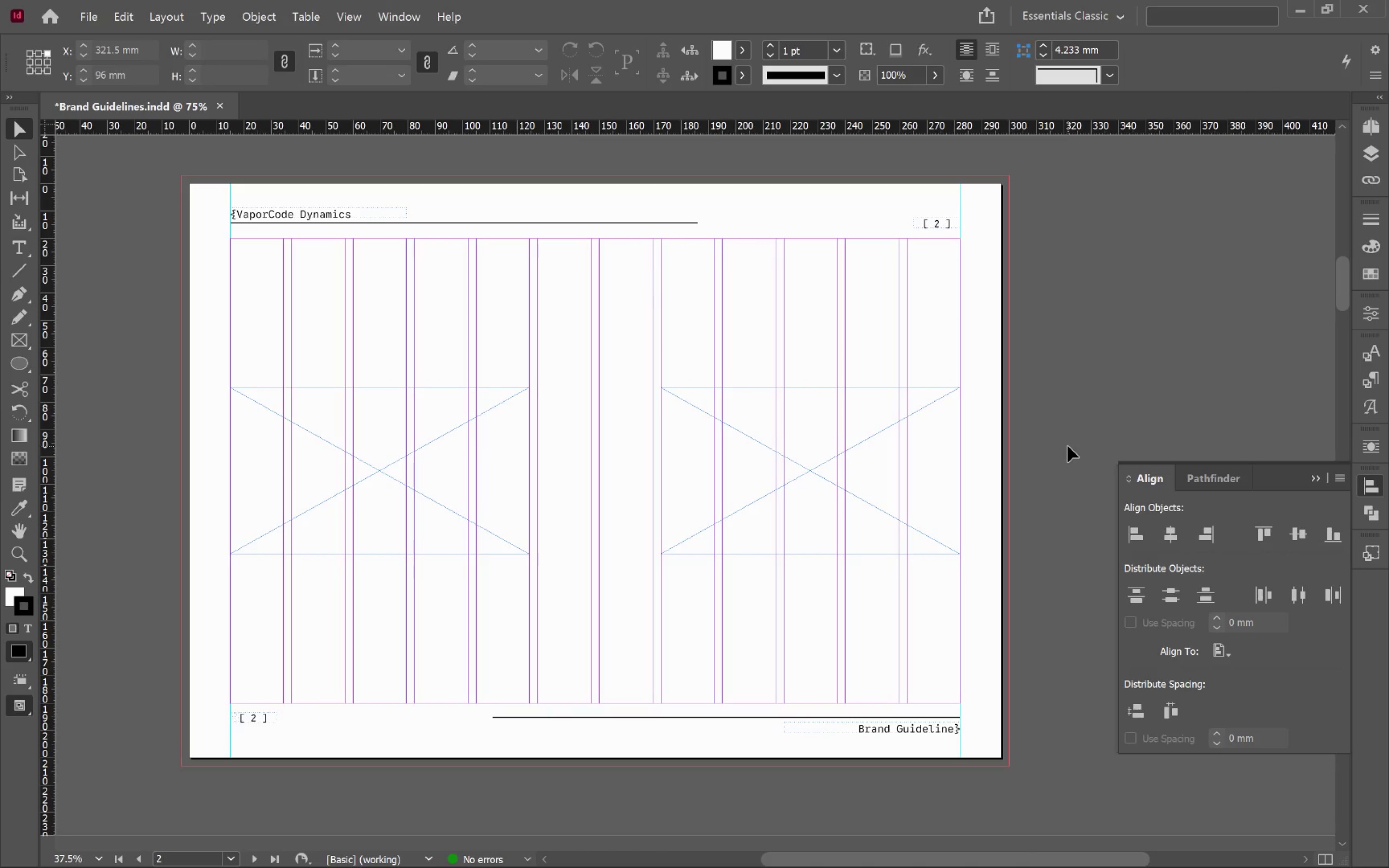 
left_click_drag(start_coordinate=[230, 295], to_coordinate=[527, 363])
 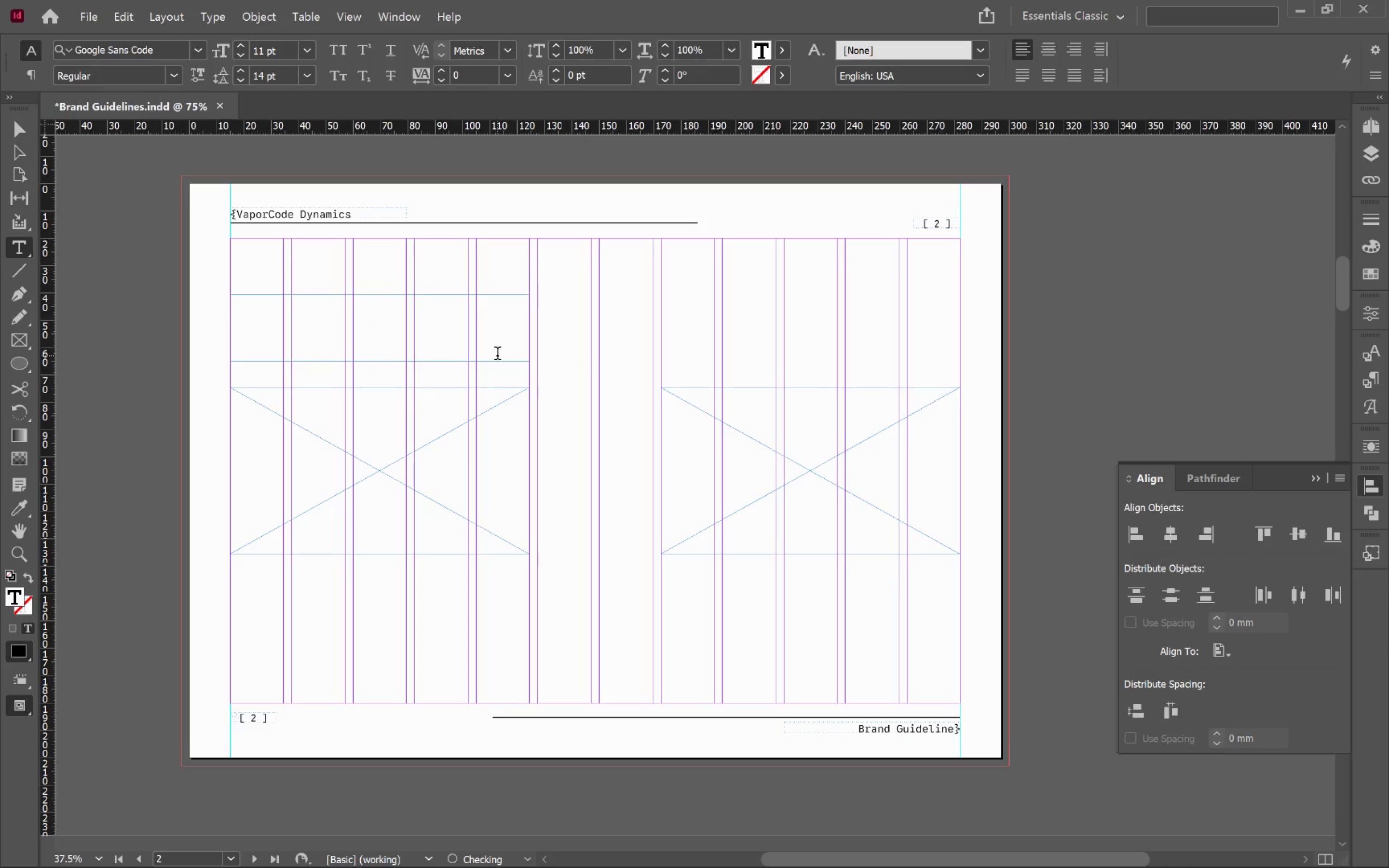 
type(Vision)
 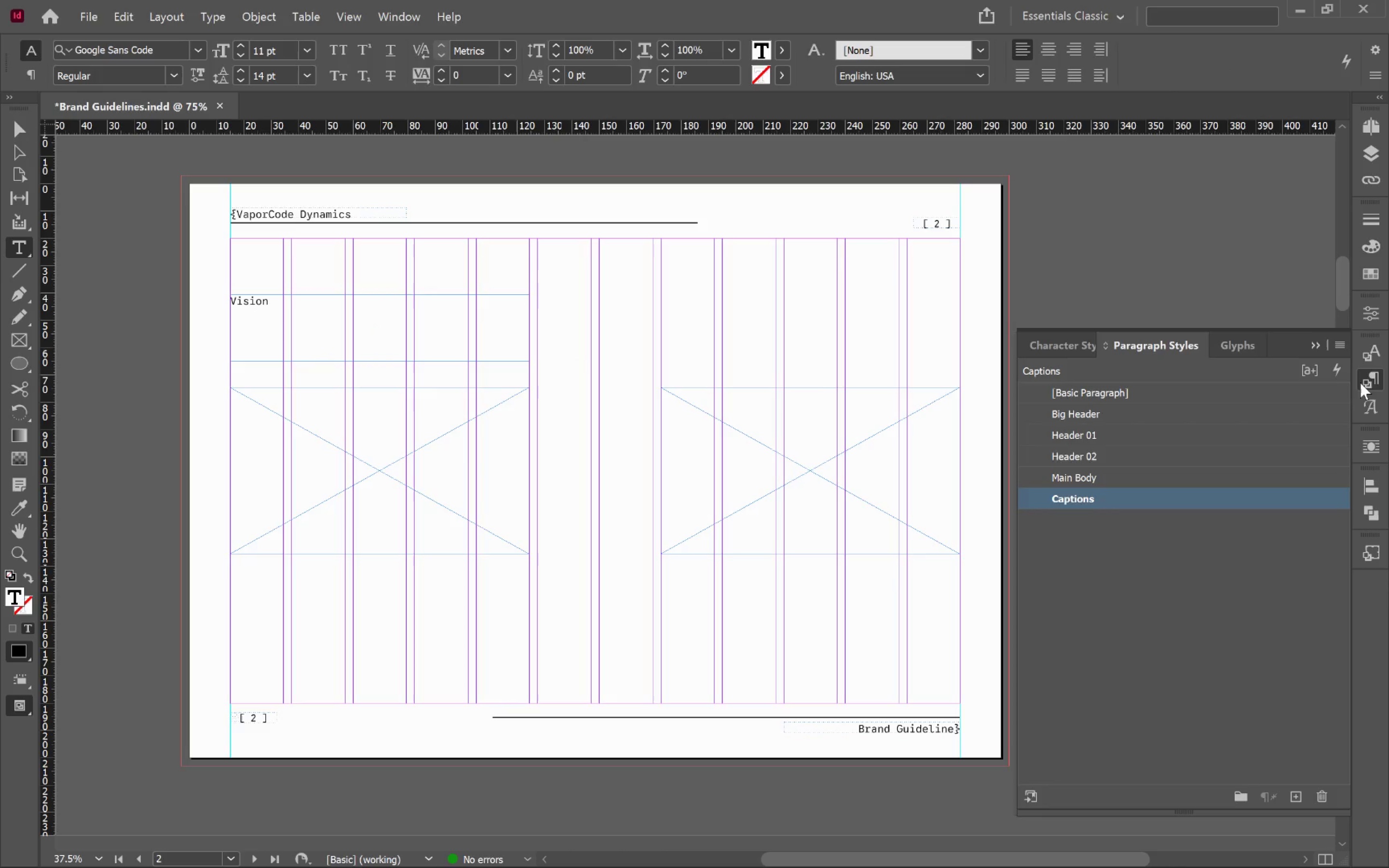 
left_click([1049, 409])
 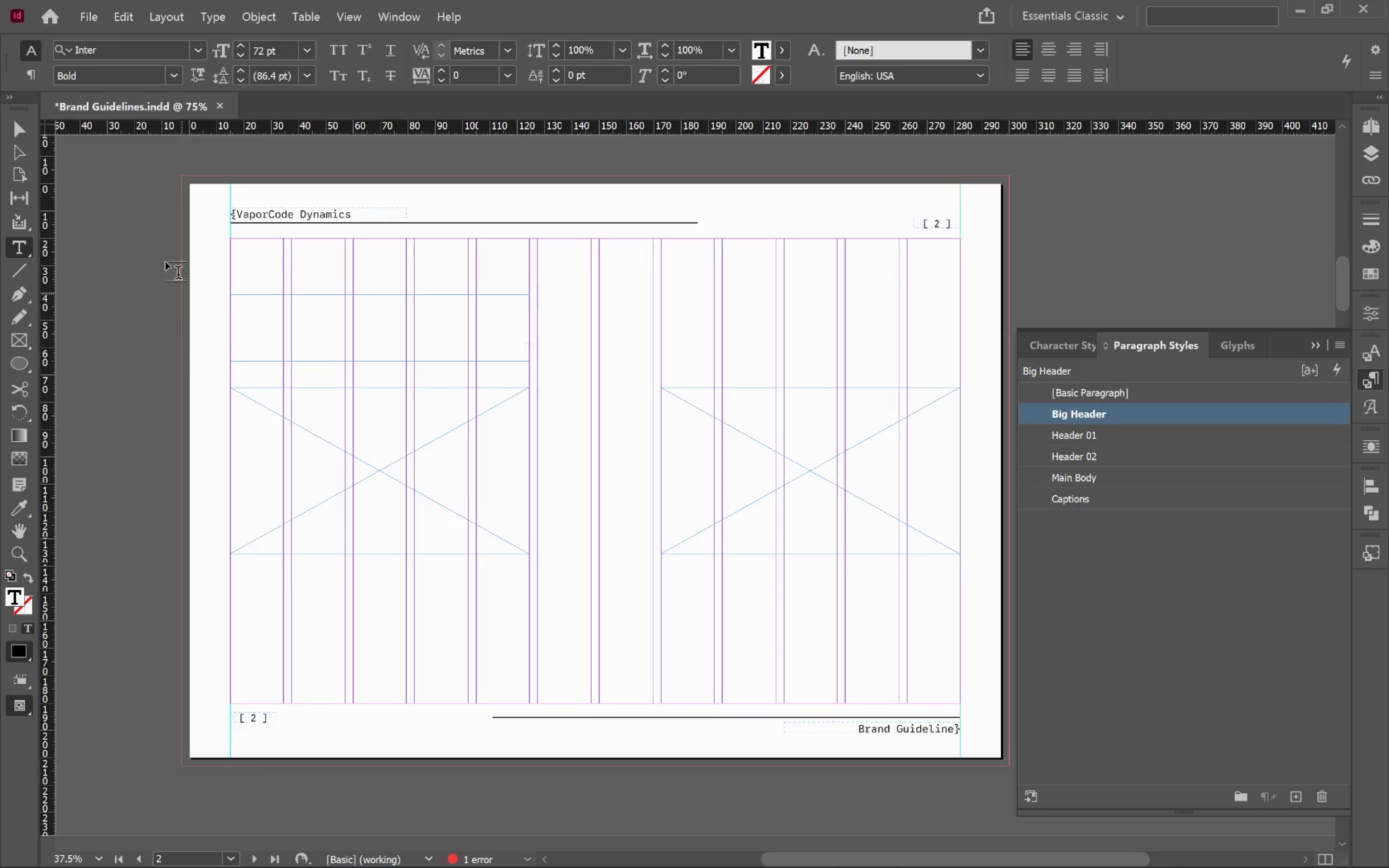 
left_click([11, 126])
 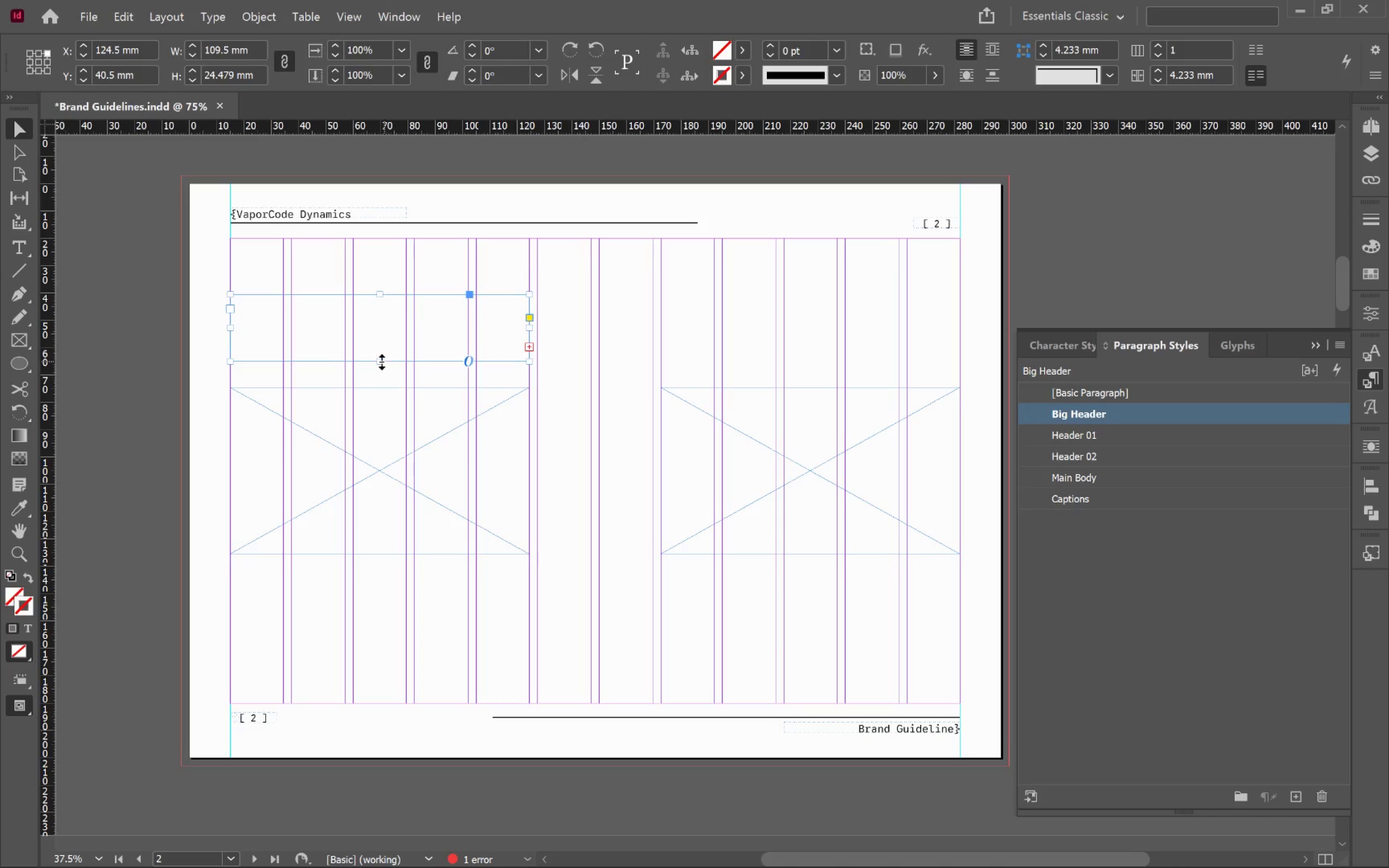 
double_click([381, 362])
 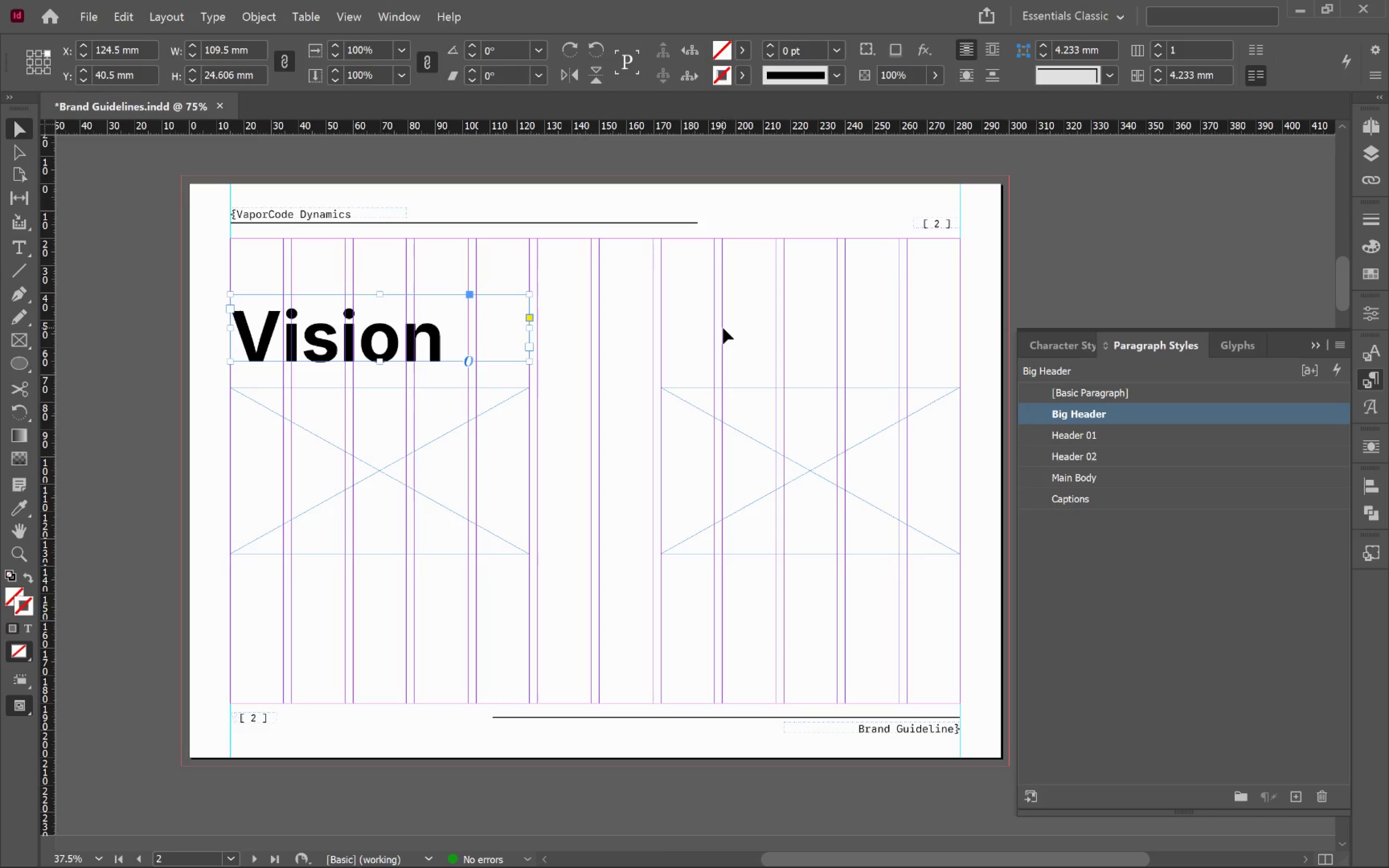 
hold_key(key=AltLeft, duration=2.69)
left_click_drag(start_coordinate=[393, 347], to_coordinate=[826, 380])
 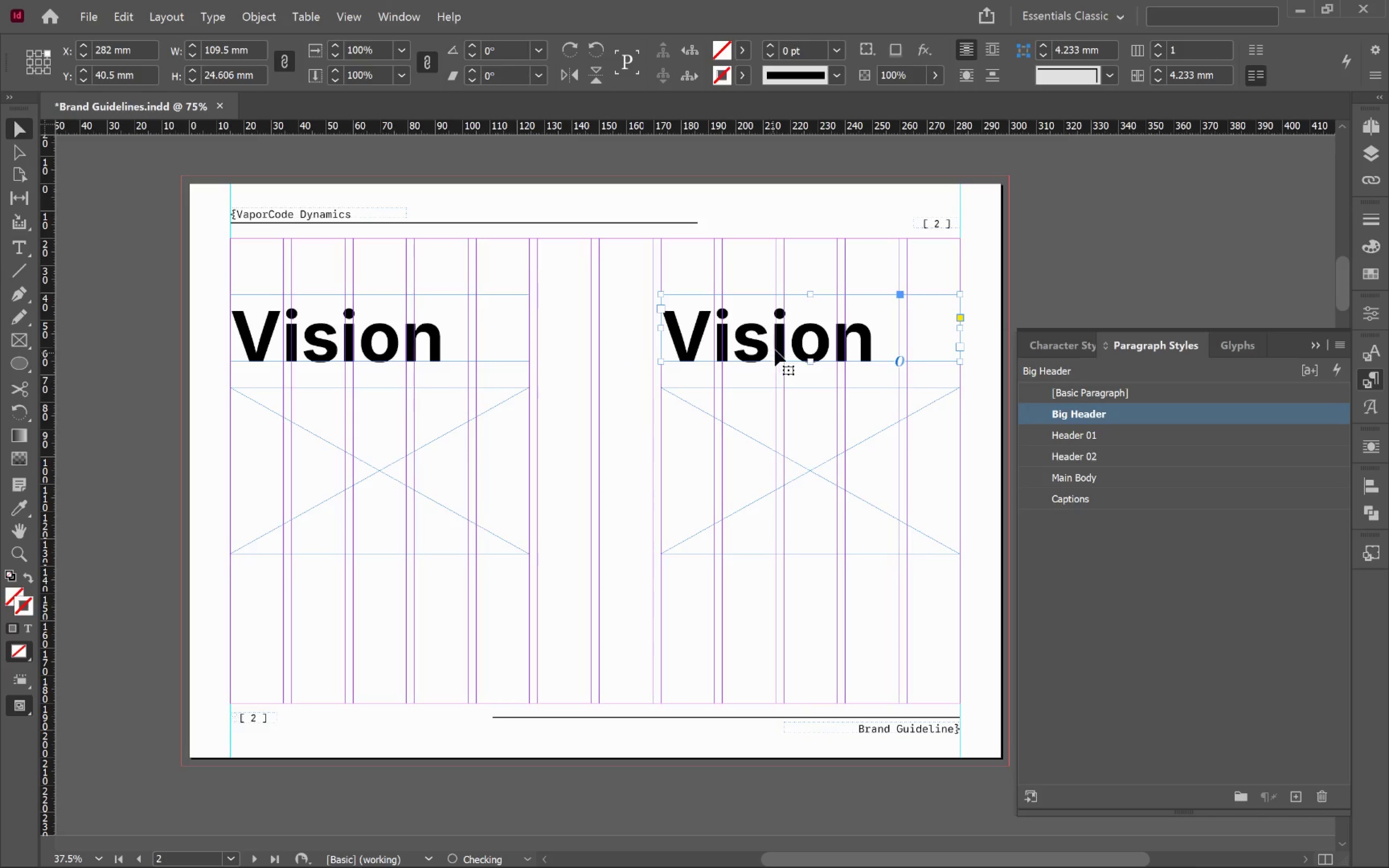 
hold_key(key=ShiftLeft, duration=2.56)
 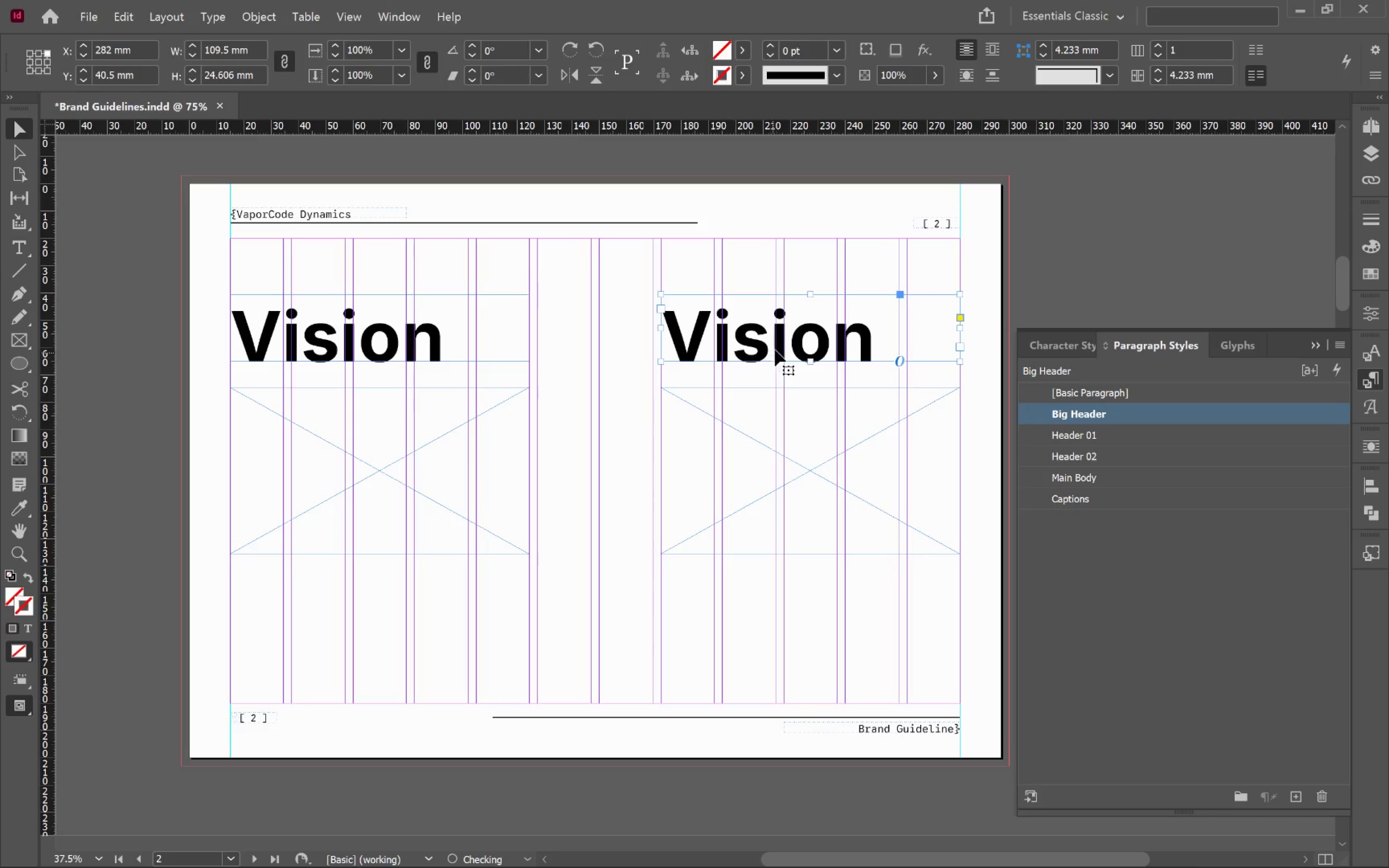 
left_click([776, 348])
 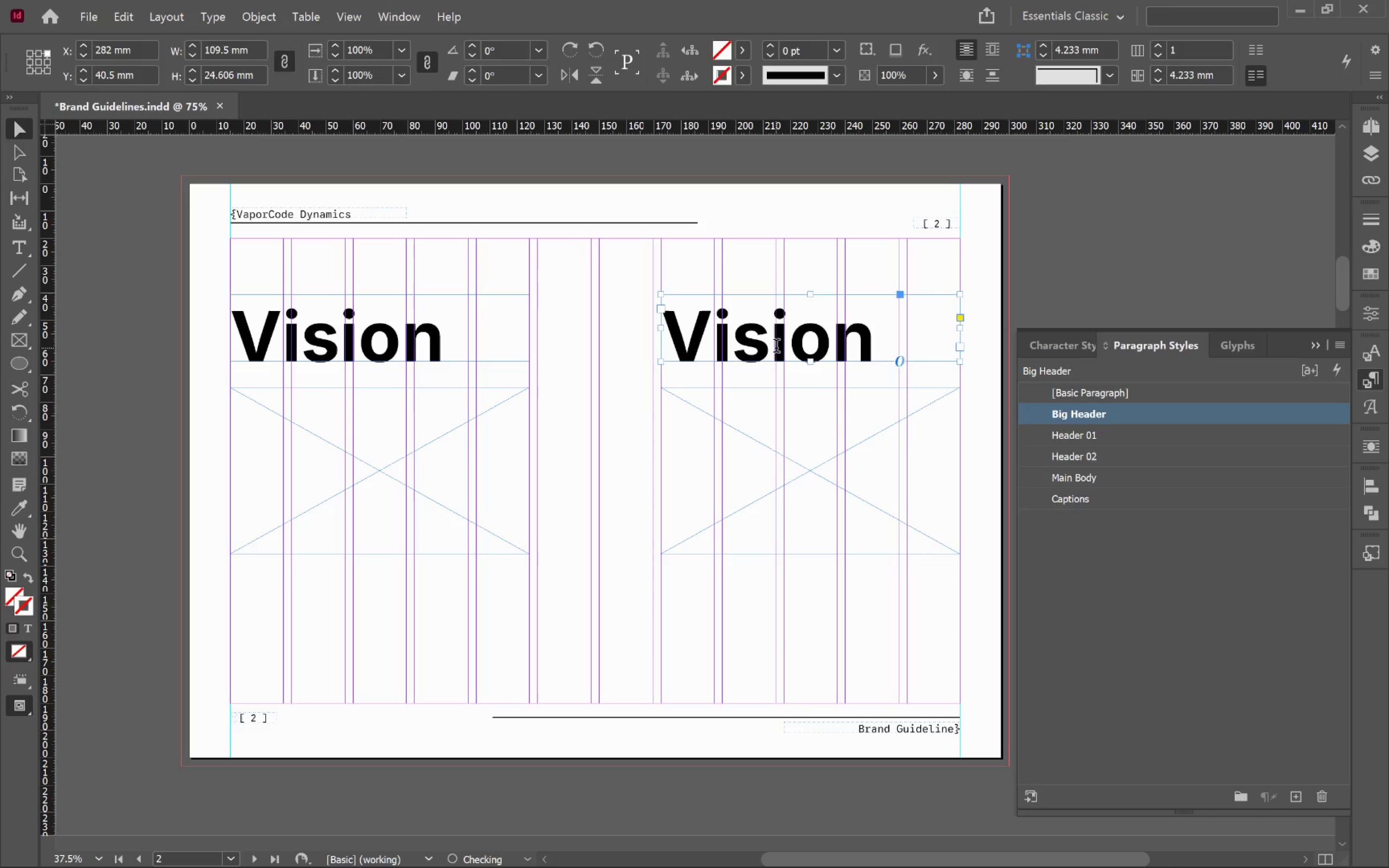 
hold_key(key=ControlLeft, duration=0.39)
 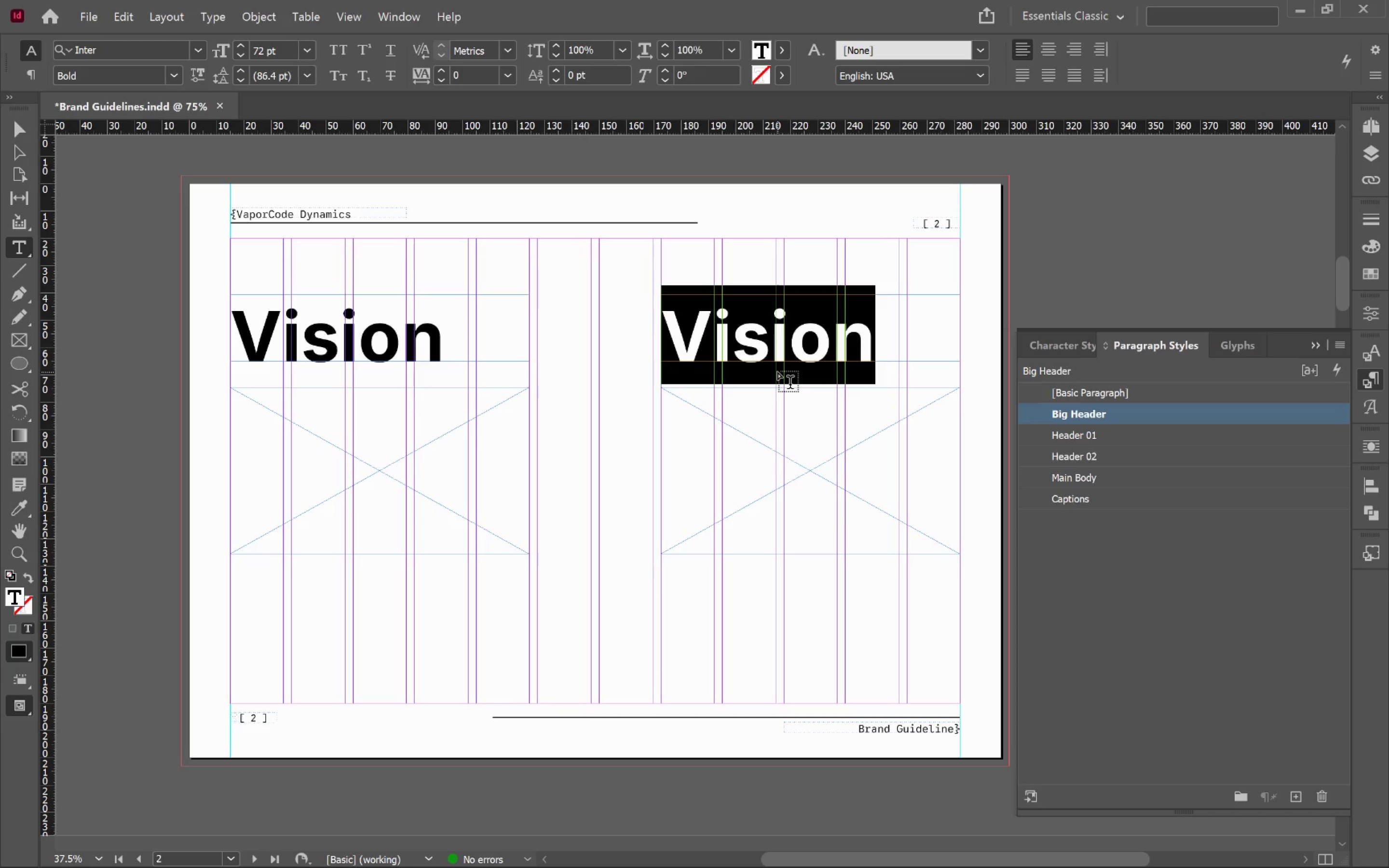 
key(A)
 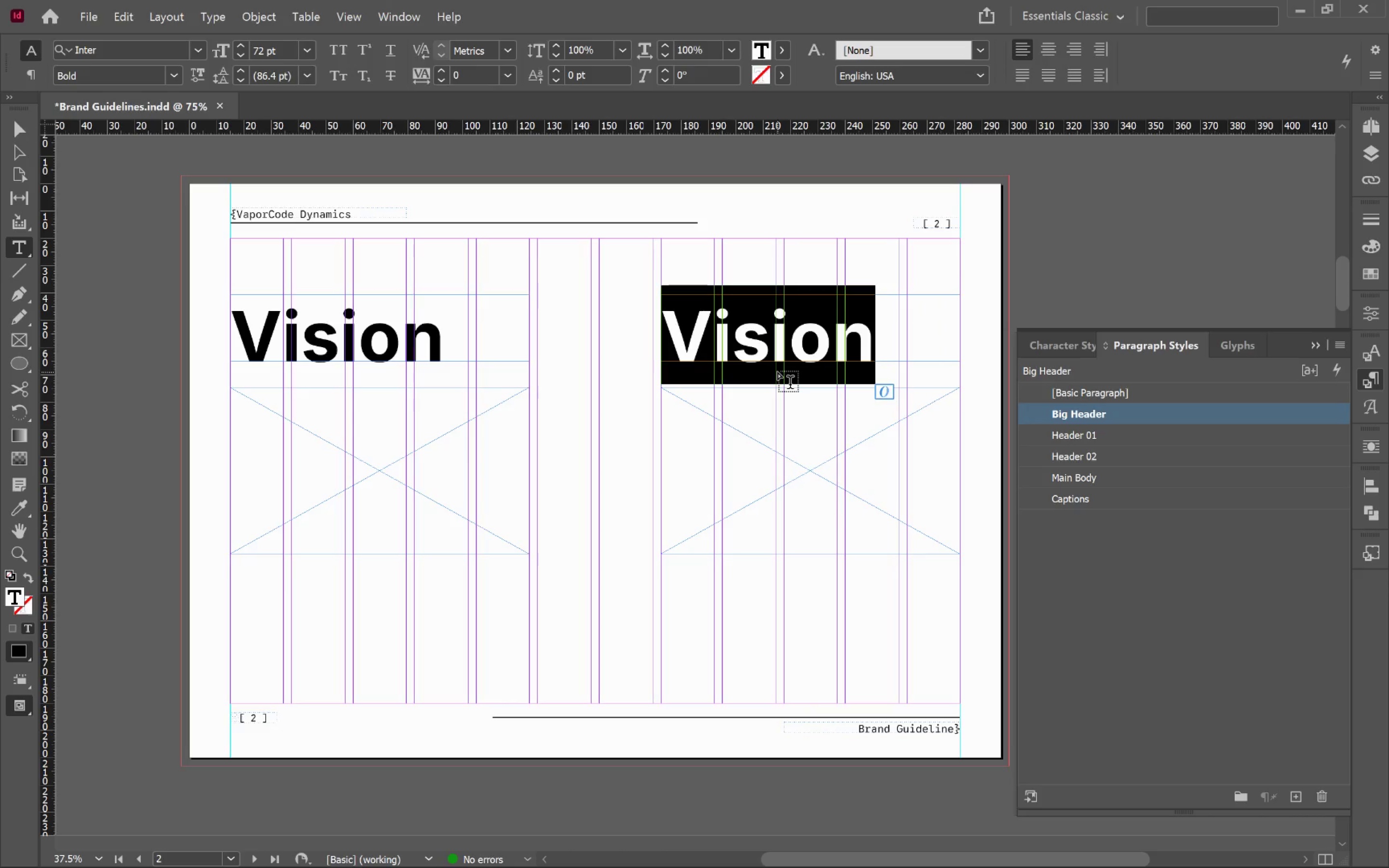 
key(Control+Shift+ShiftLeft)
 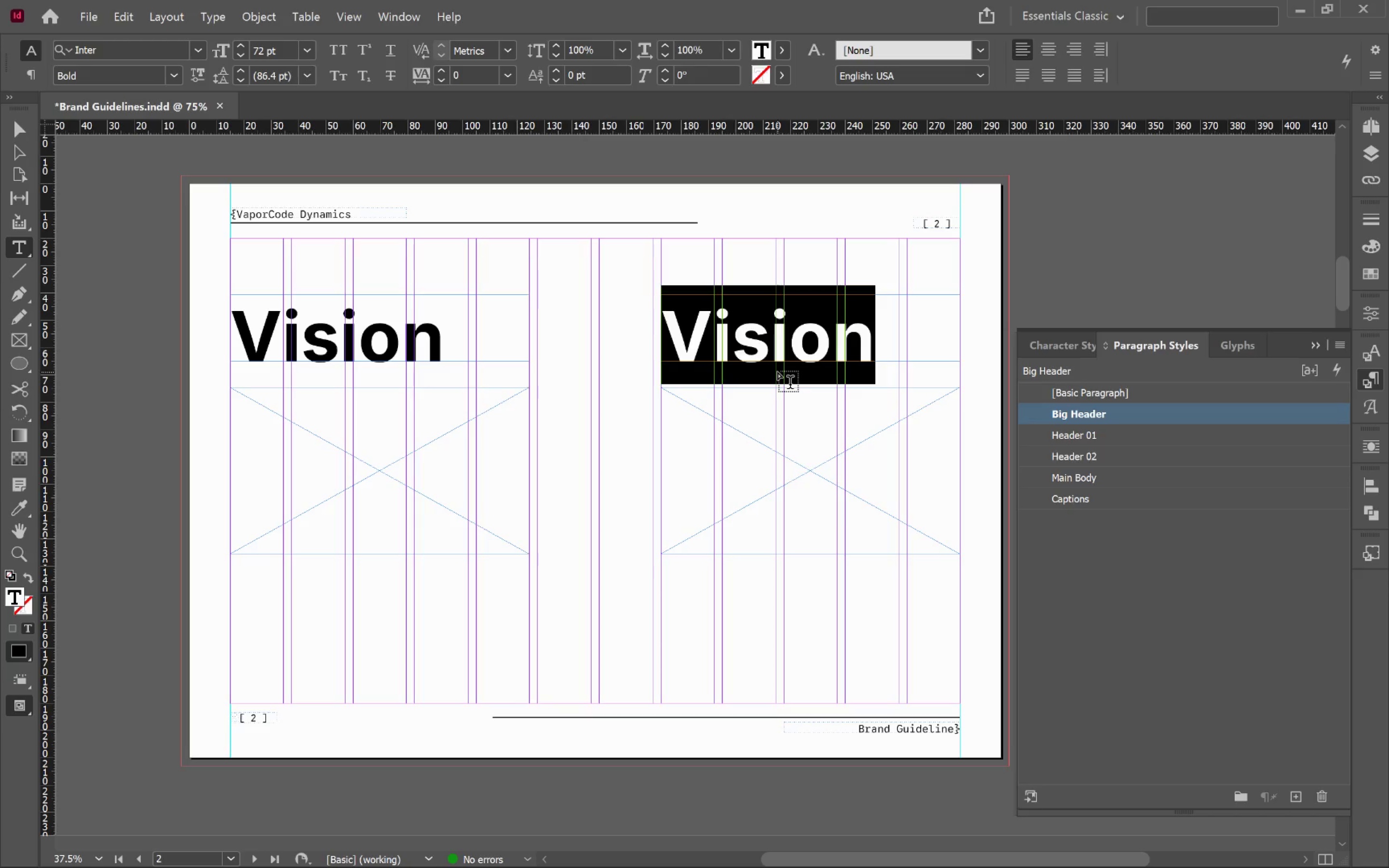 
key(Control+Shift+M)
 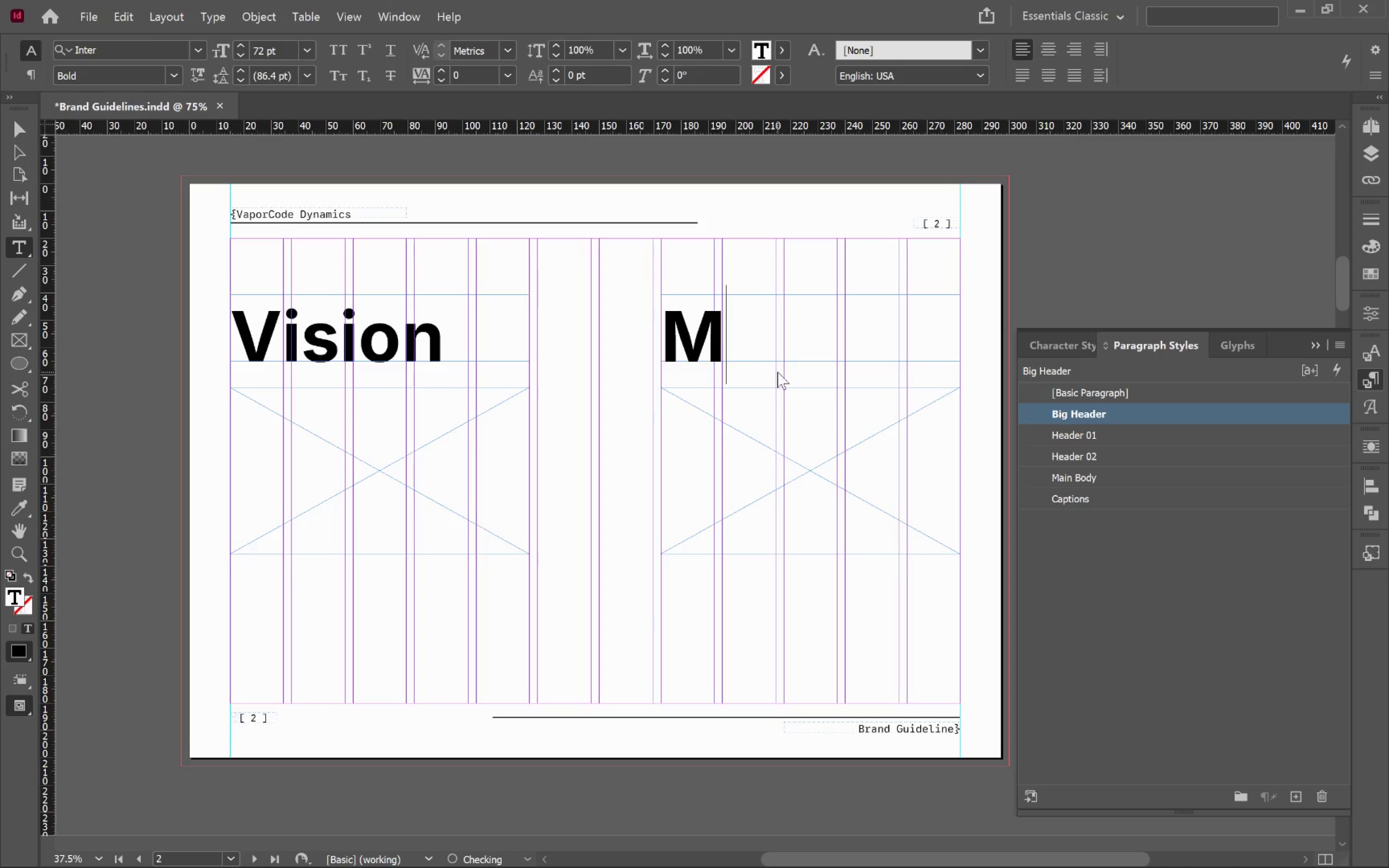 
type(ission)
 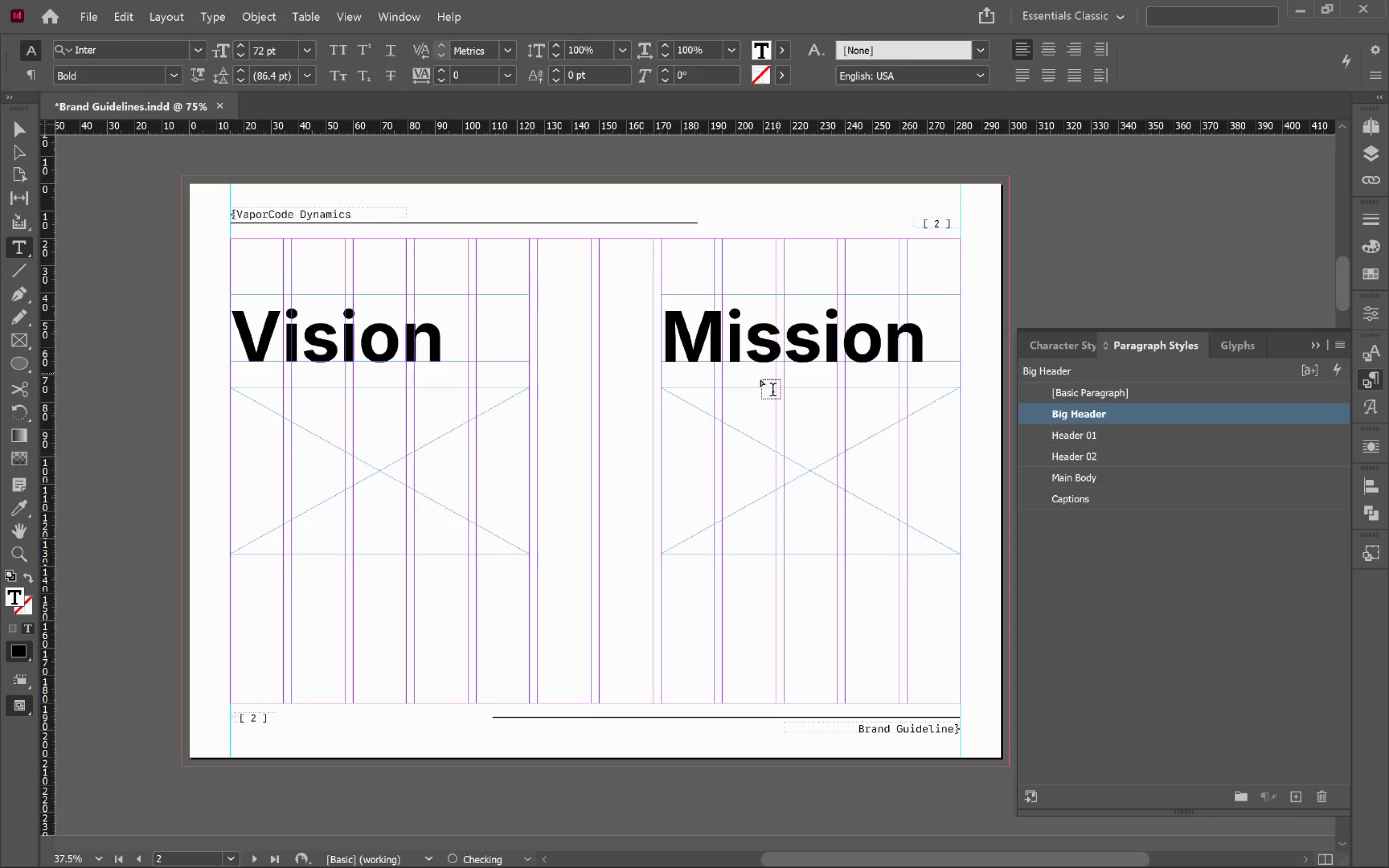 
hold_key(key=ControlLeft, duration=0.45)
left_click([609, 448])
 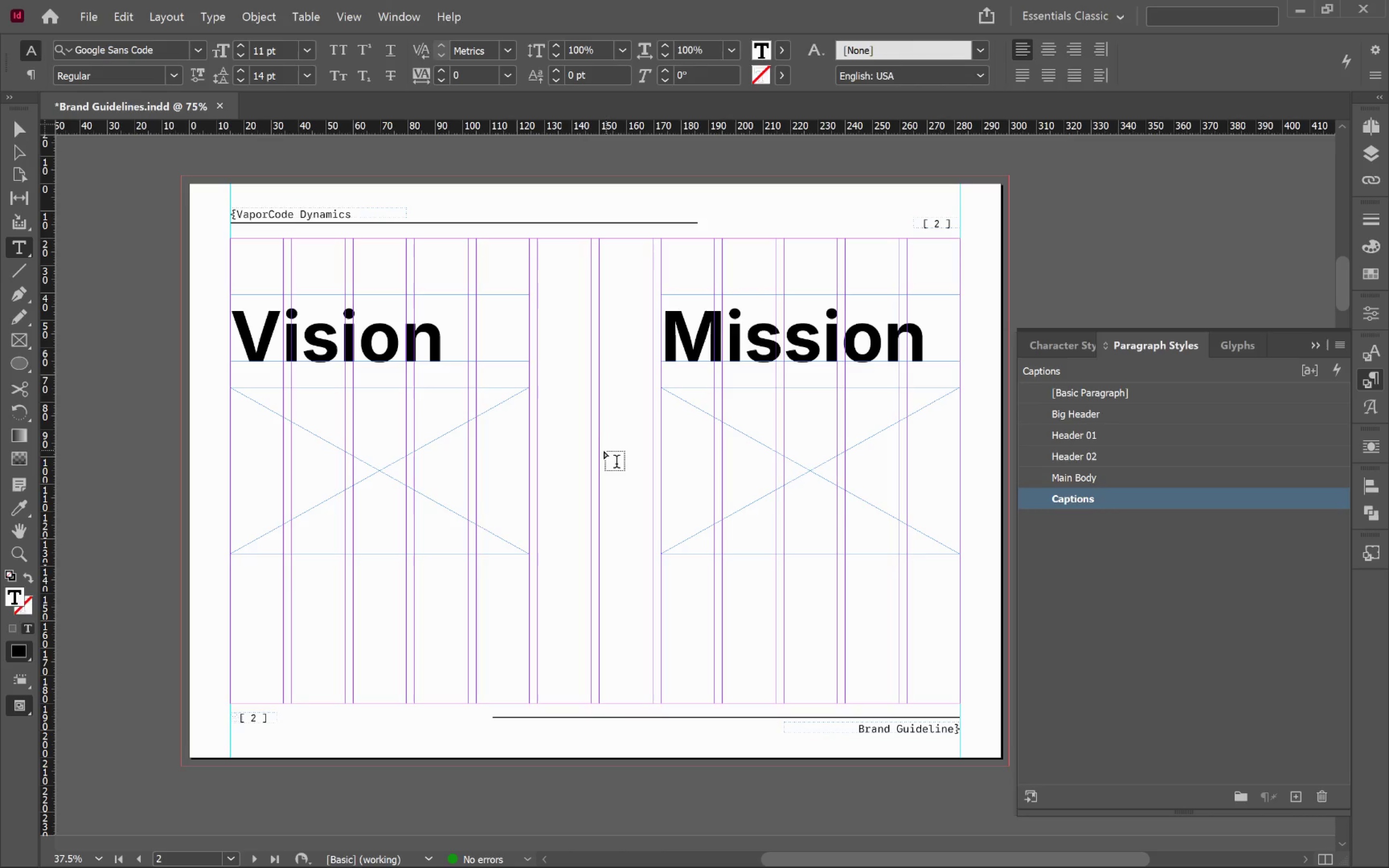 
key(V)
 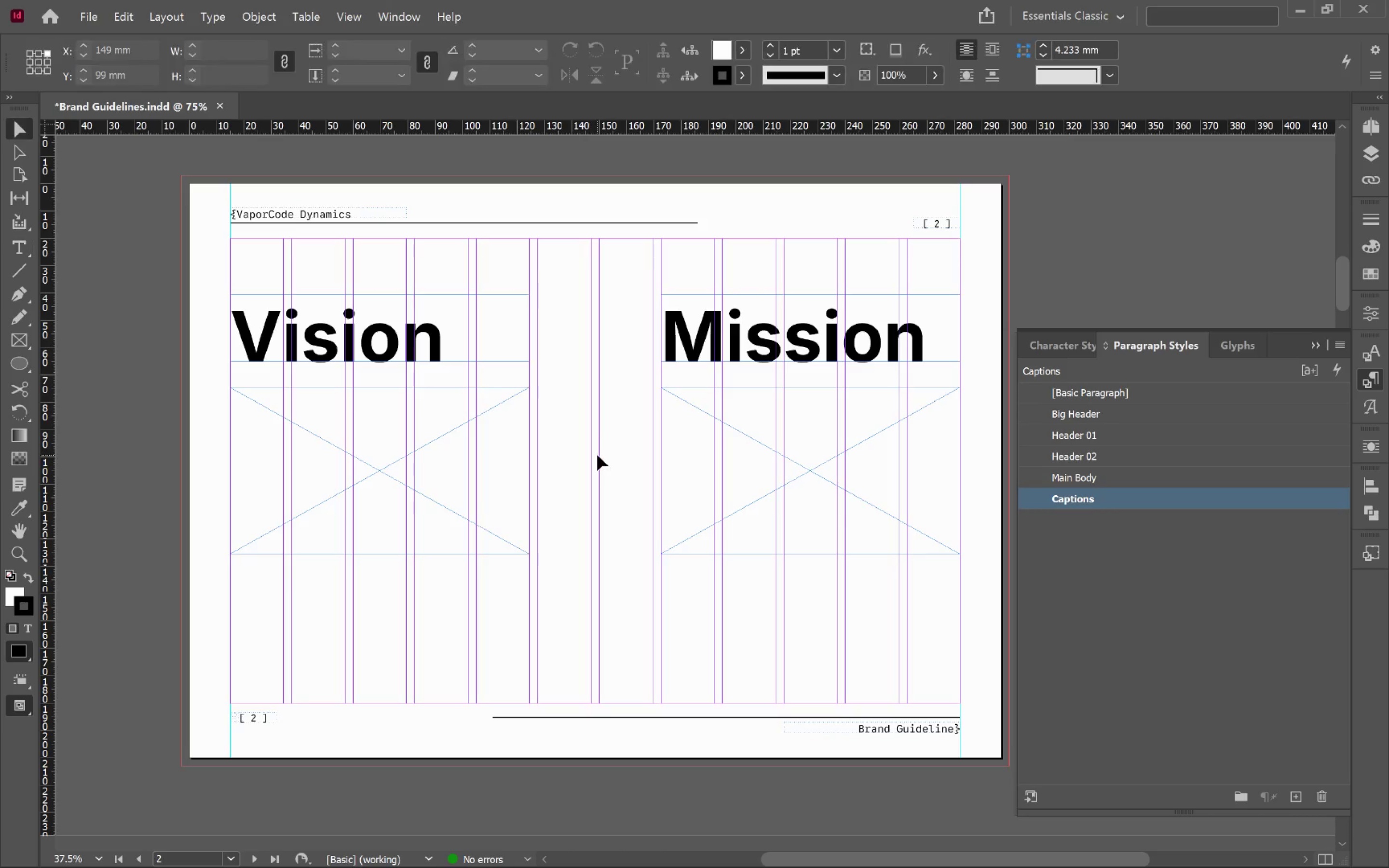 
left_click([597, 455])
 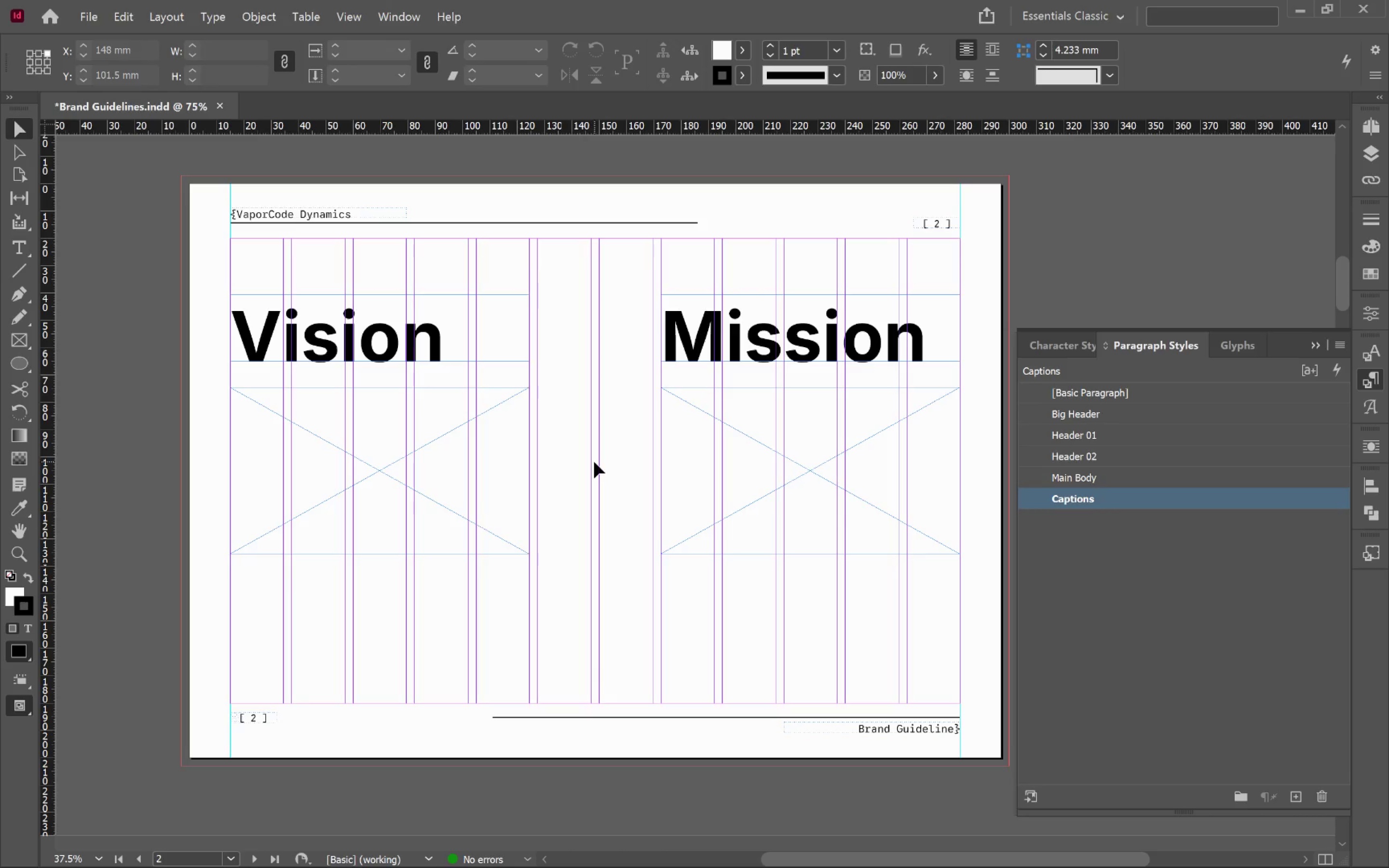 
wait(9.94)
 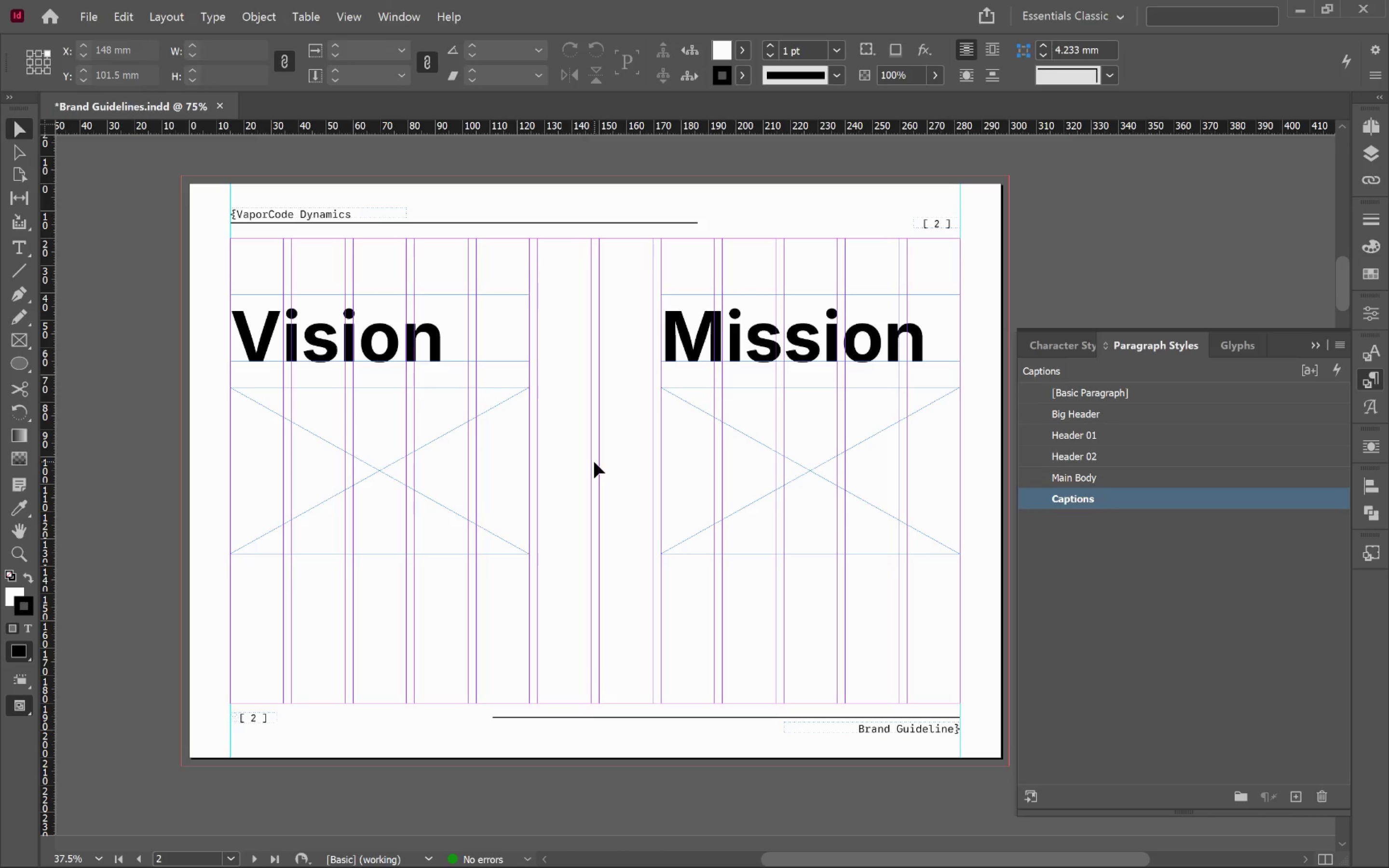 
left_click([411, 481])
 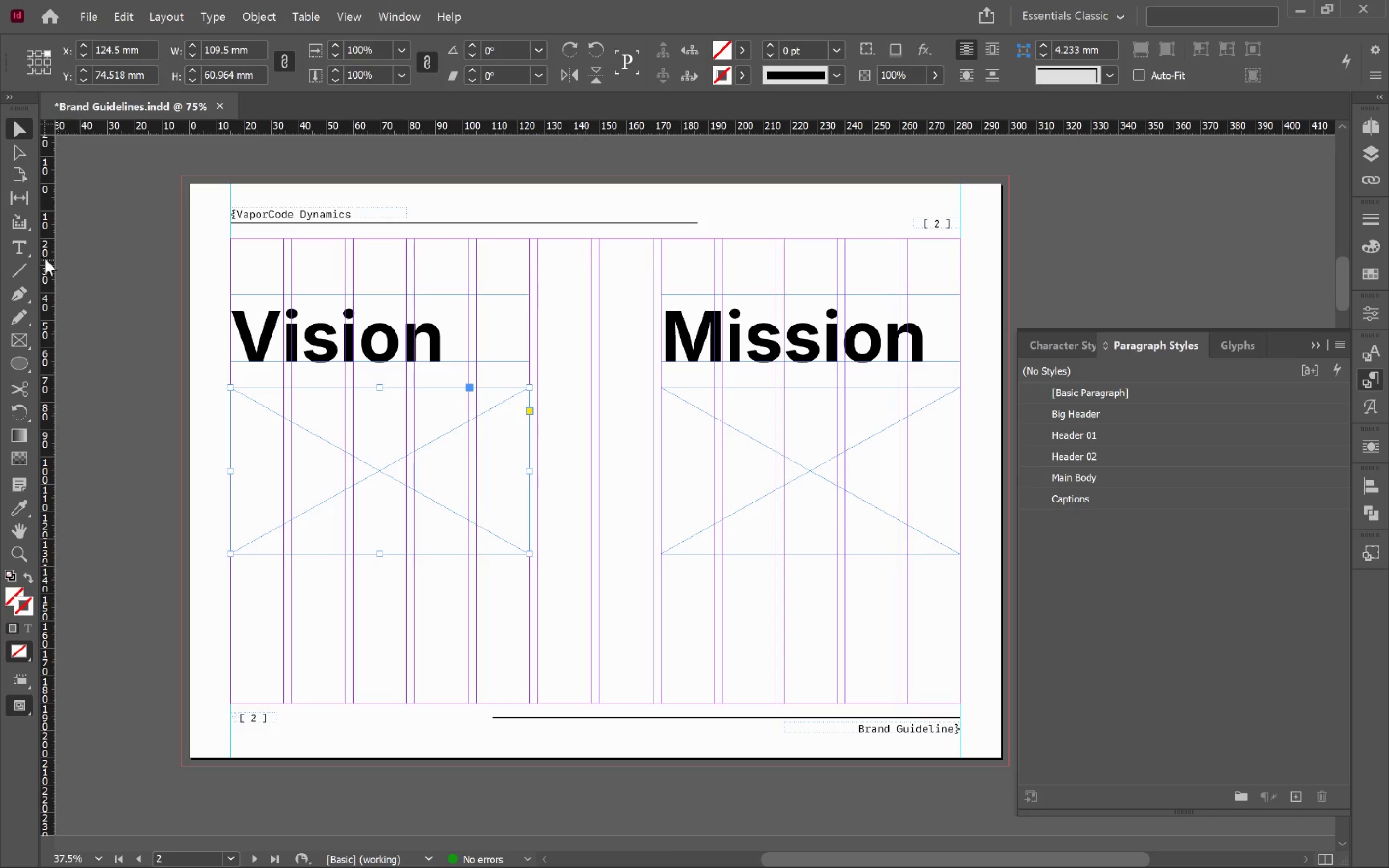 
left_click([21, 251])
 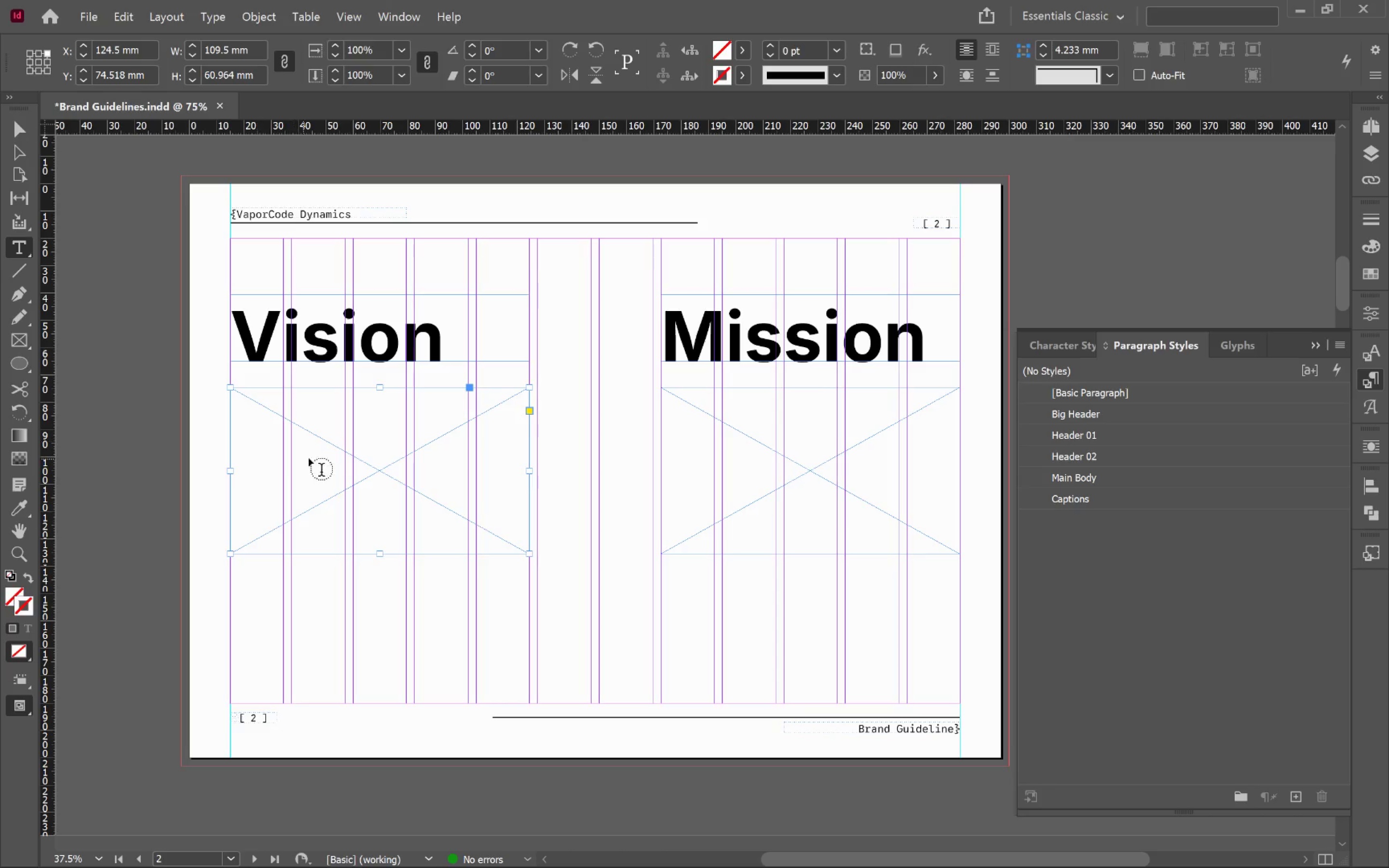 
left_click([315, 458])
 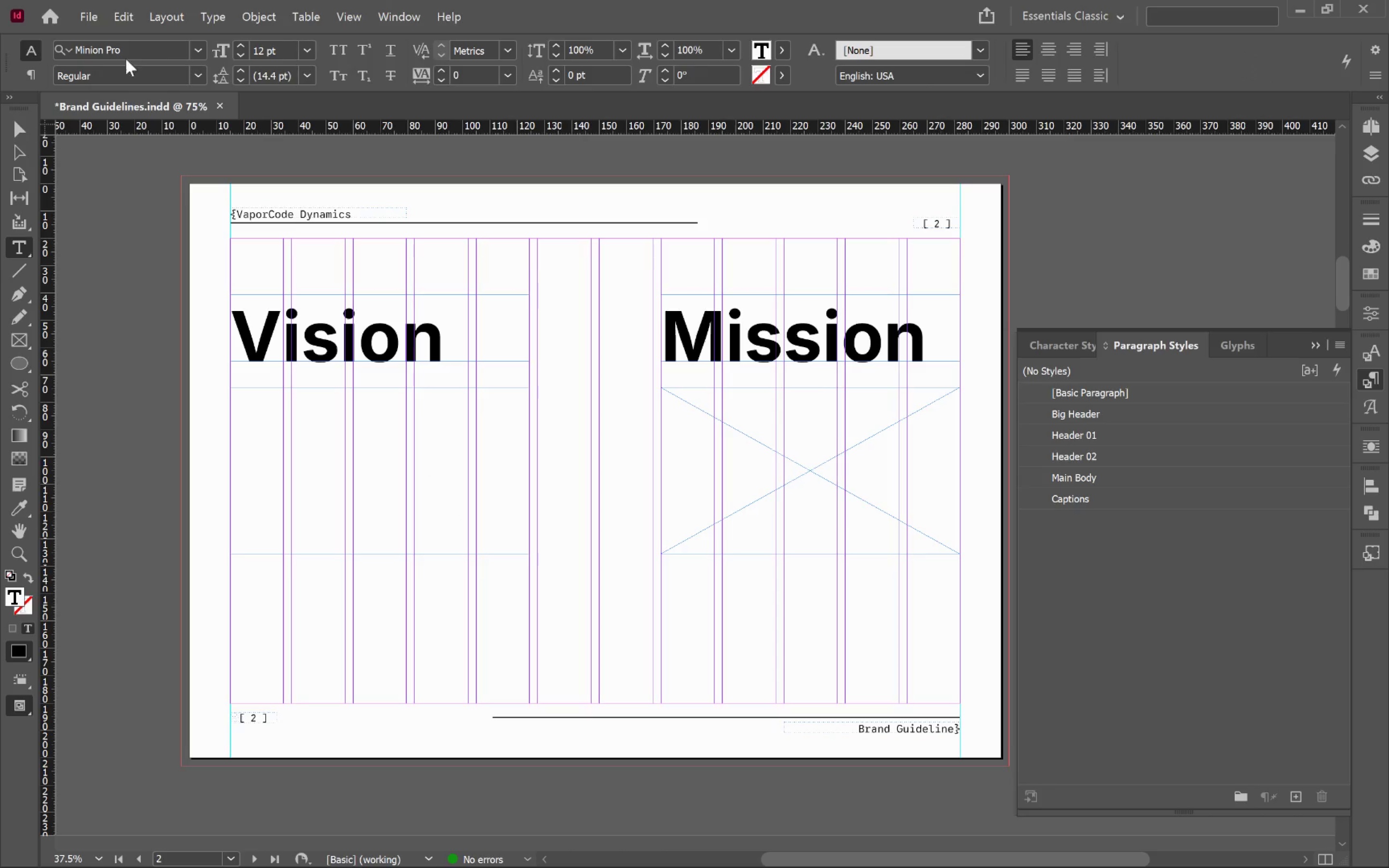 
left_click([221, 20])
 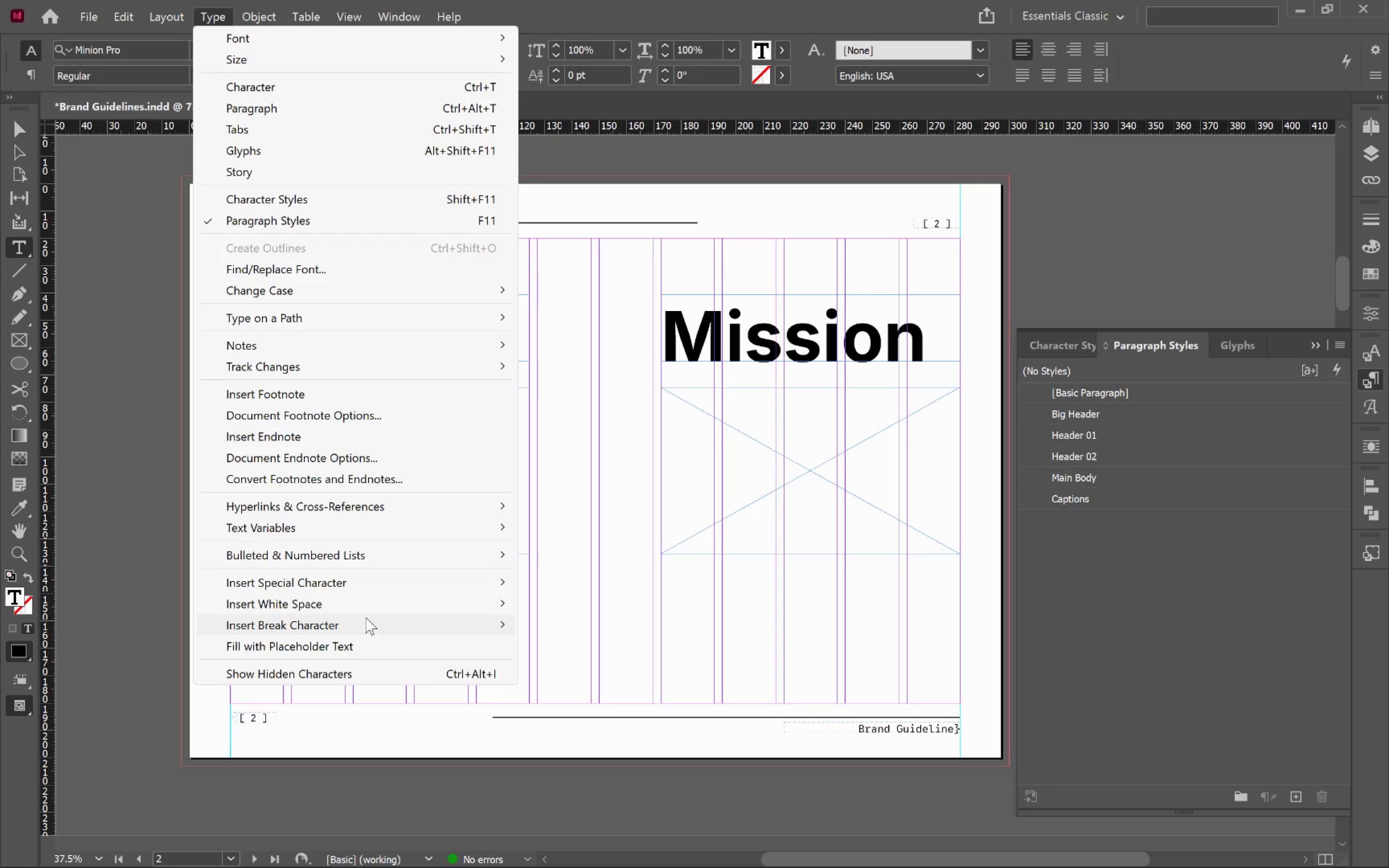 
left_click([381, 646])
 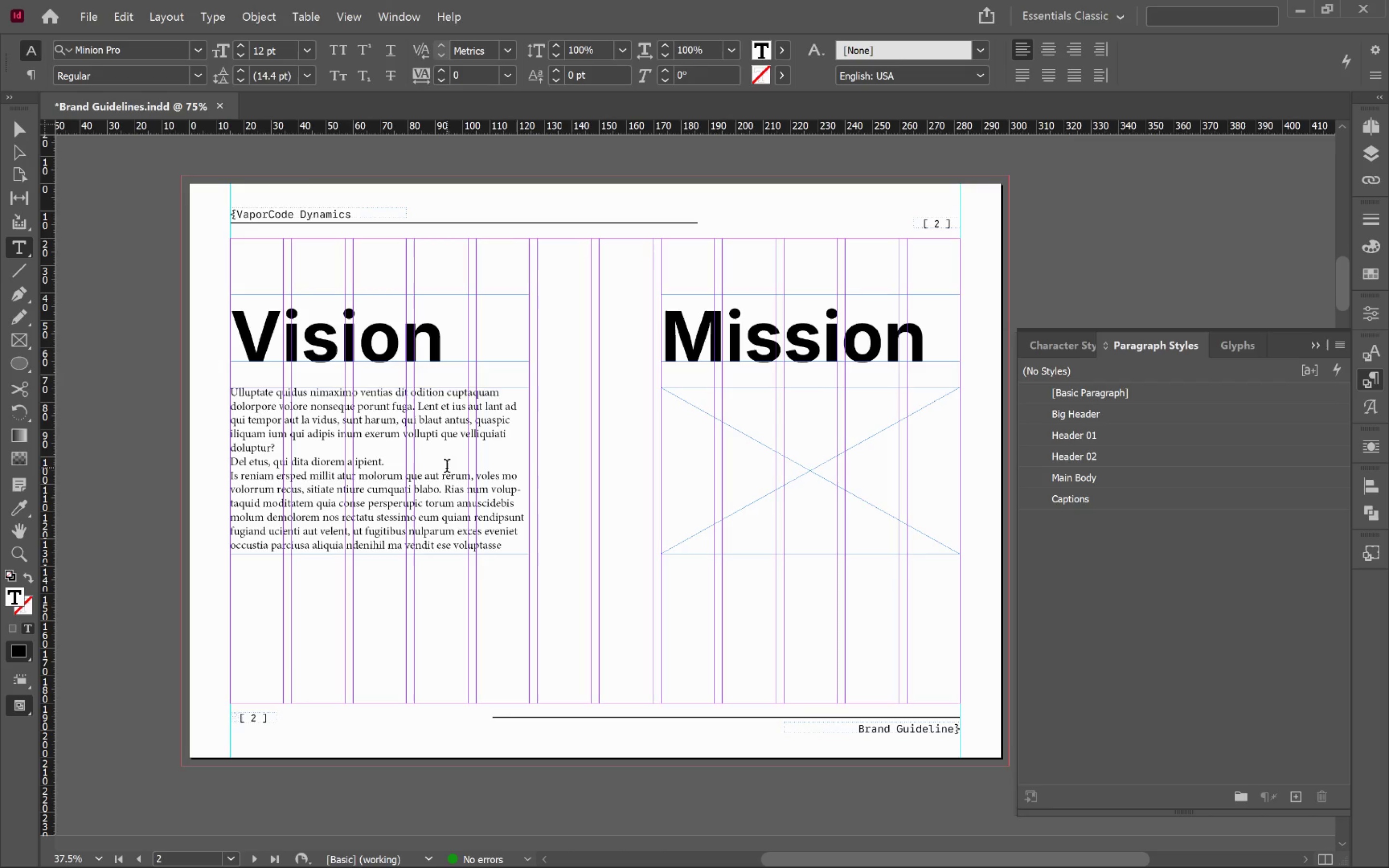 
left_click([728, 477])
 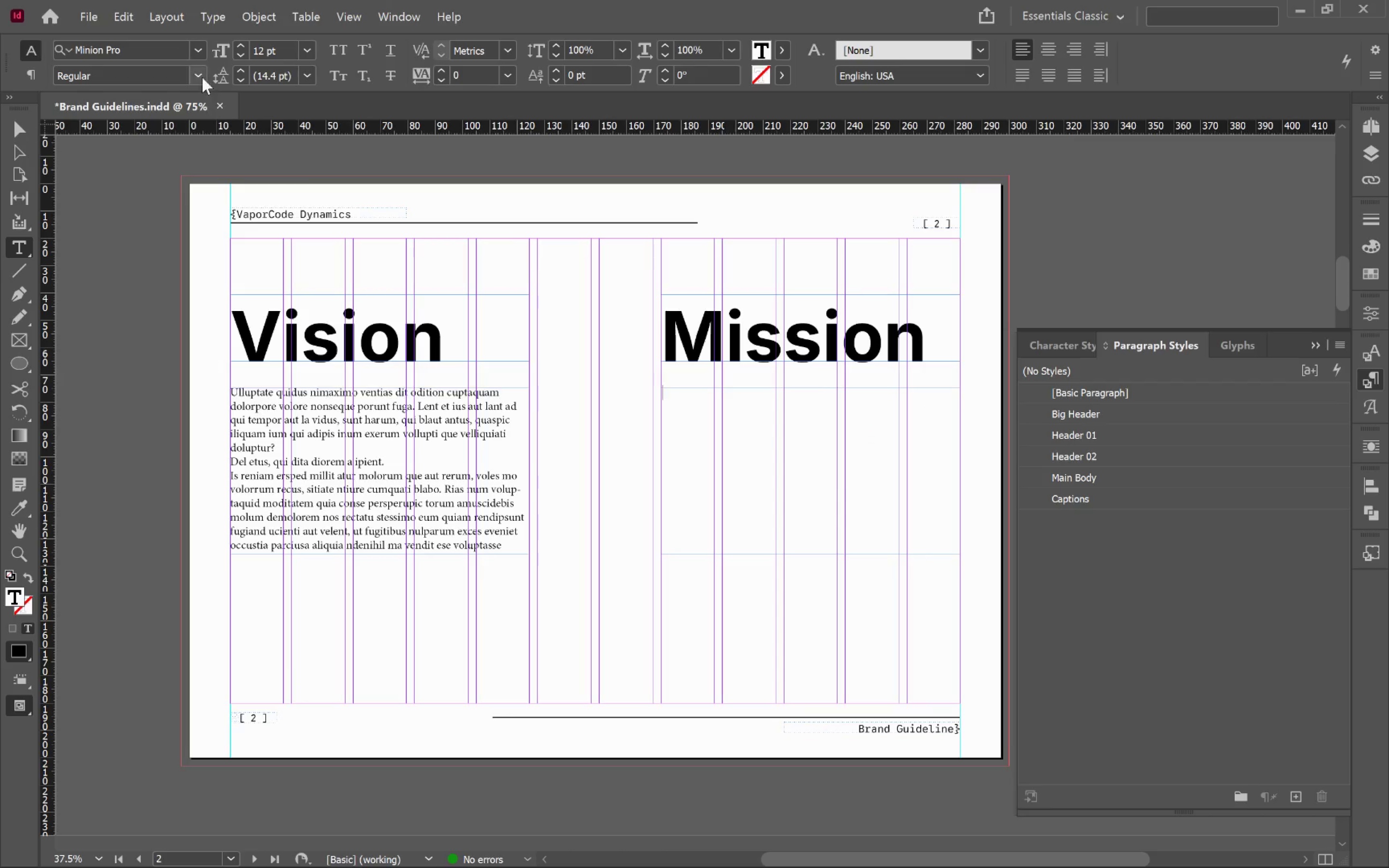 
left_click([172, 16])
 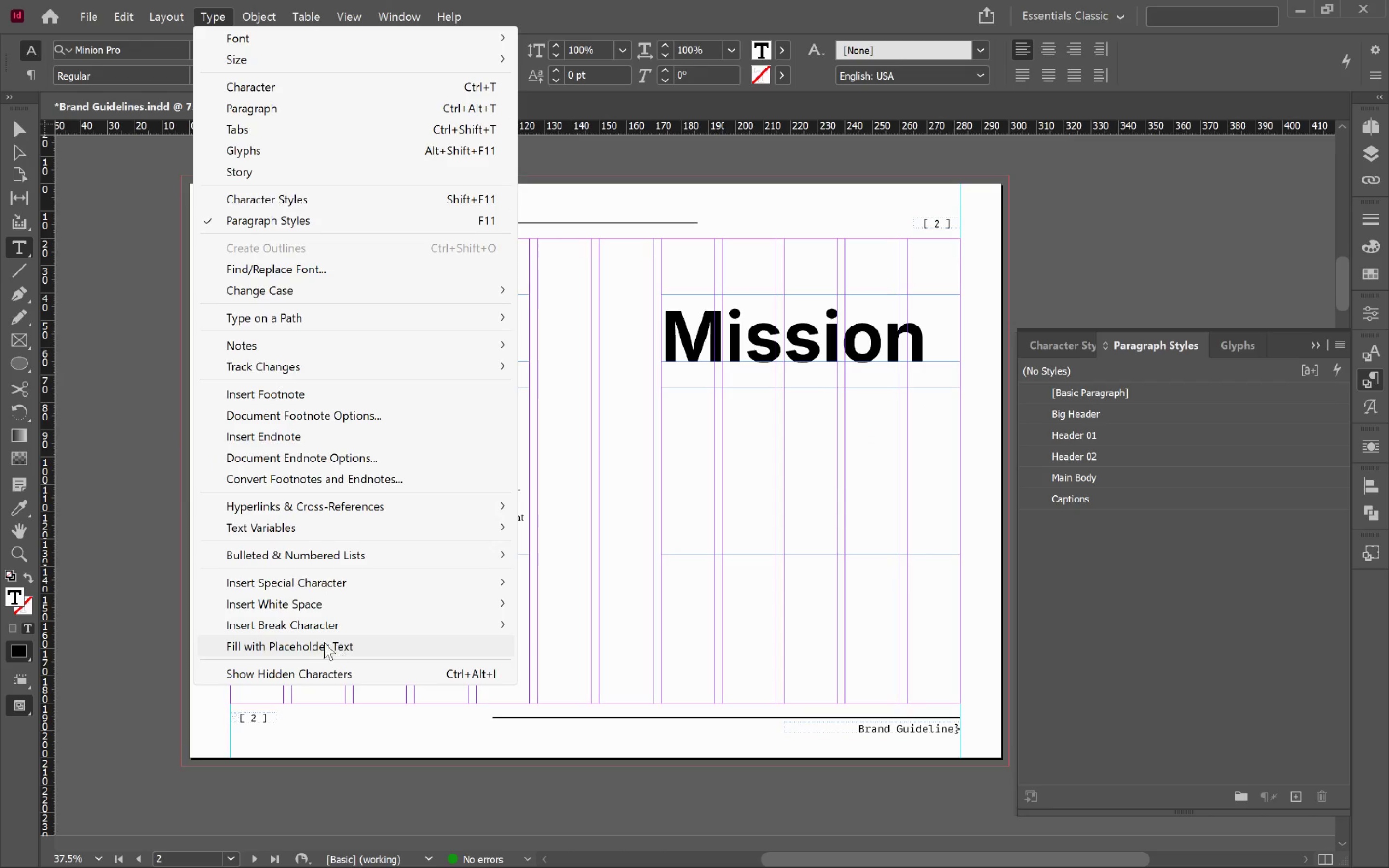 
left_click([304, 648])
 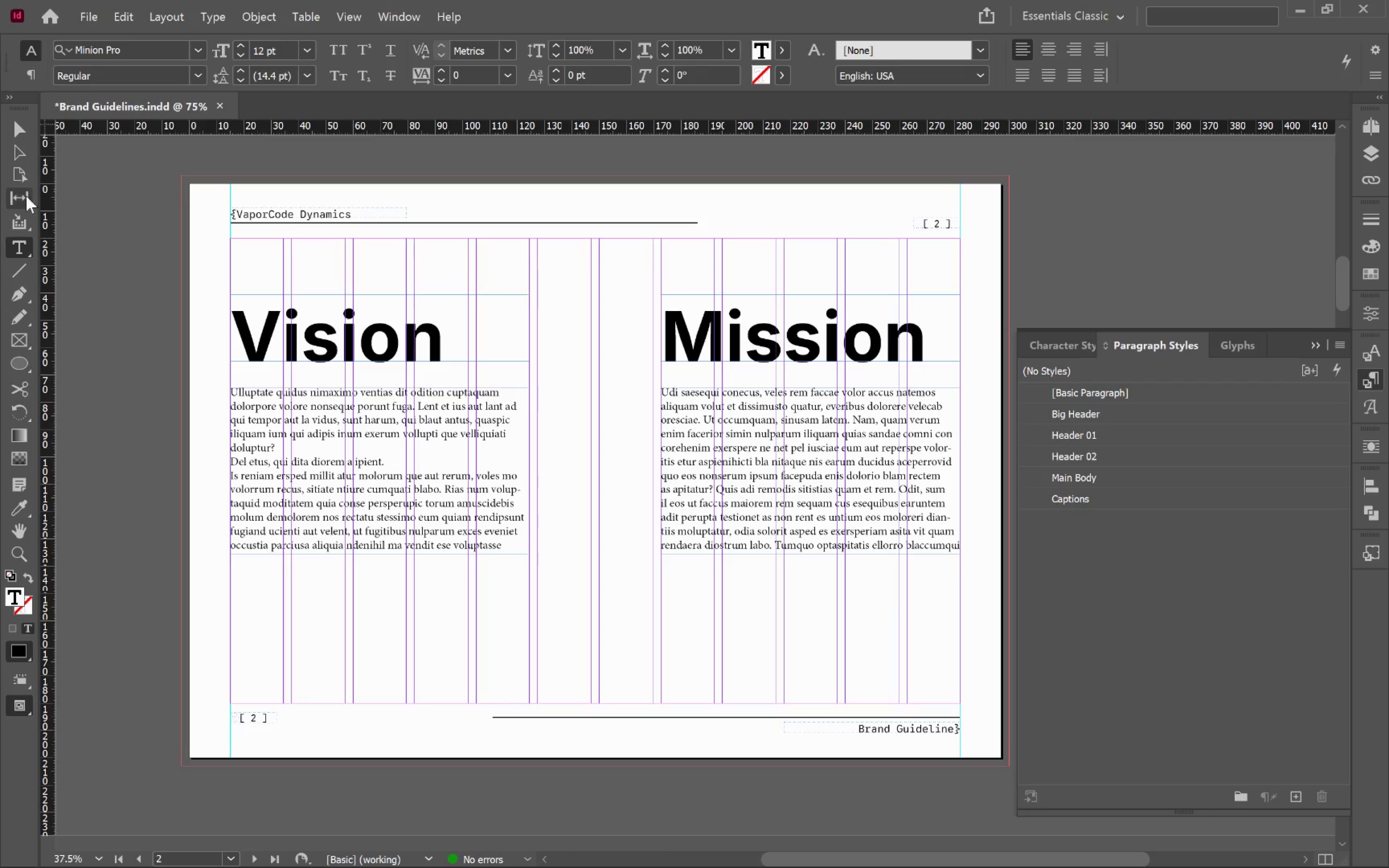 
left_click([21, 127])
 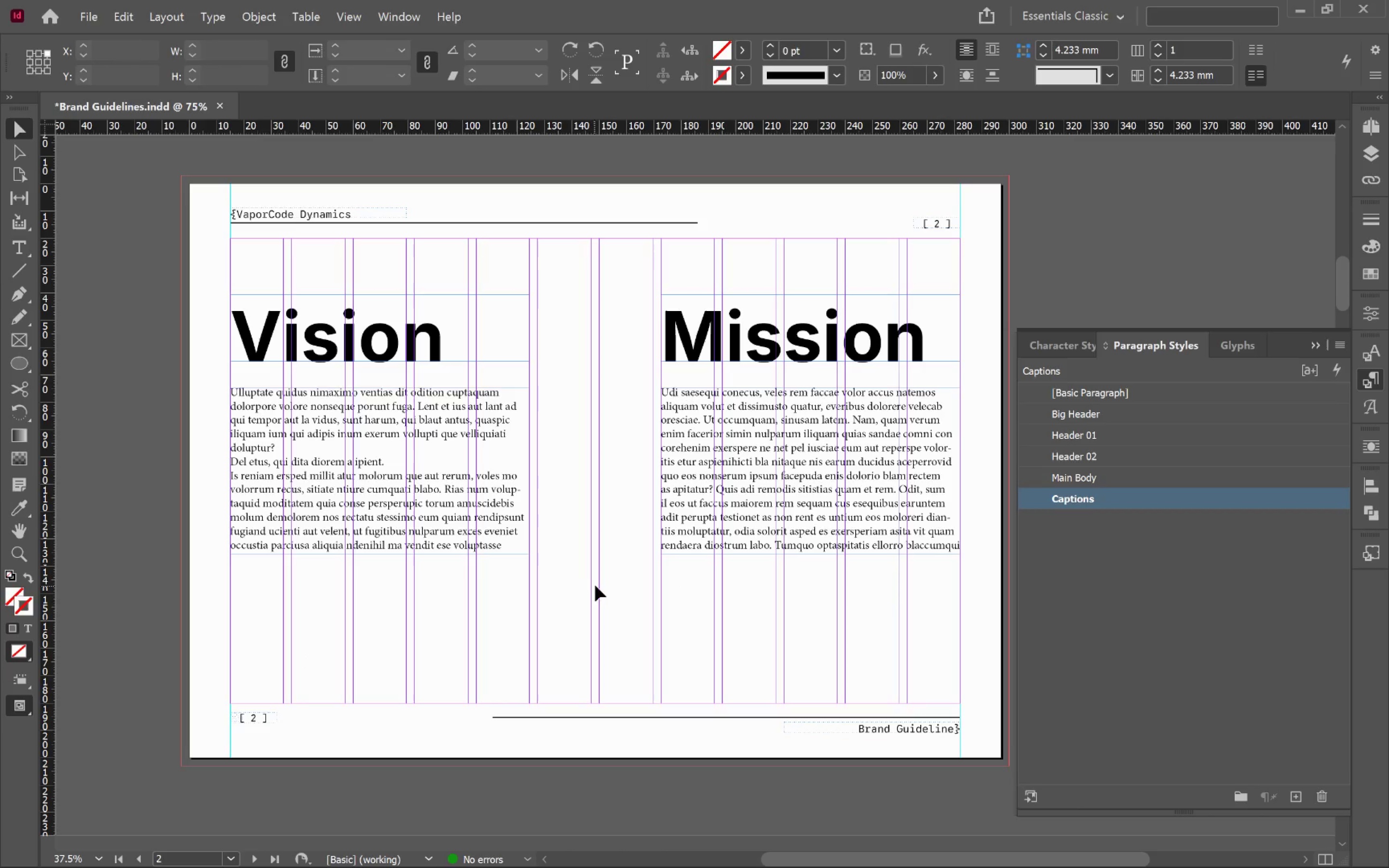 
key(W)
 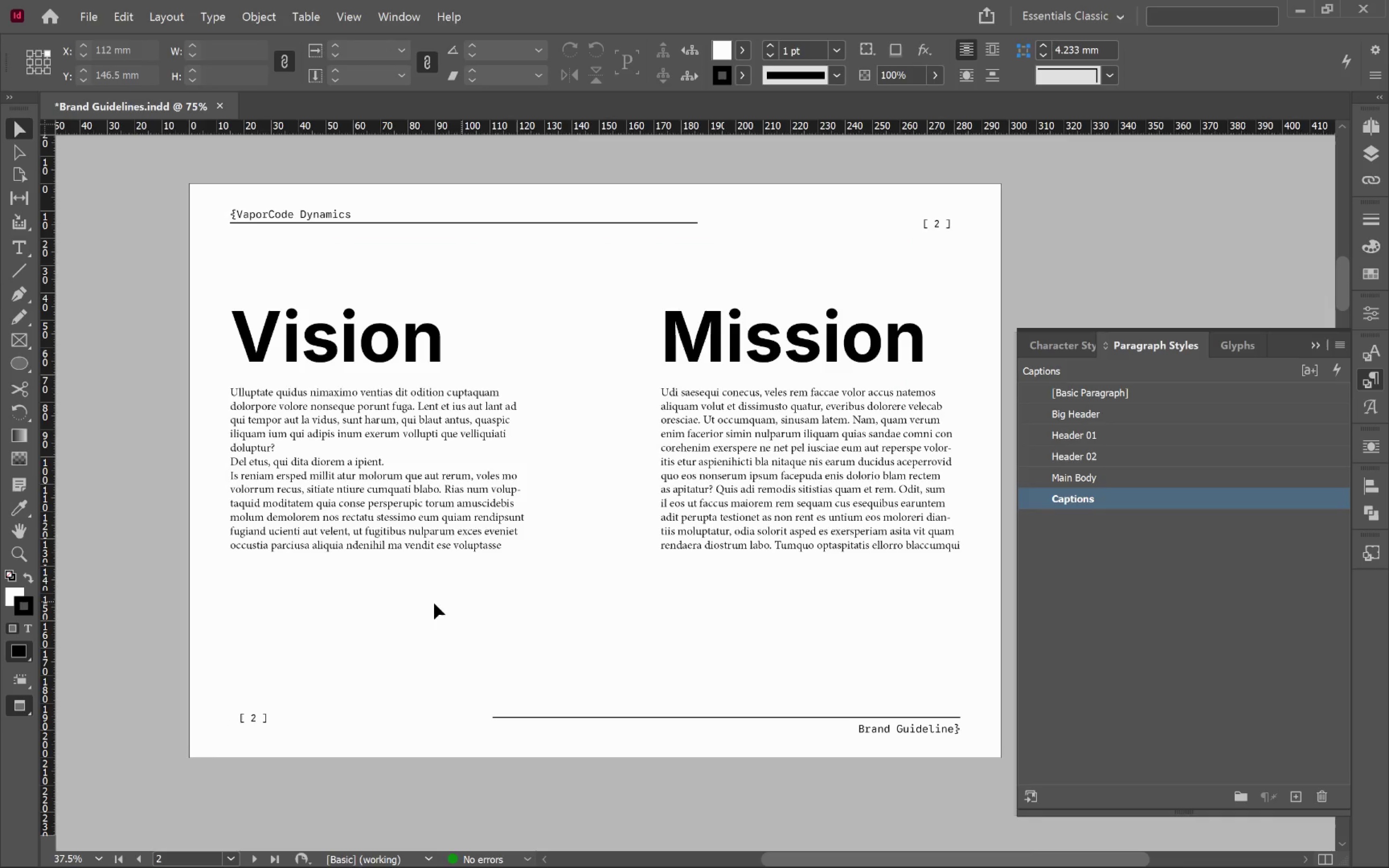 
left_click_drag(start_coordinate=[431, 600], to_coordinate=[805, 506])
 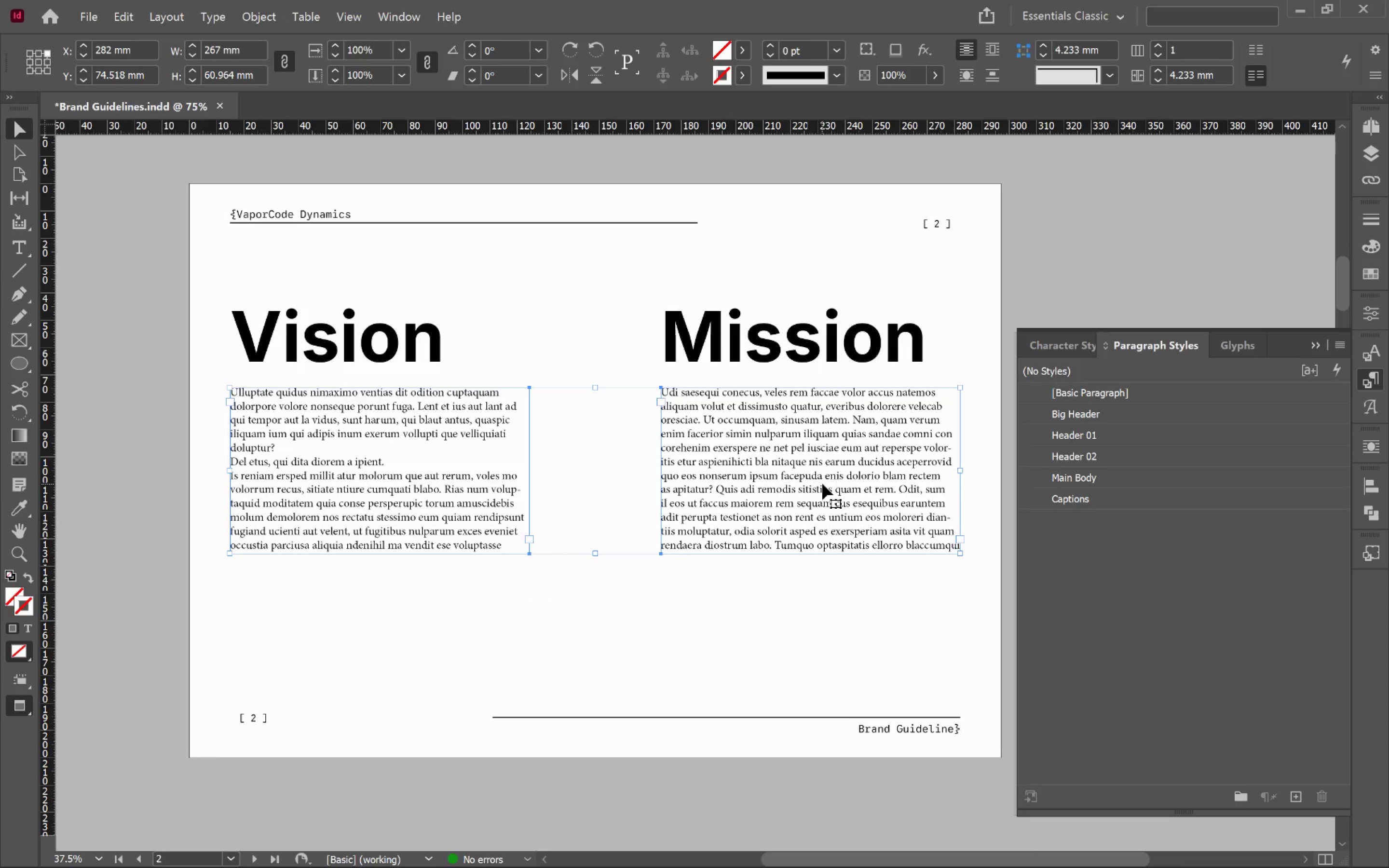 
left_click([876, 660])
 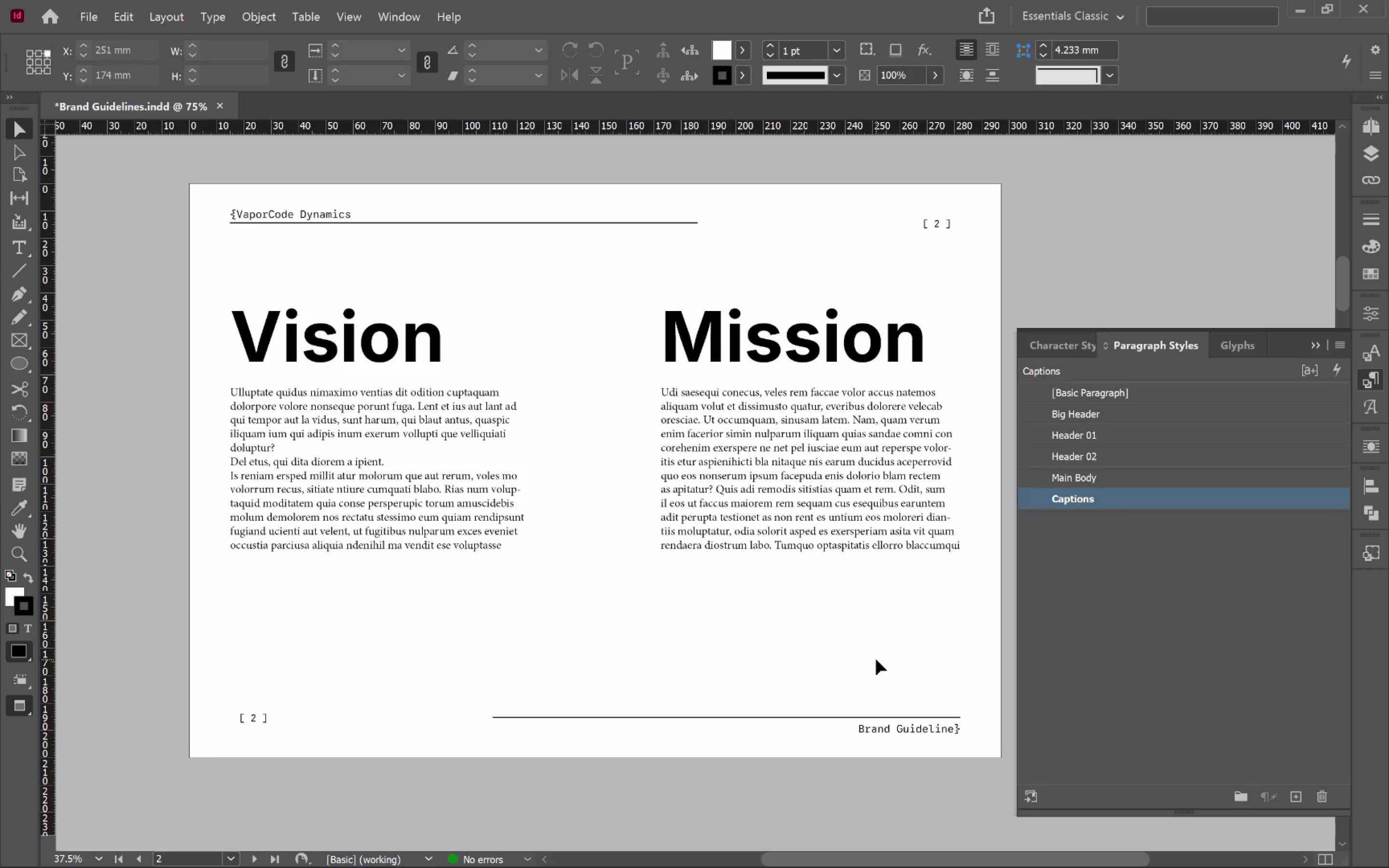 
wait(10.38)
 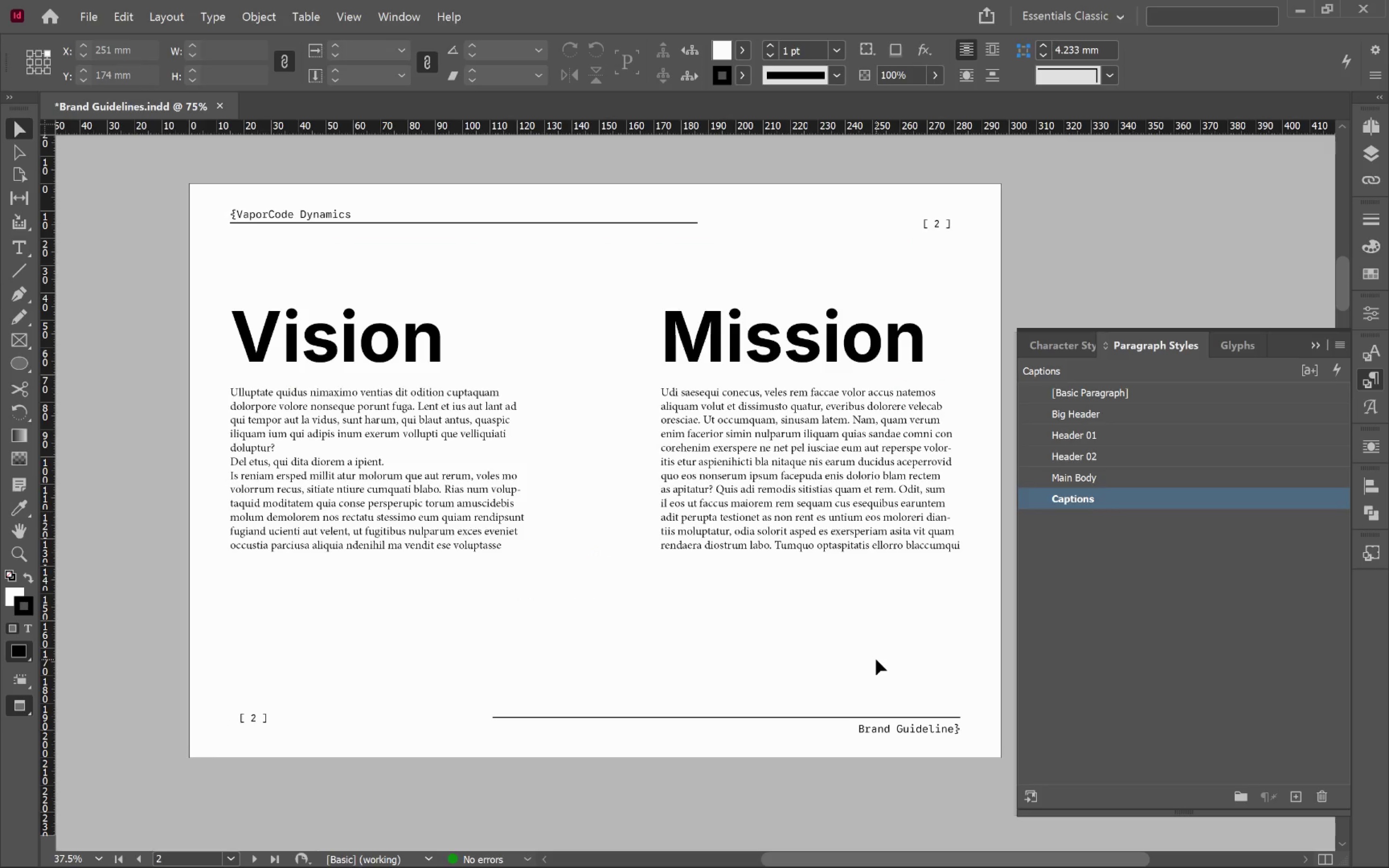 
hold_key(key=AltLeft, duration=0.61)
 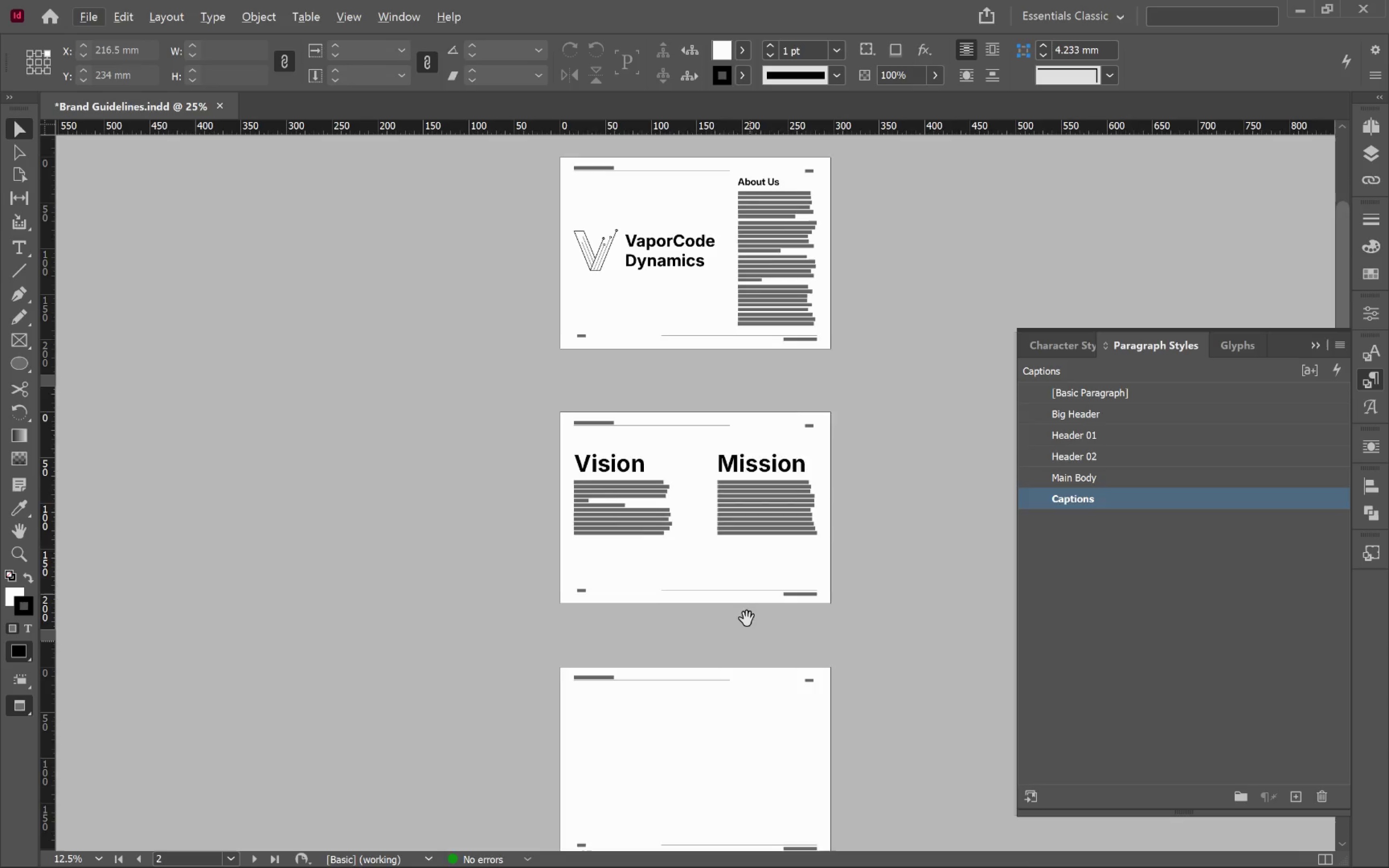 
hold_key(key=Space, duration=1.24)
 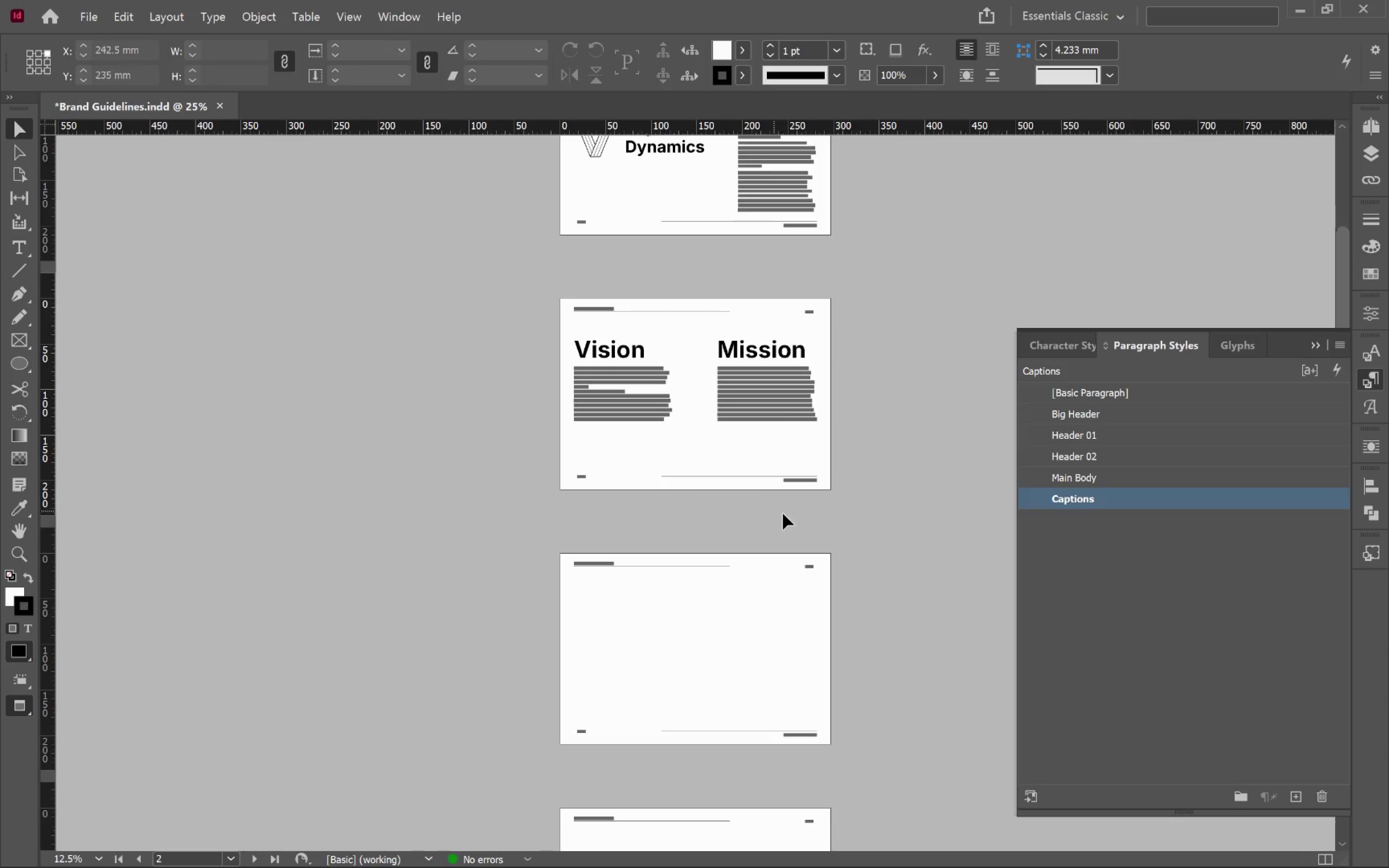 
scroll: coordinate [758, 625], scroll_direction: down, amount: 2.0
 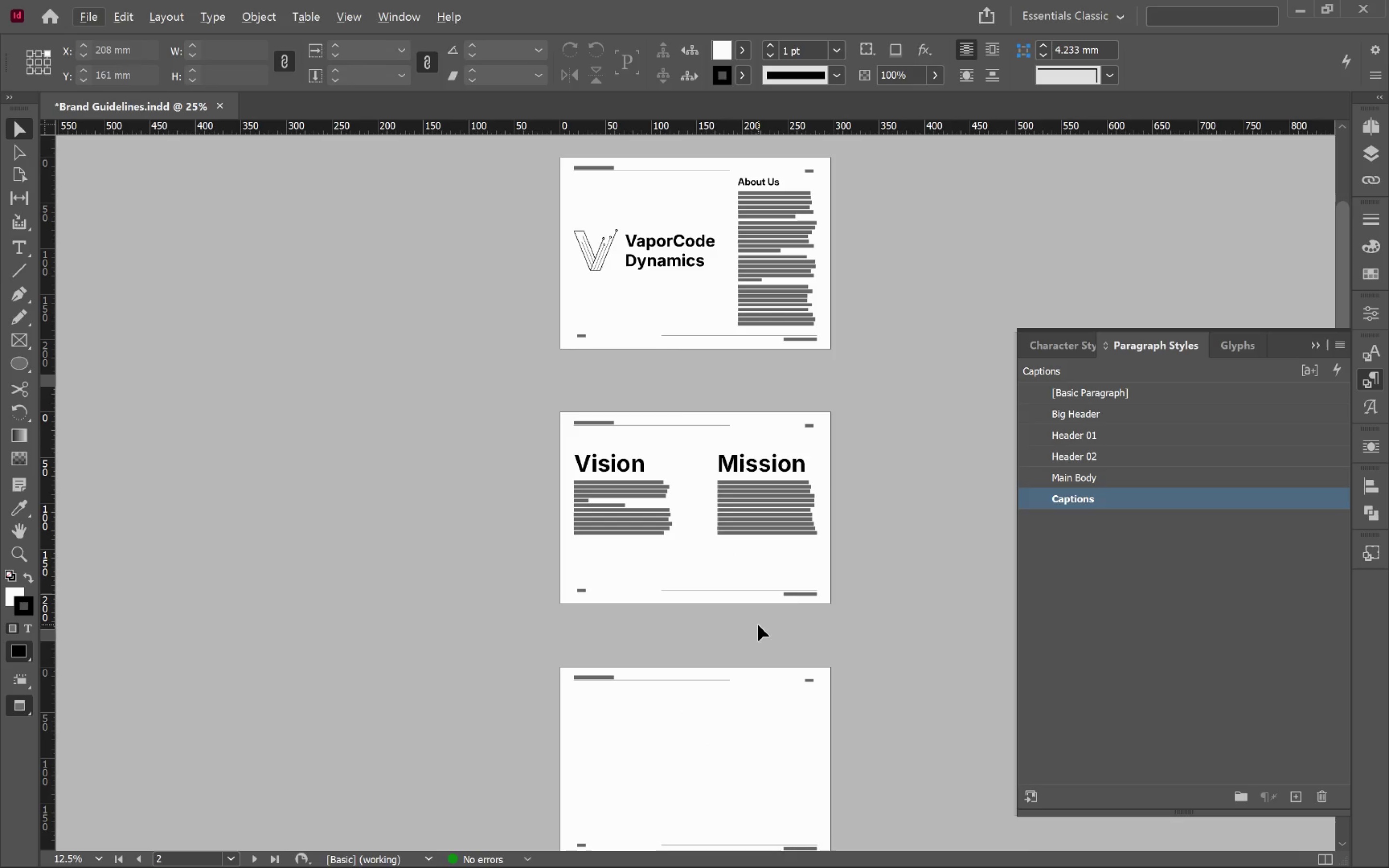 
left_click_drag(start_coordinate=[747, 613], to_coordinate=[727, 500])
 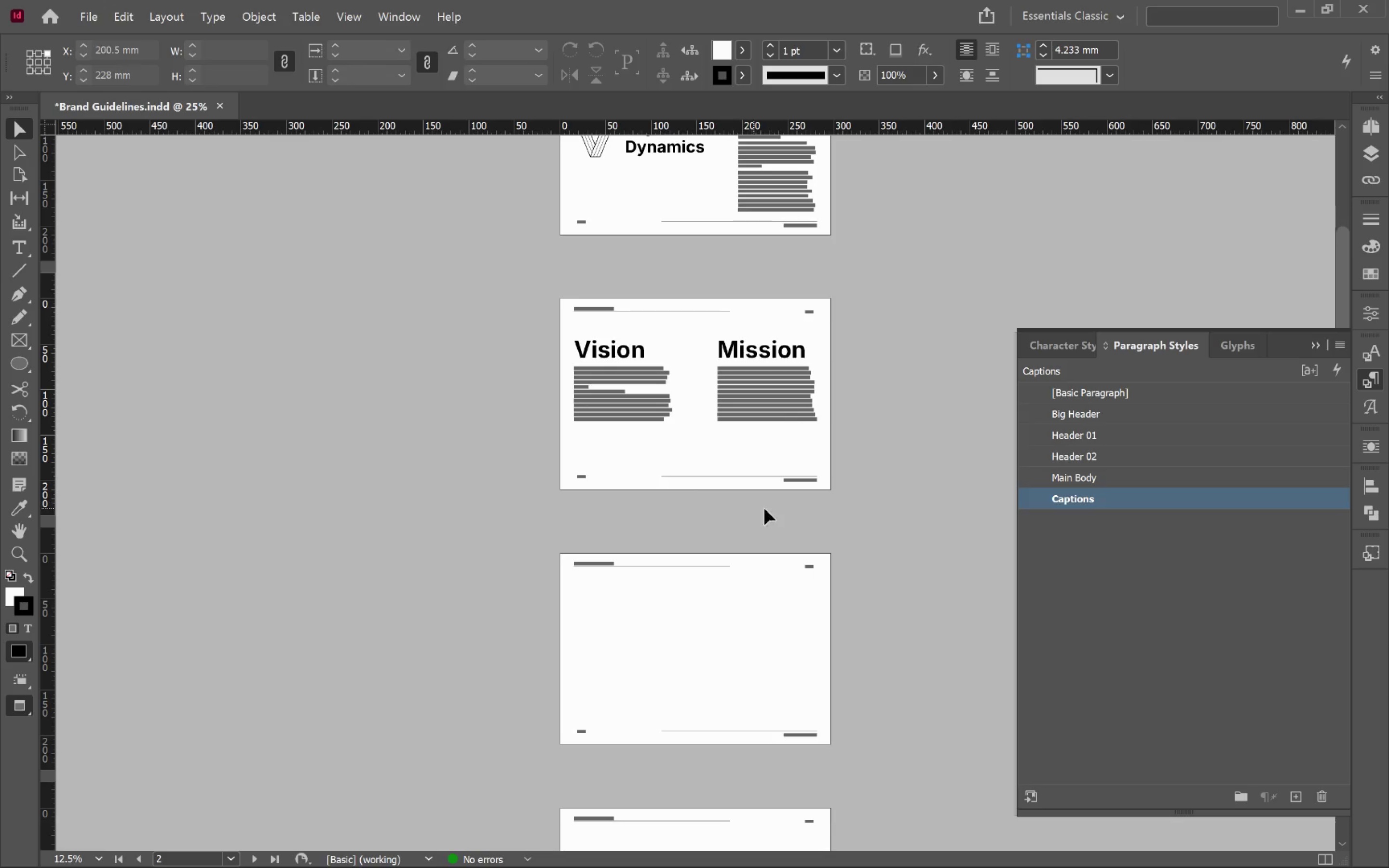 
left_click([783, 515])
 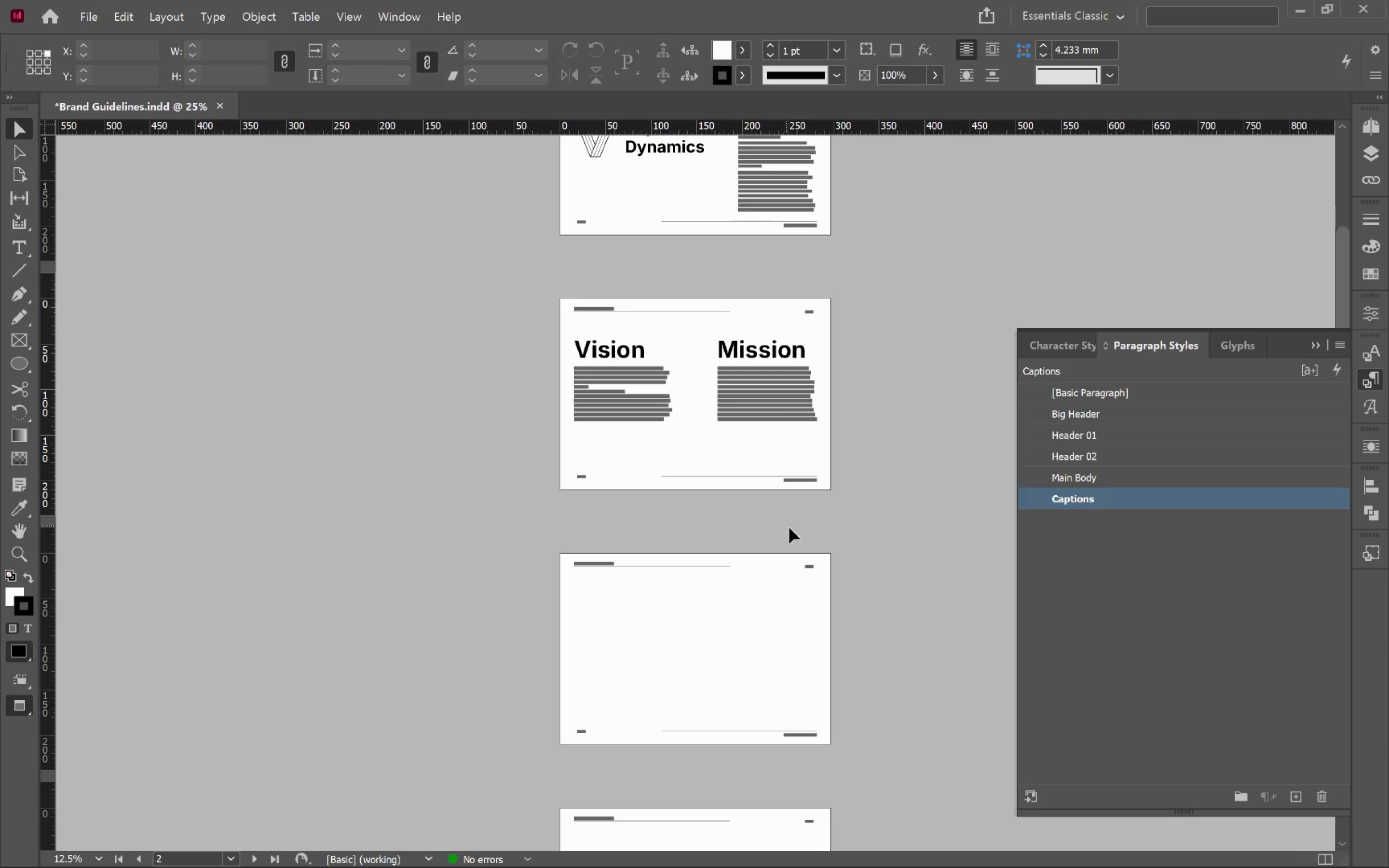 
hold_key(key=AltLeft, duration=0.6)
 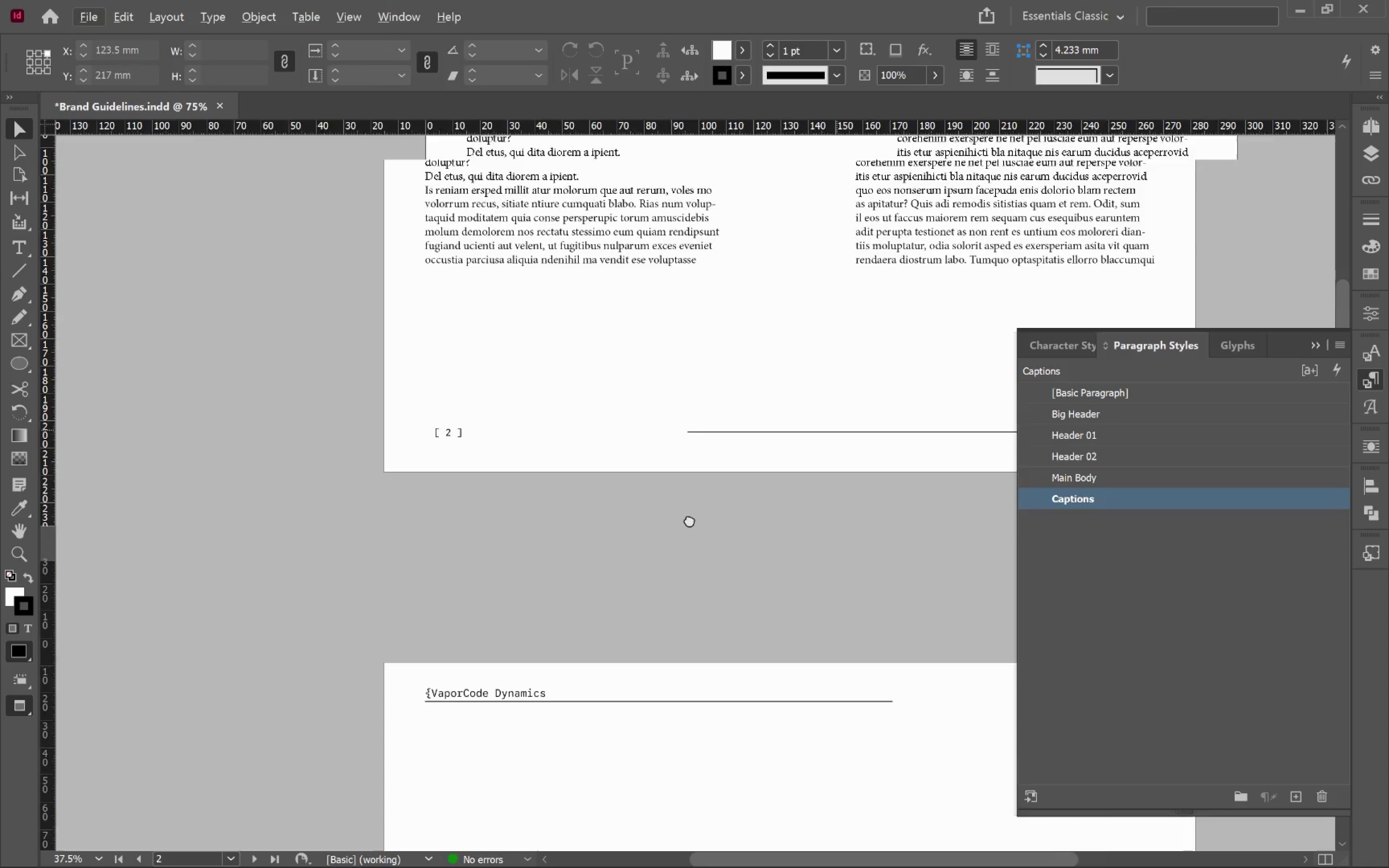 
hold_key(key=Space, duration=1.5)
 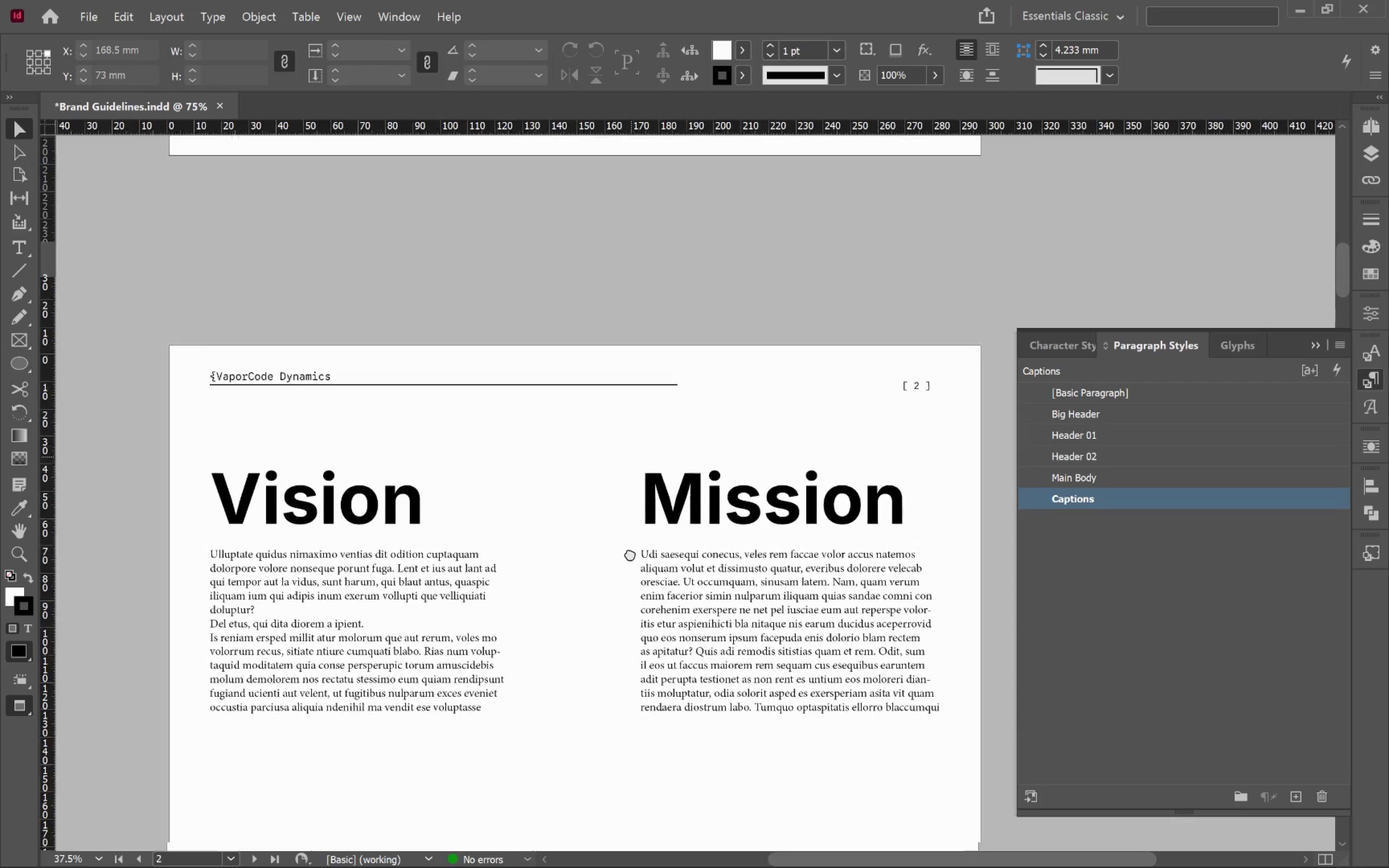 
scroll: coordinate [796, 531], scroll_direction: up, amount: 1.0
 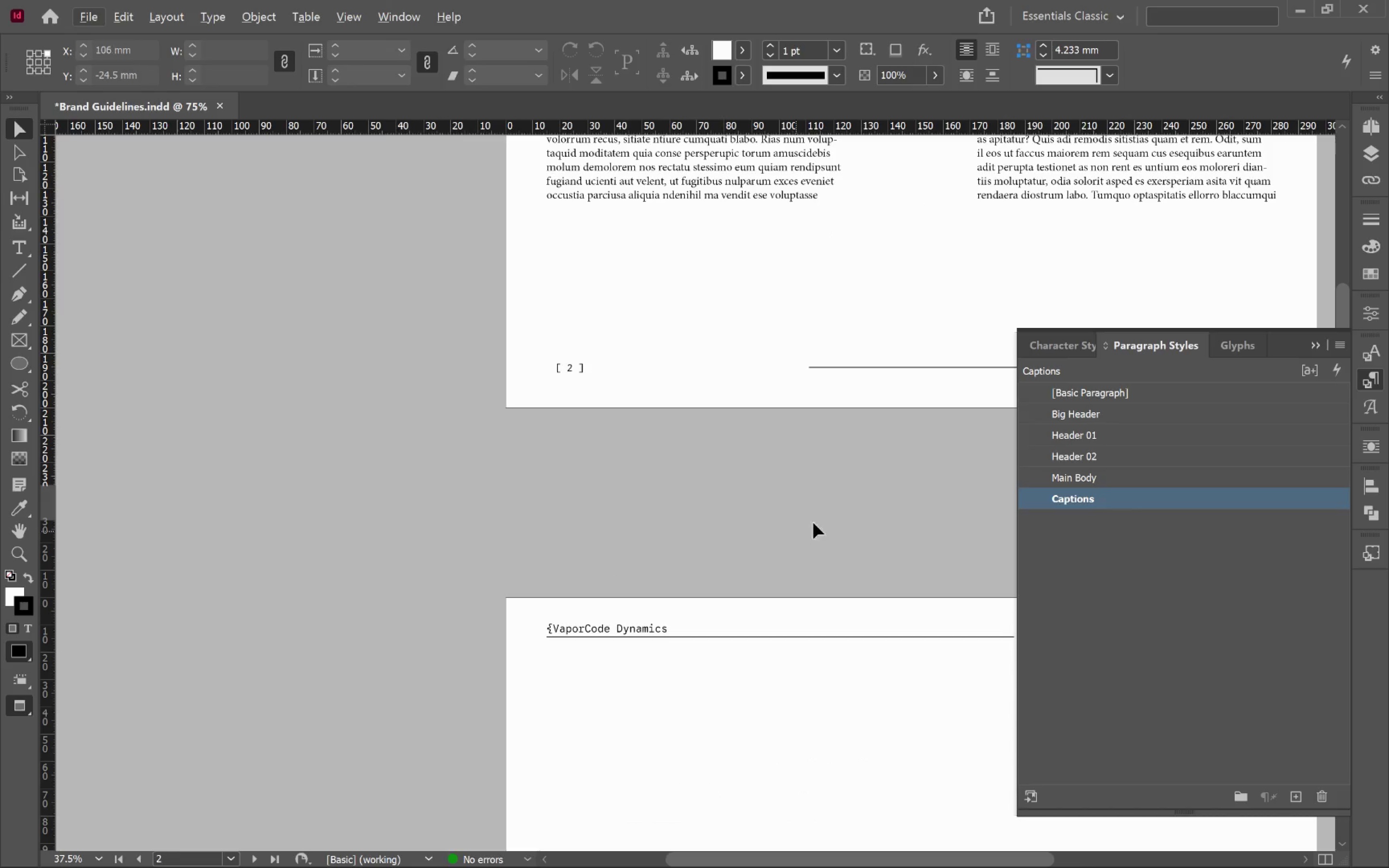 
left_click_drag(start_coordinate=[844, 427], to_coordinate=[570, 615])
 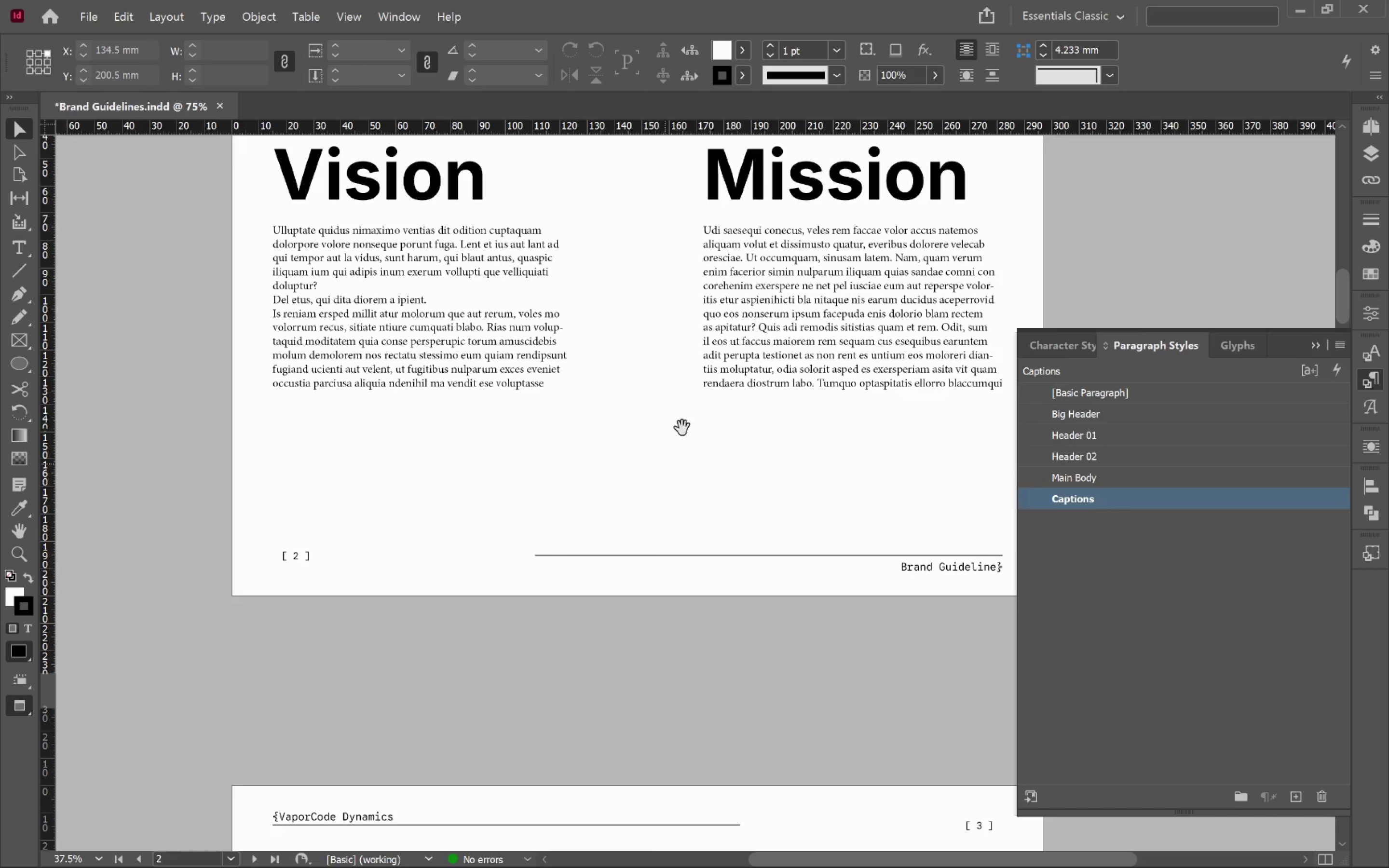 
left_click_drag(start_coordinate=[700, 395], to_coordinate=[639, 631])
 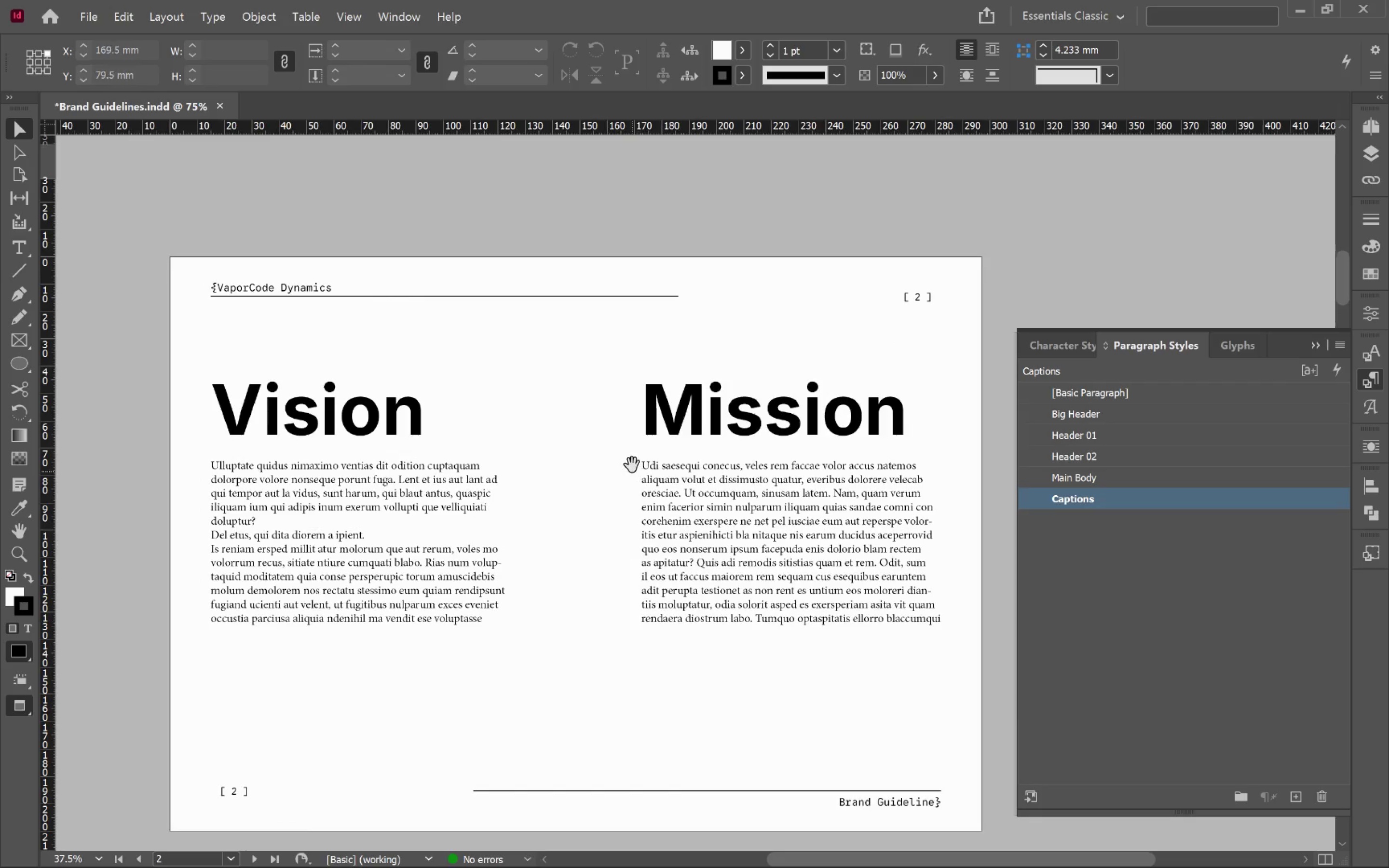 
hold_key(key=Space, duration=1.5)
 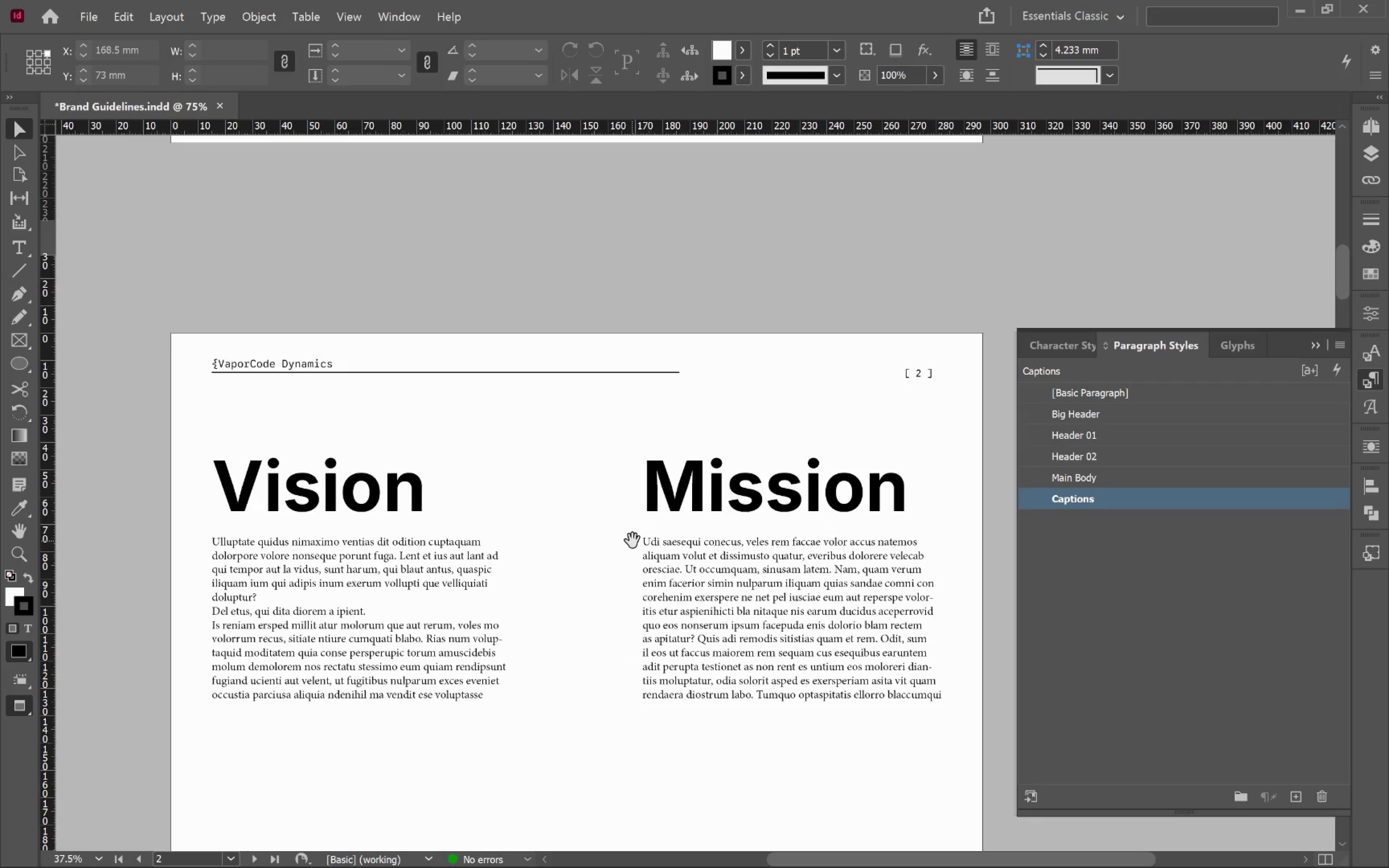 
left_click_drag(start_coordinate=[631, 464], to_coordinate=[632, 541])
 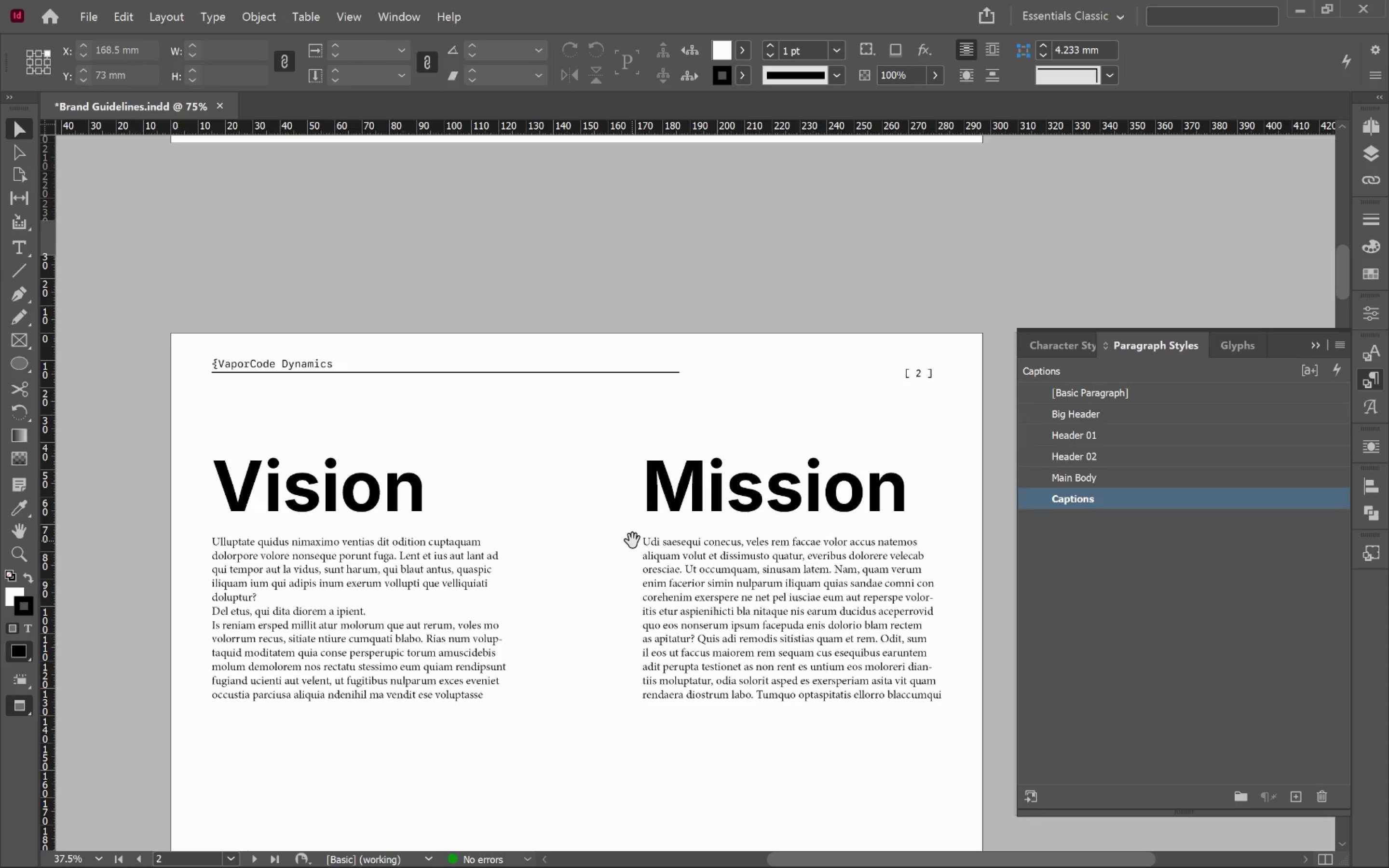 
hold_key(key=Space, duration=0.34)
 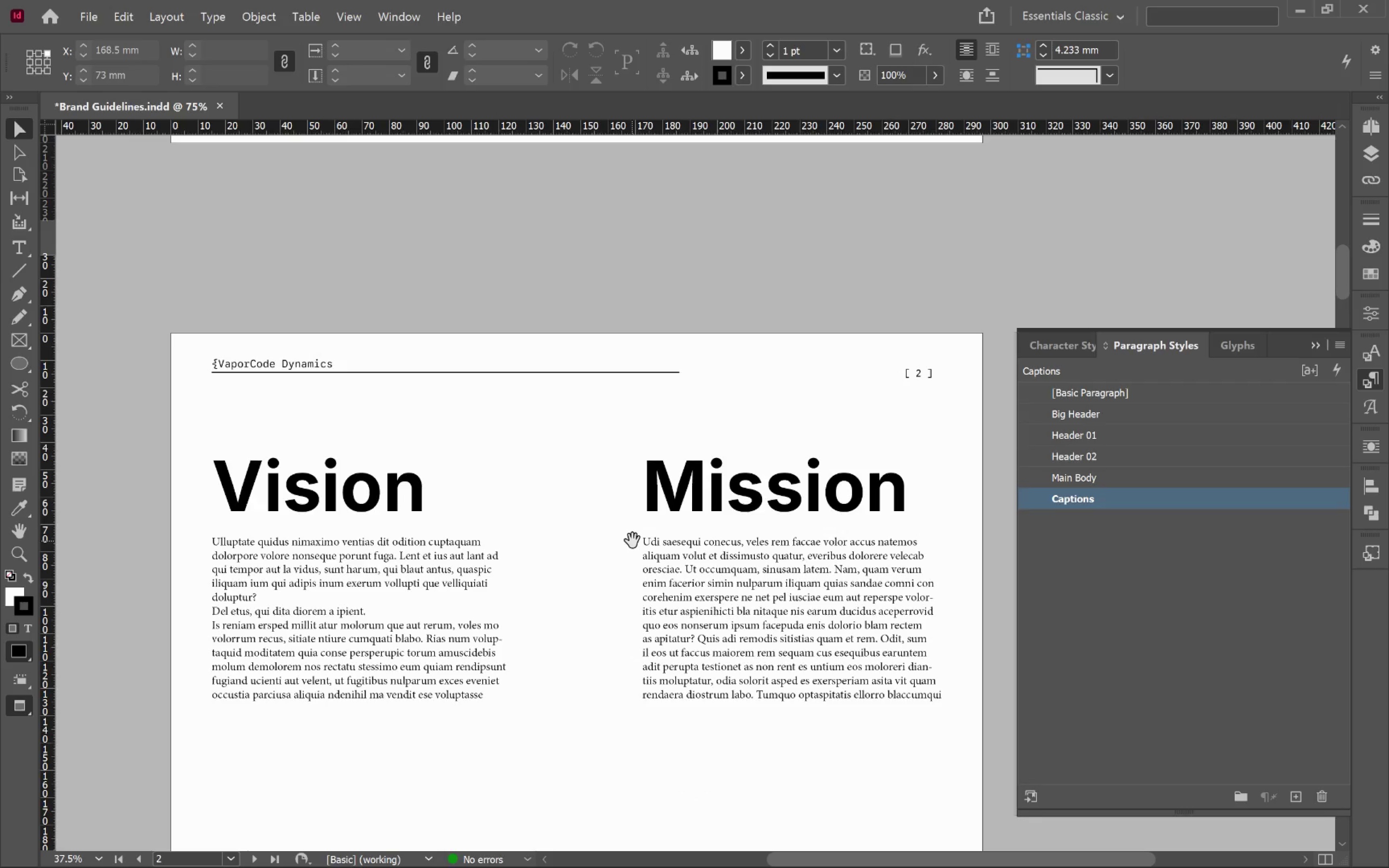 
wait(19.37)
 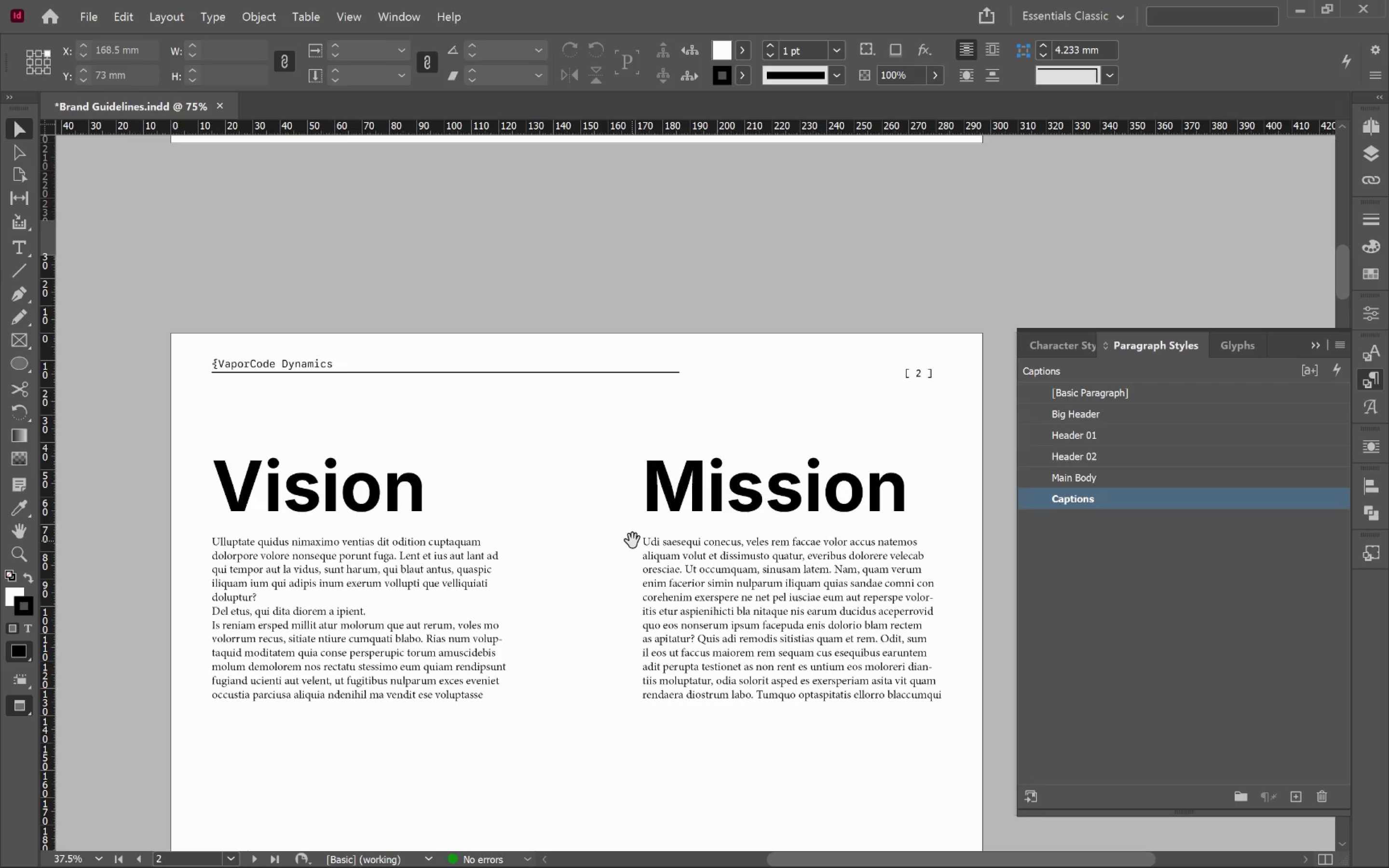 
left_click([581, 523])
 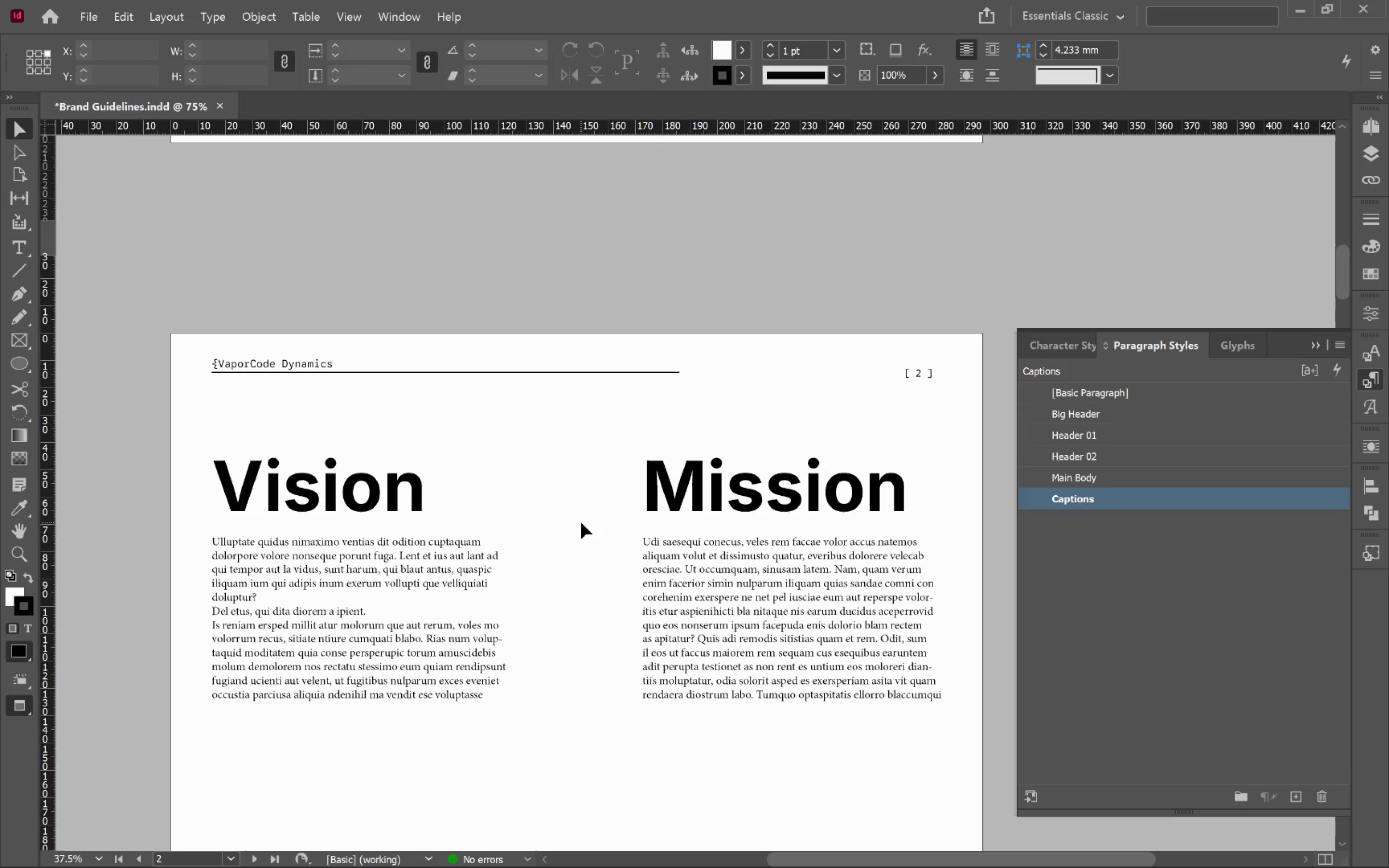 
hold_key(key=AltLeft, duration=0.33)
 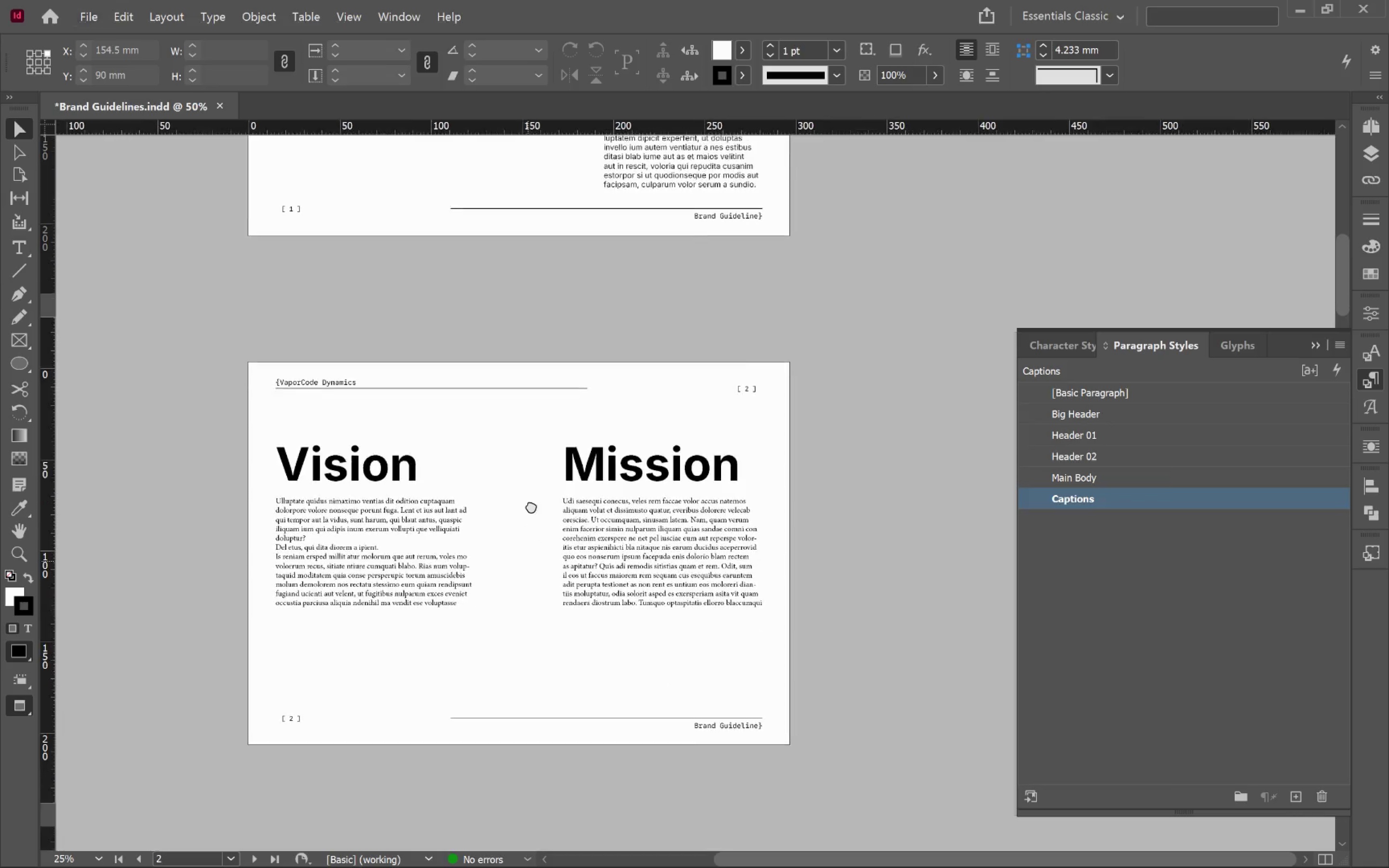 
hold_key(key=Space, duration=0.59)
 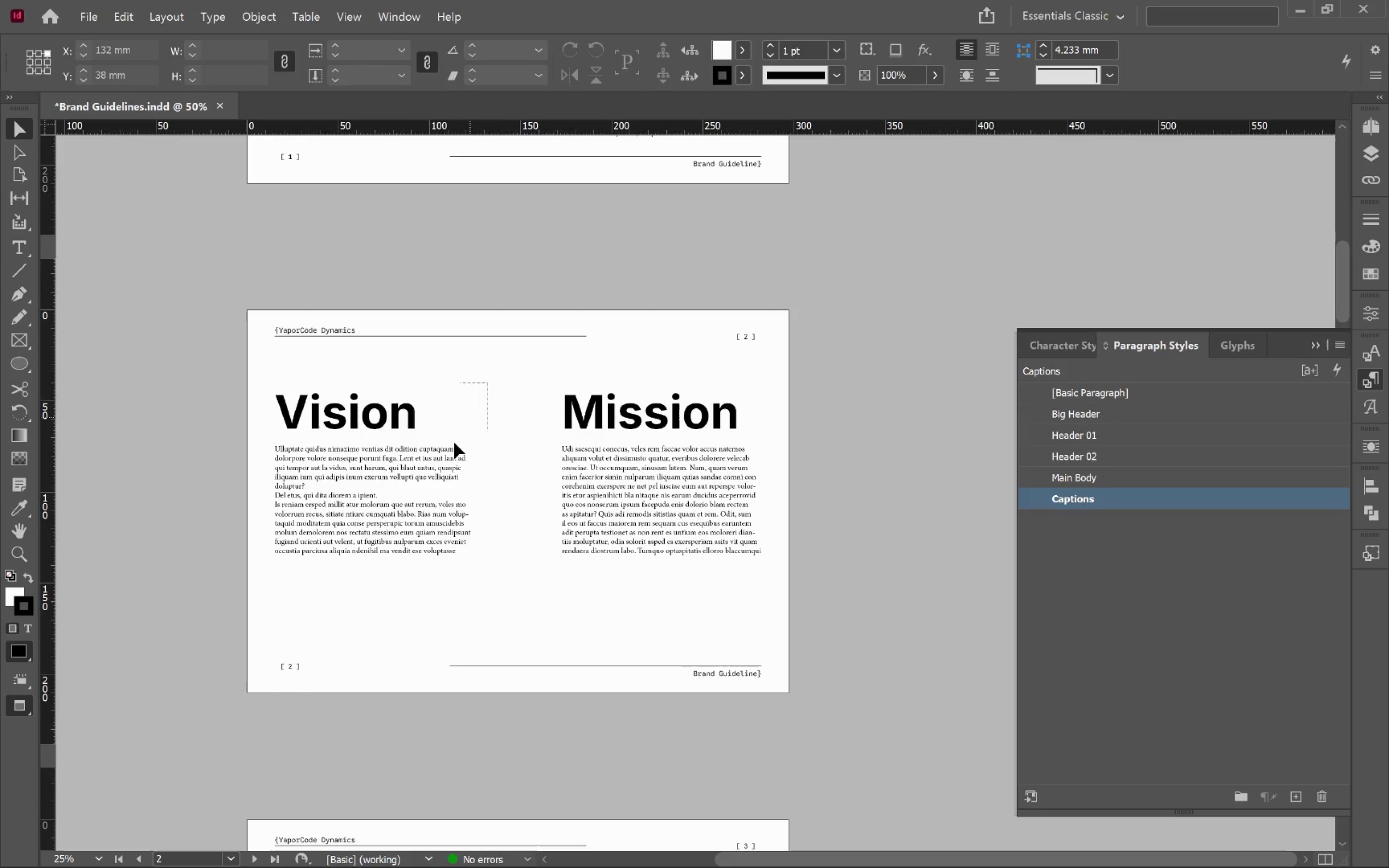 
scroll: coordinate [582, 523], scroll_direction: none, amount: 0.0
 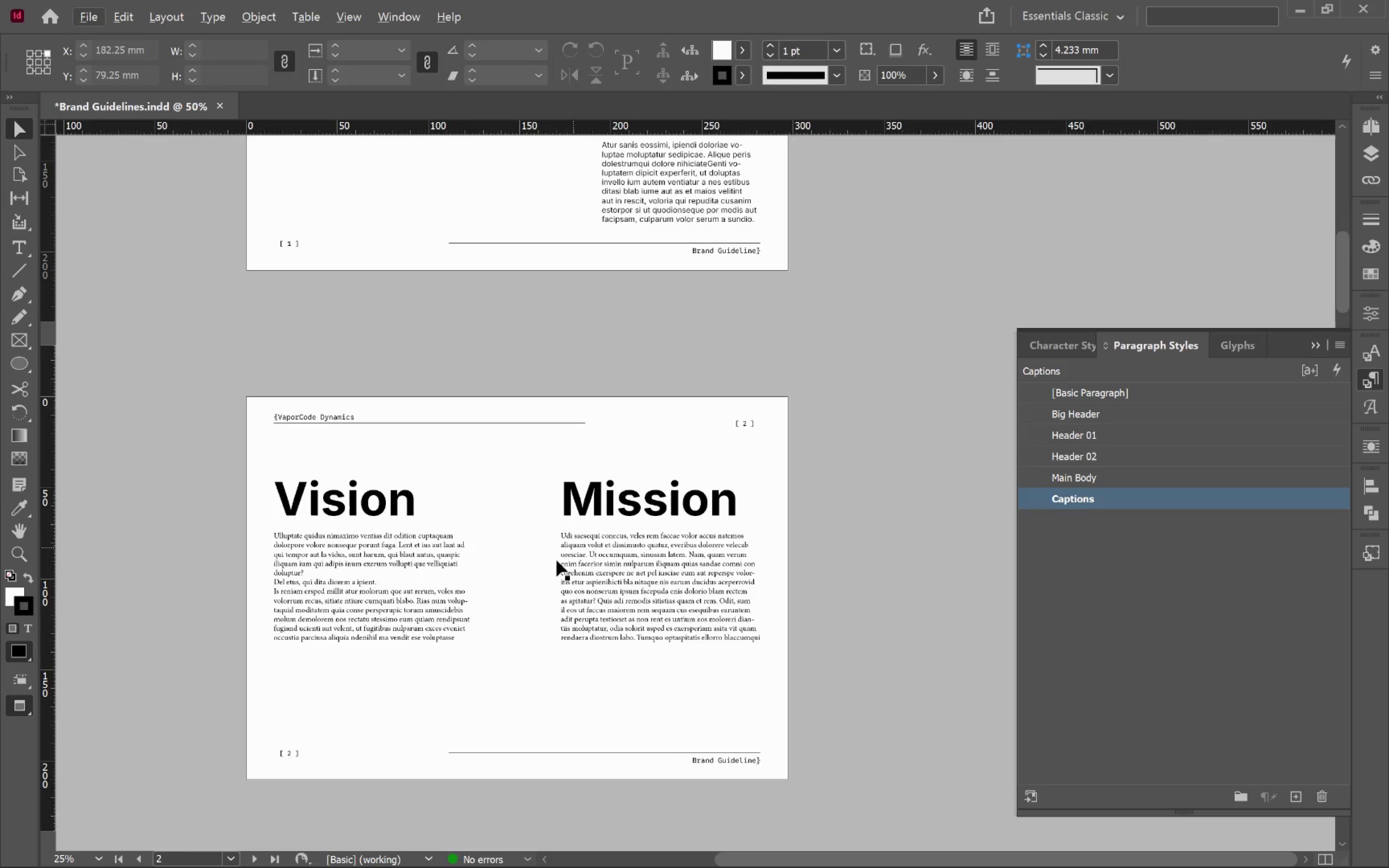 
left_click_drag(start_coordinate=[529, 552], to_coordinate=[530, 465])
 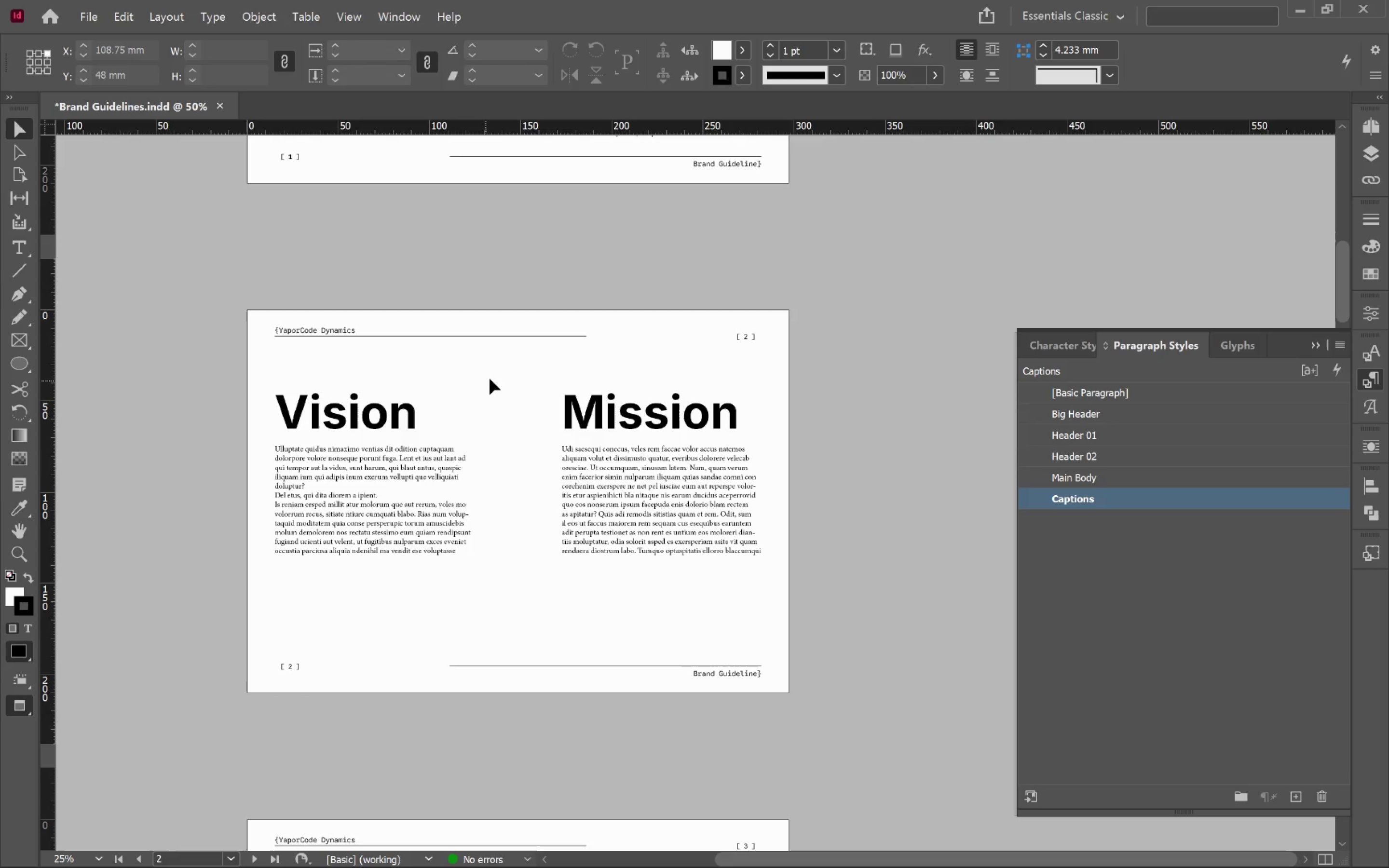 
left_click_drag(start_coordinate=[488, 382], to_coordinate=[402, 533])
 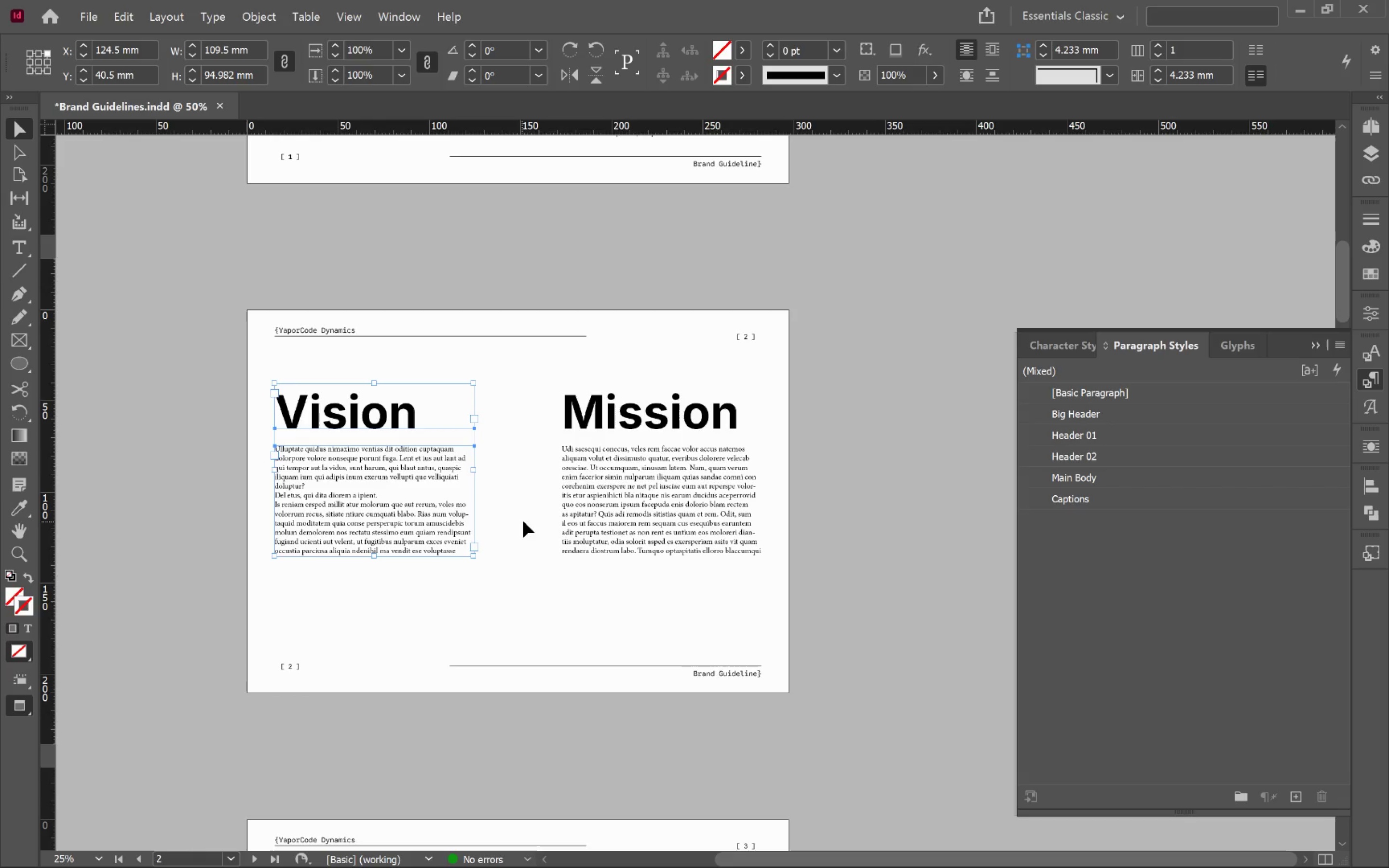 
key(Control+G)
 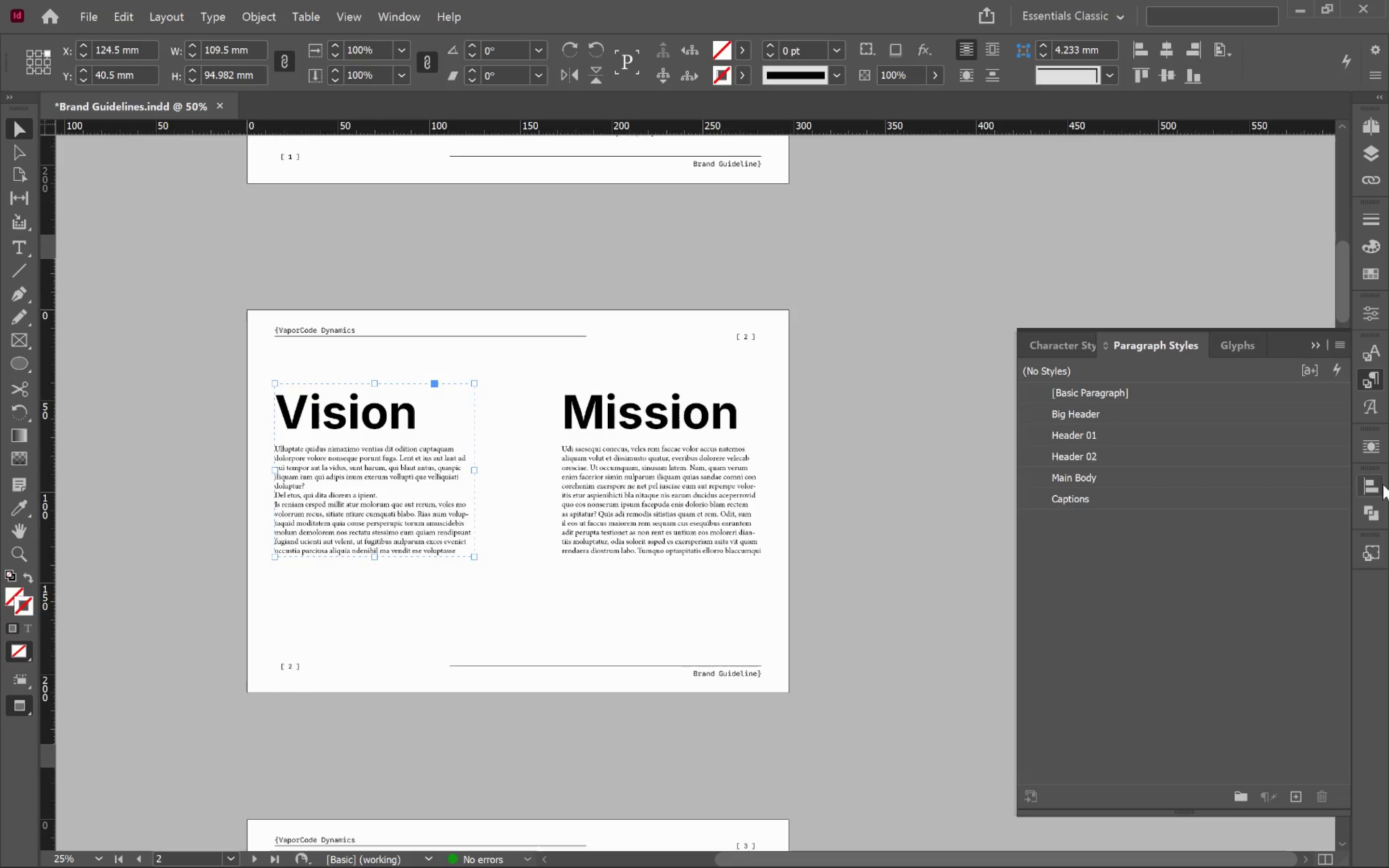 
left_click([1380, 488])
 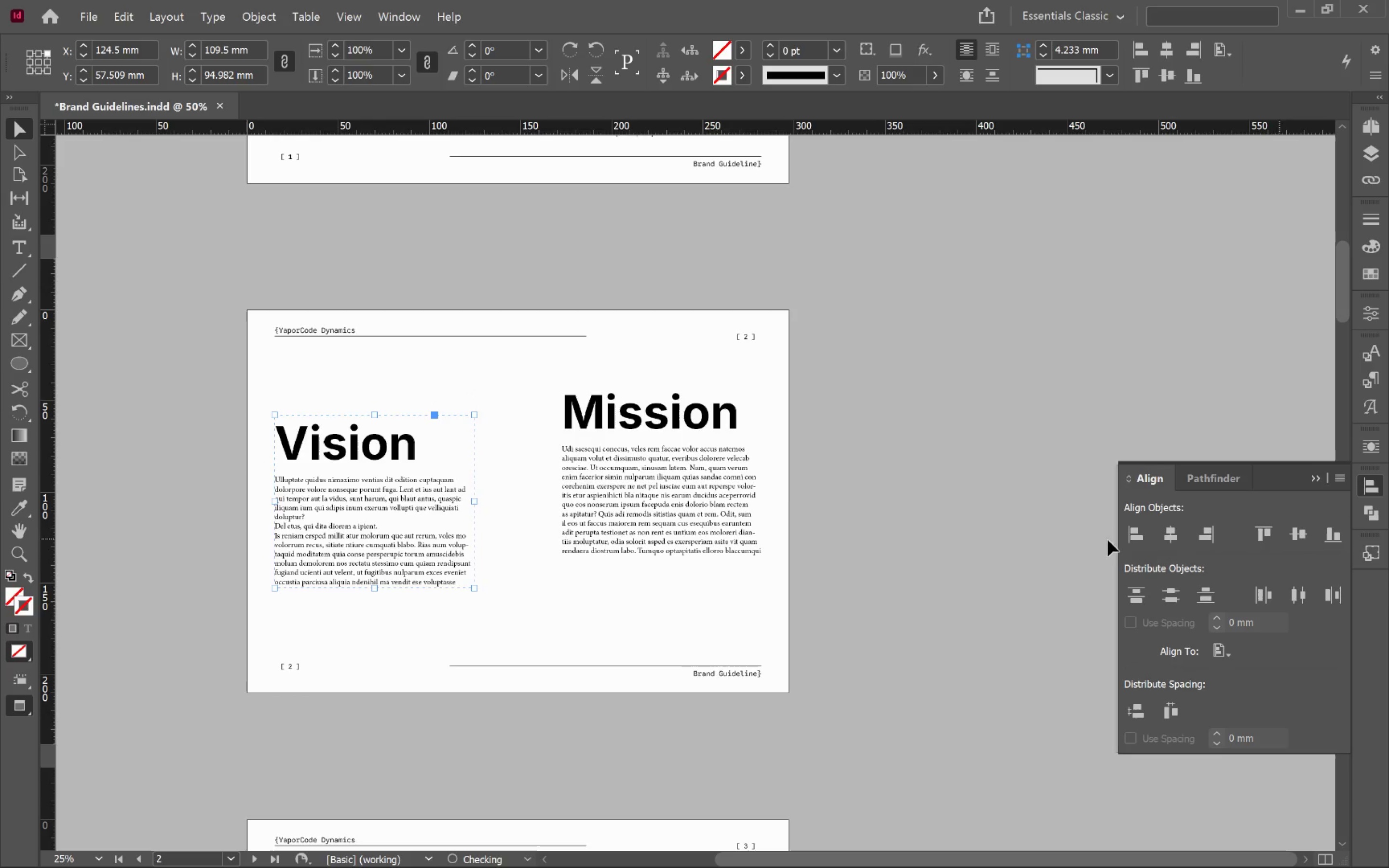 
left_click([710, 488])
 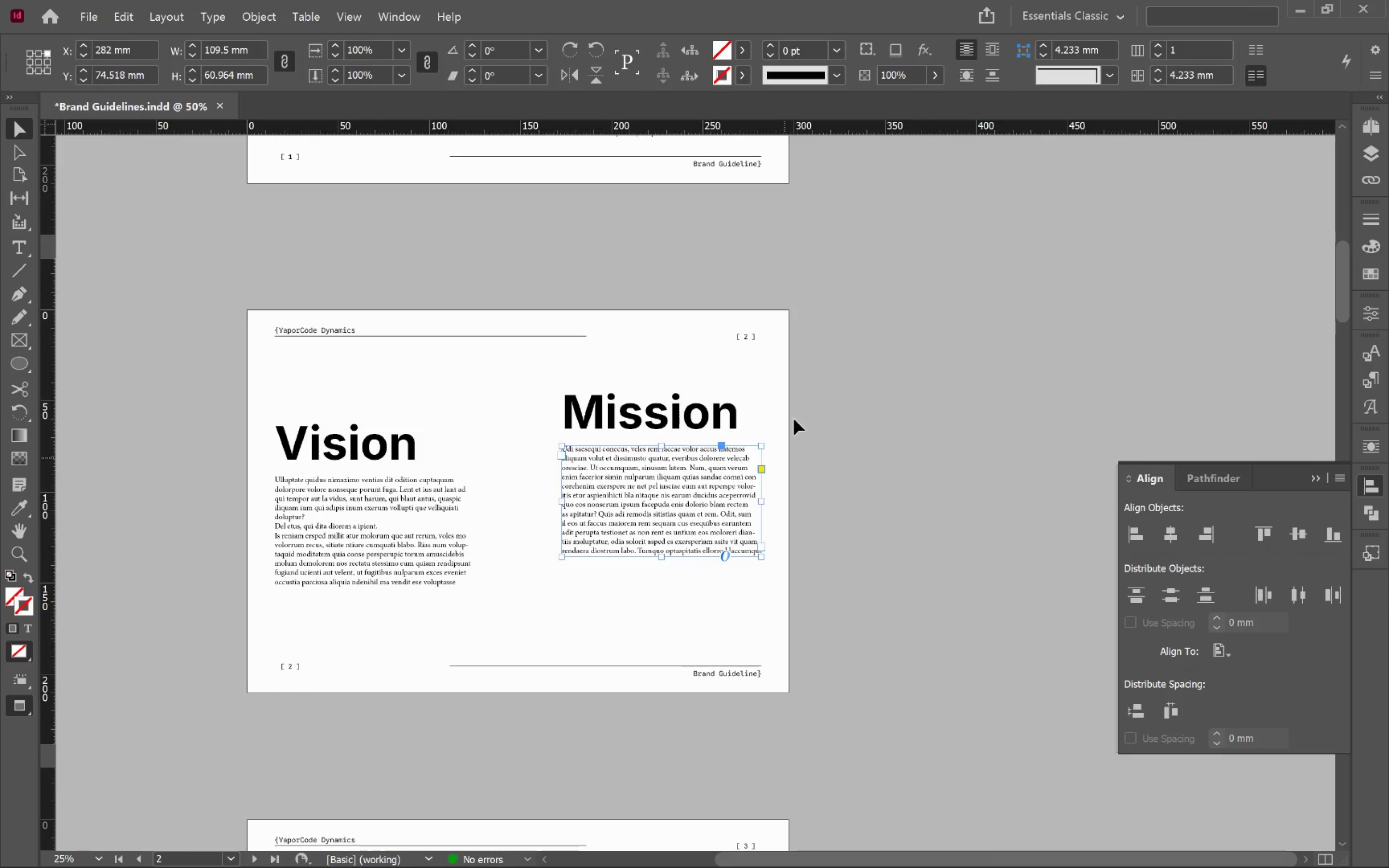 
left_click_drag(start_coordinate=[780, 390], to_coordinate=[714, 507])
 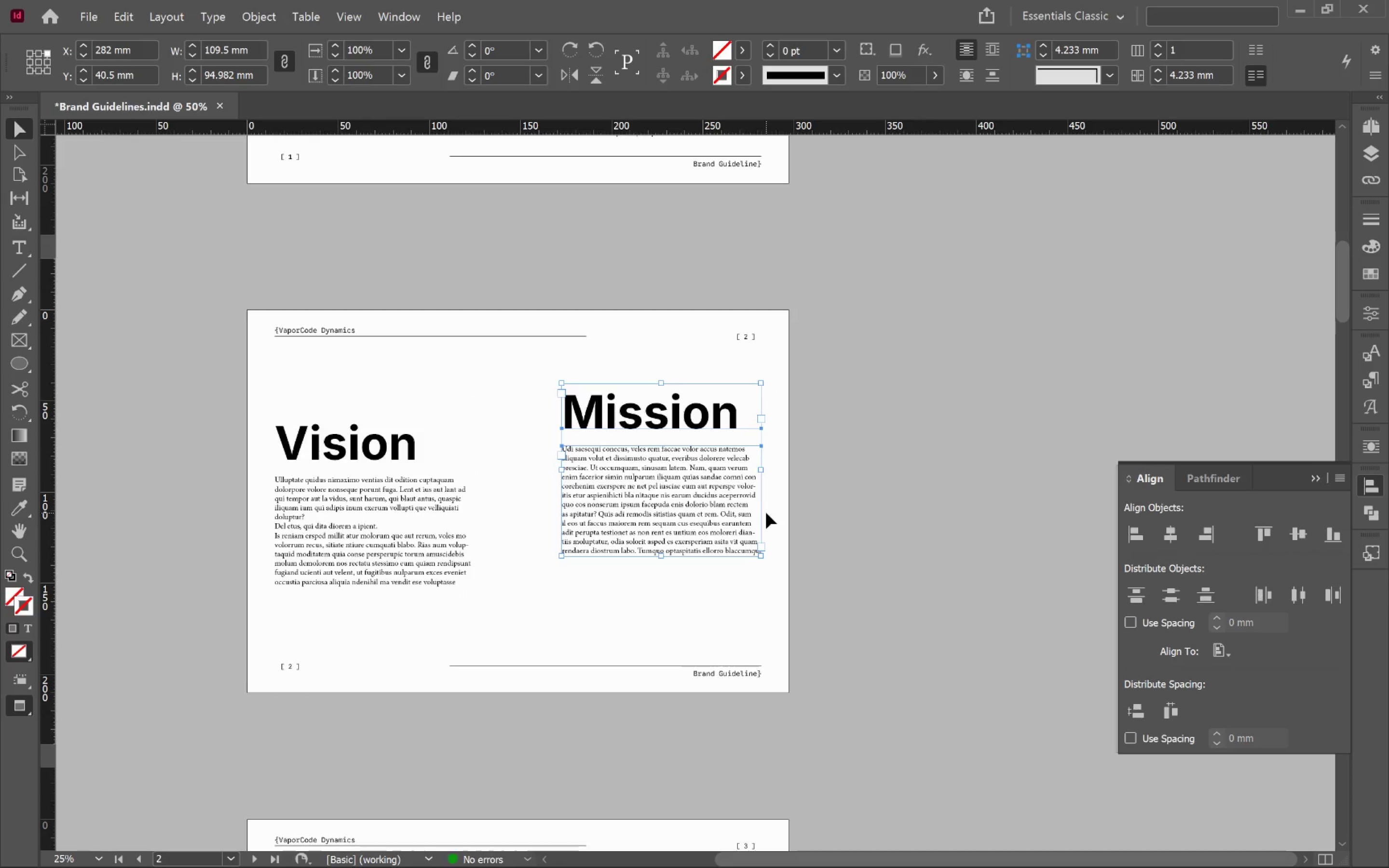 
key(Control+G)
 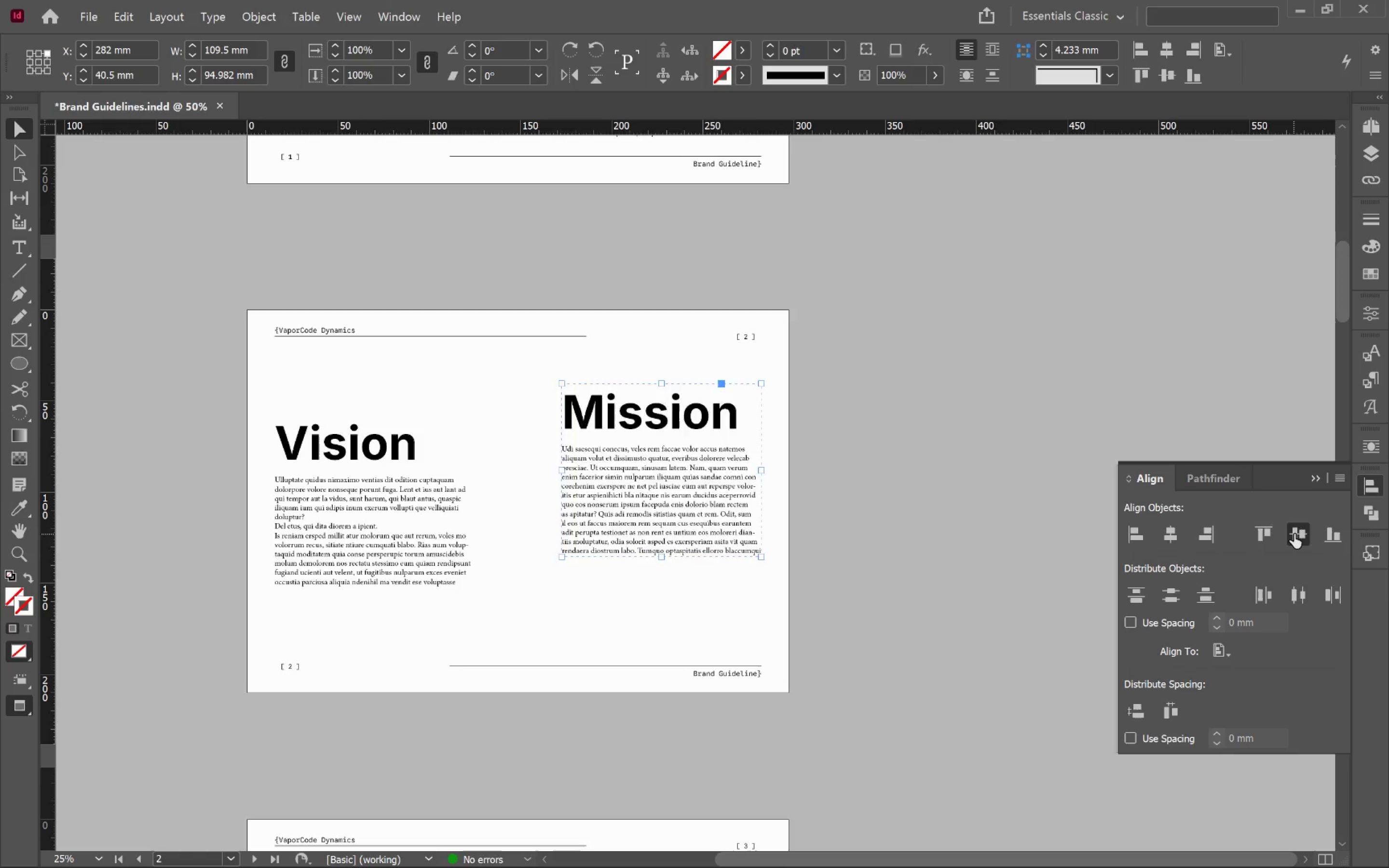 
double_click([889, 534])
 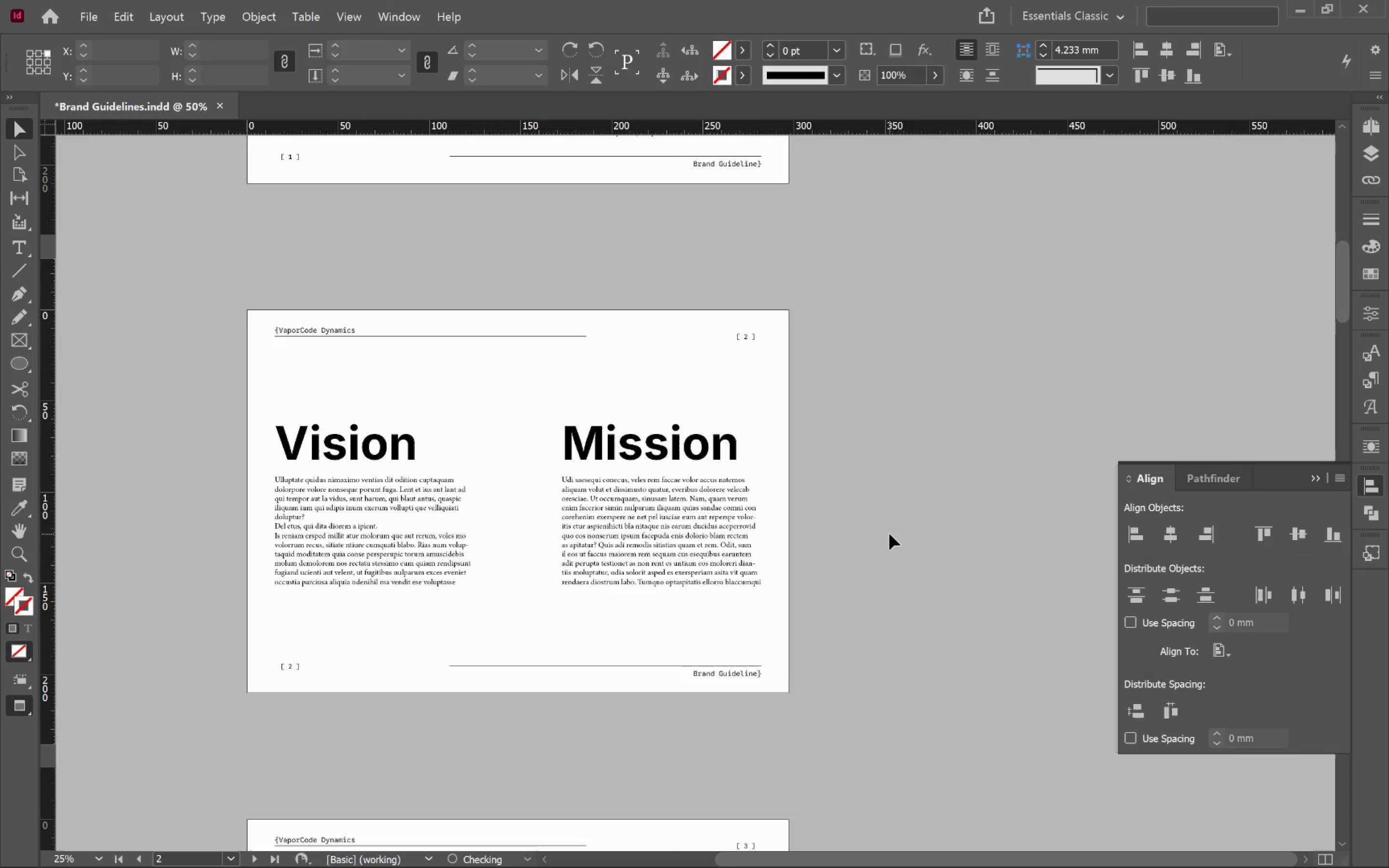 
type(ww)
 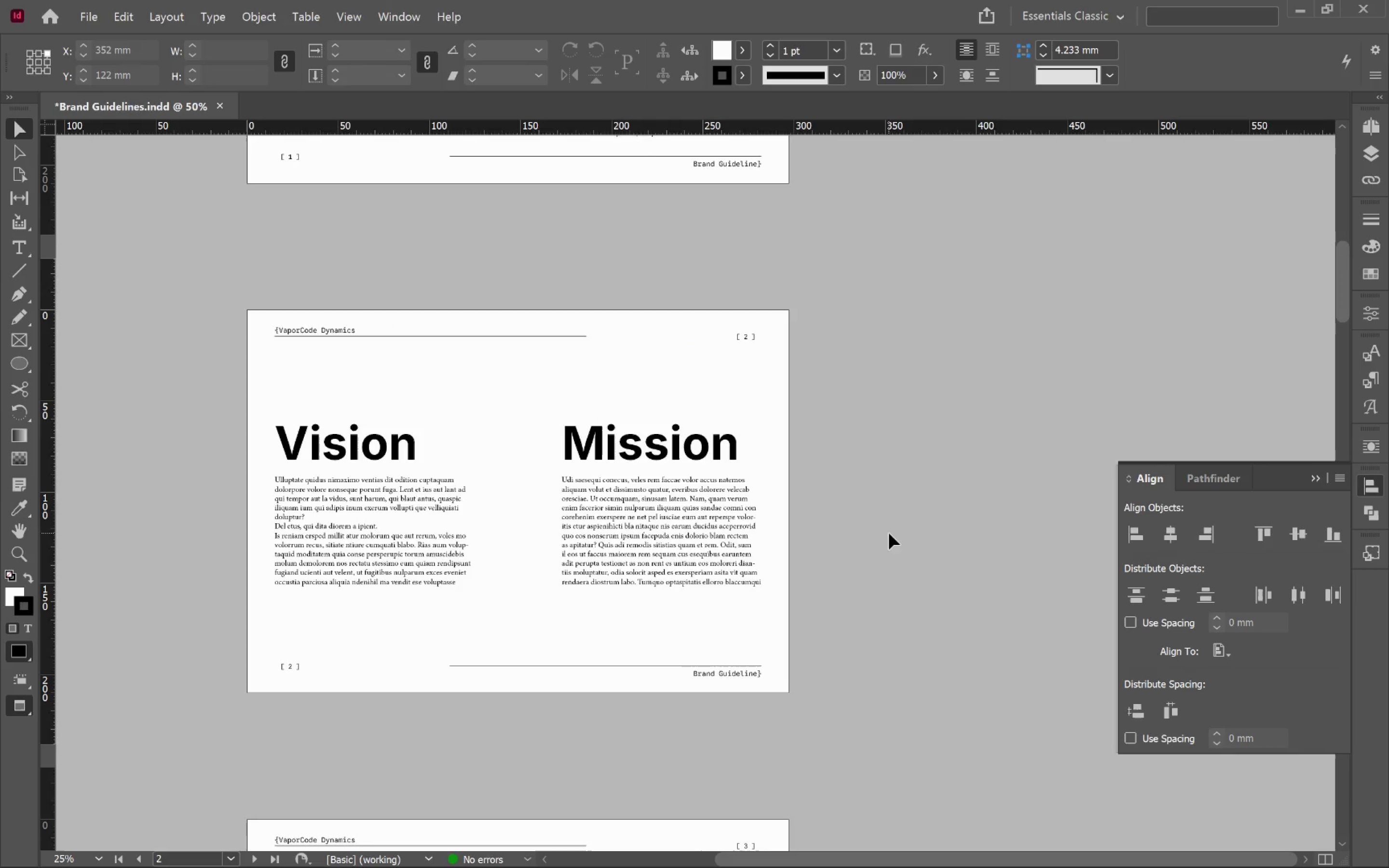 
hold_key(key=AltLeft, duration=0.43)
scroll: coordinate [889, 533], scroll_direction: down, amount: 1.0
 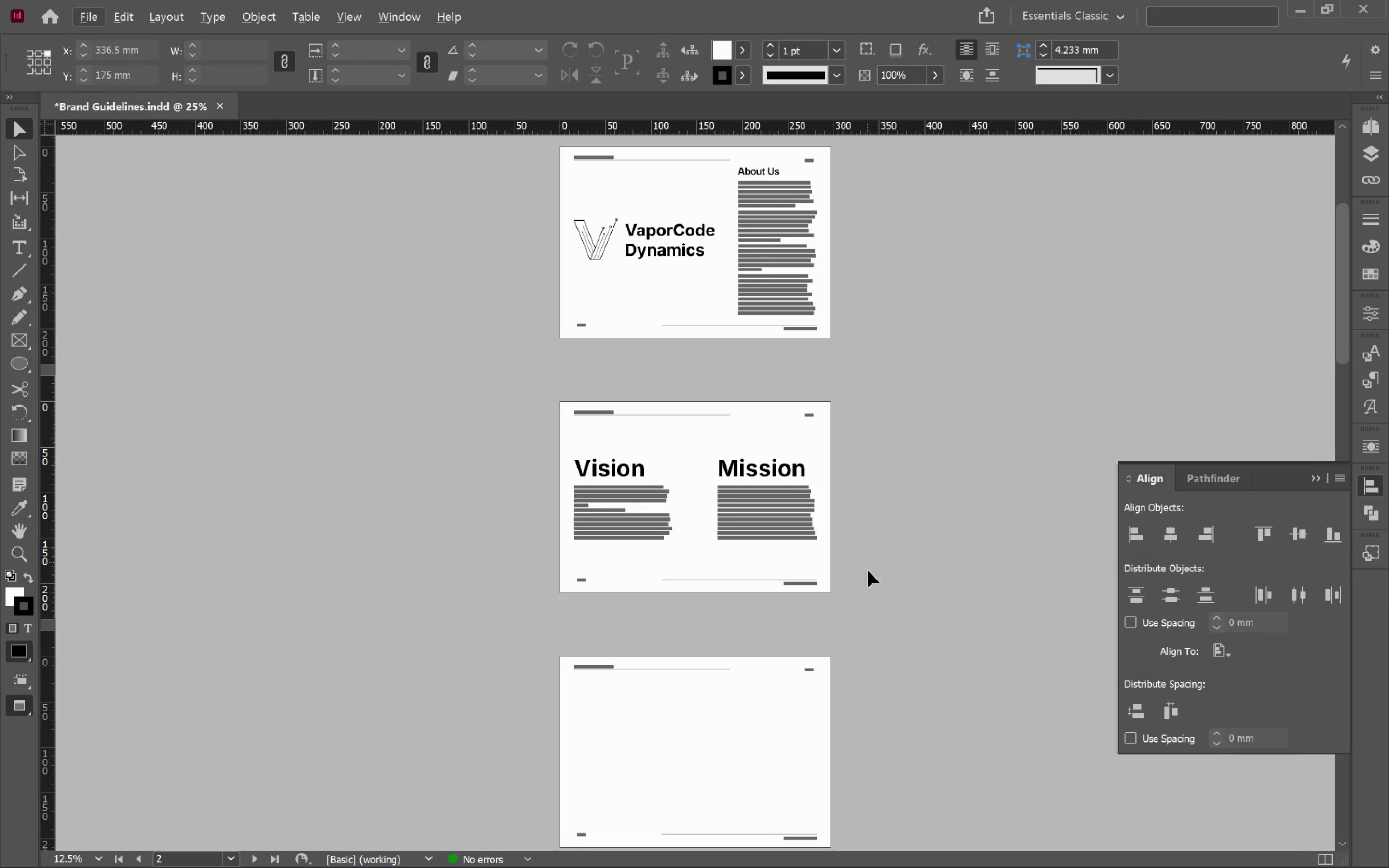 
hold_key(key=Space, duration=0.67)
 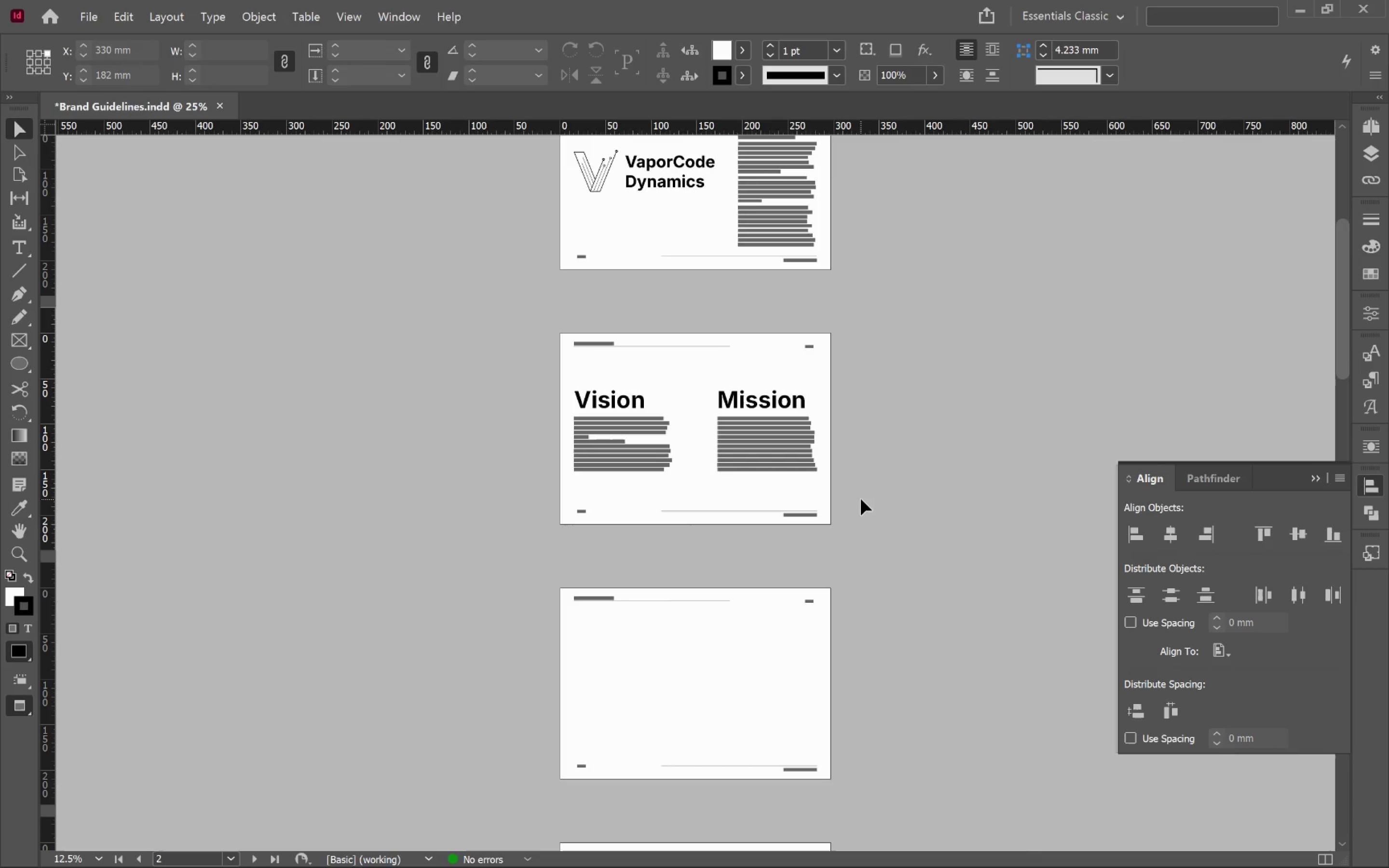 
left_click_drag(start_coordinate=[874, 569], to_coordinate=[861, 500])
 